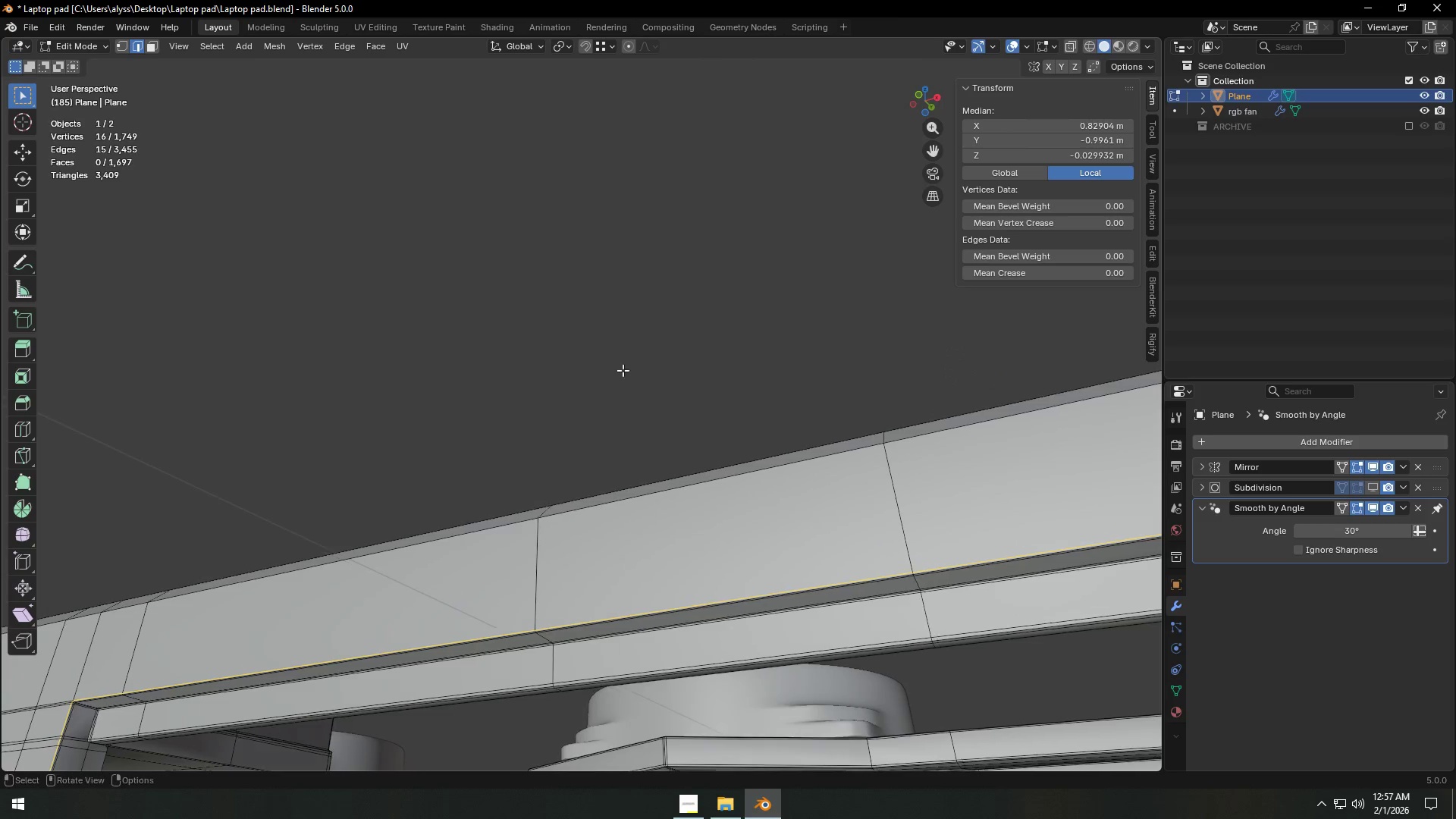 
left_click_drag(start_coordinate=[610, 557], to_coordinate=[609, 563])
 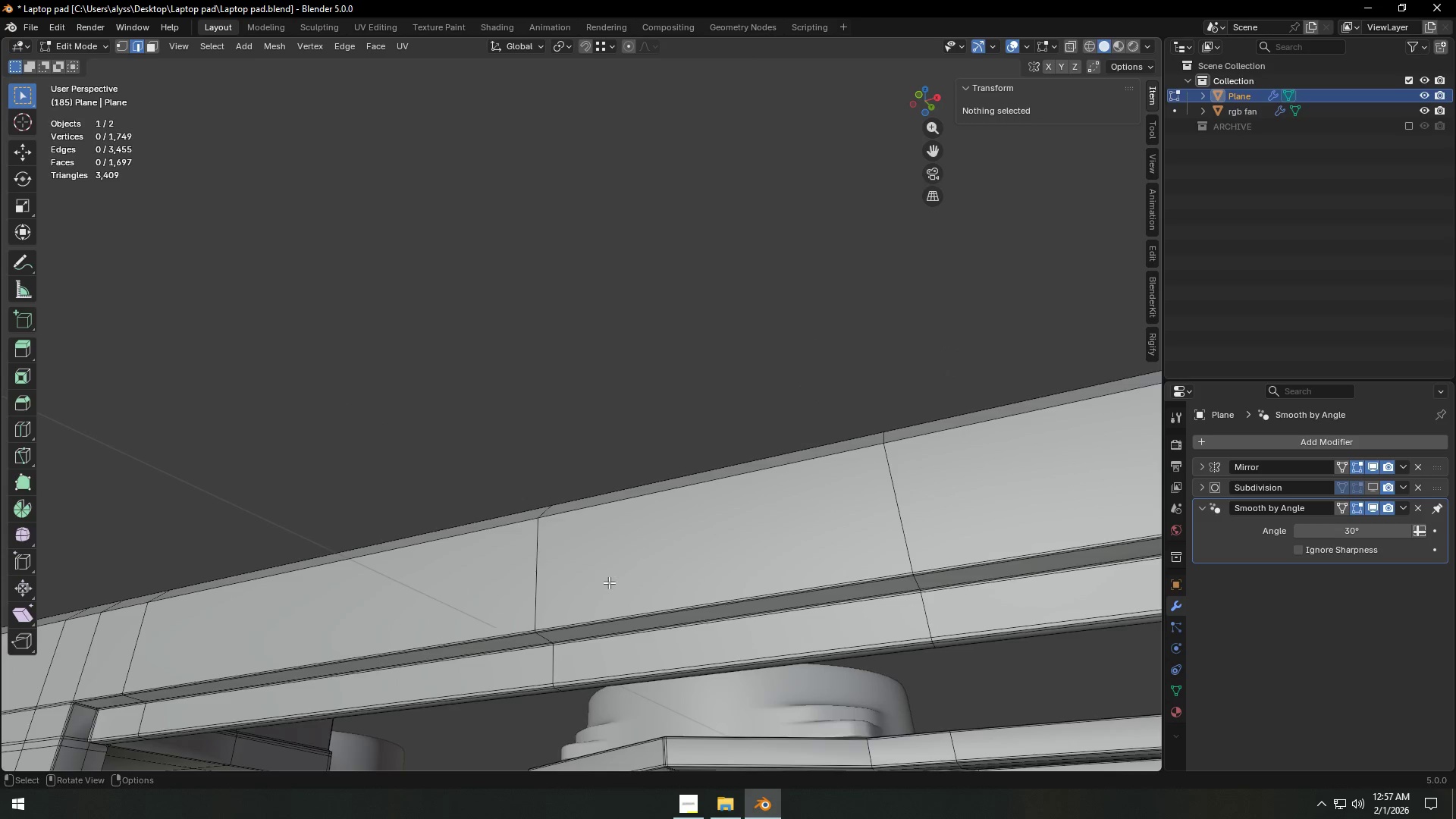 
scroll: coordinate [609, 575], scroll_direction: down, amount: 6.0
 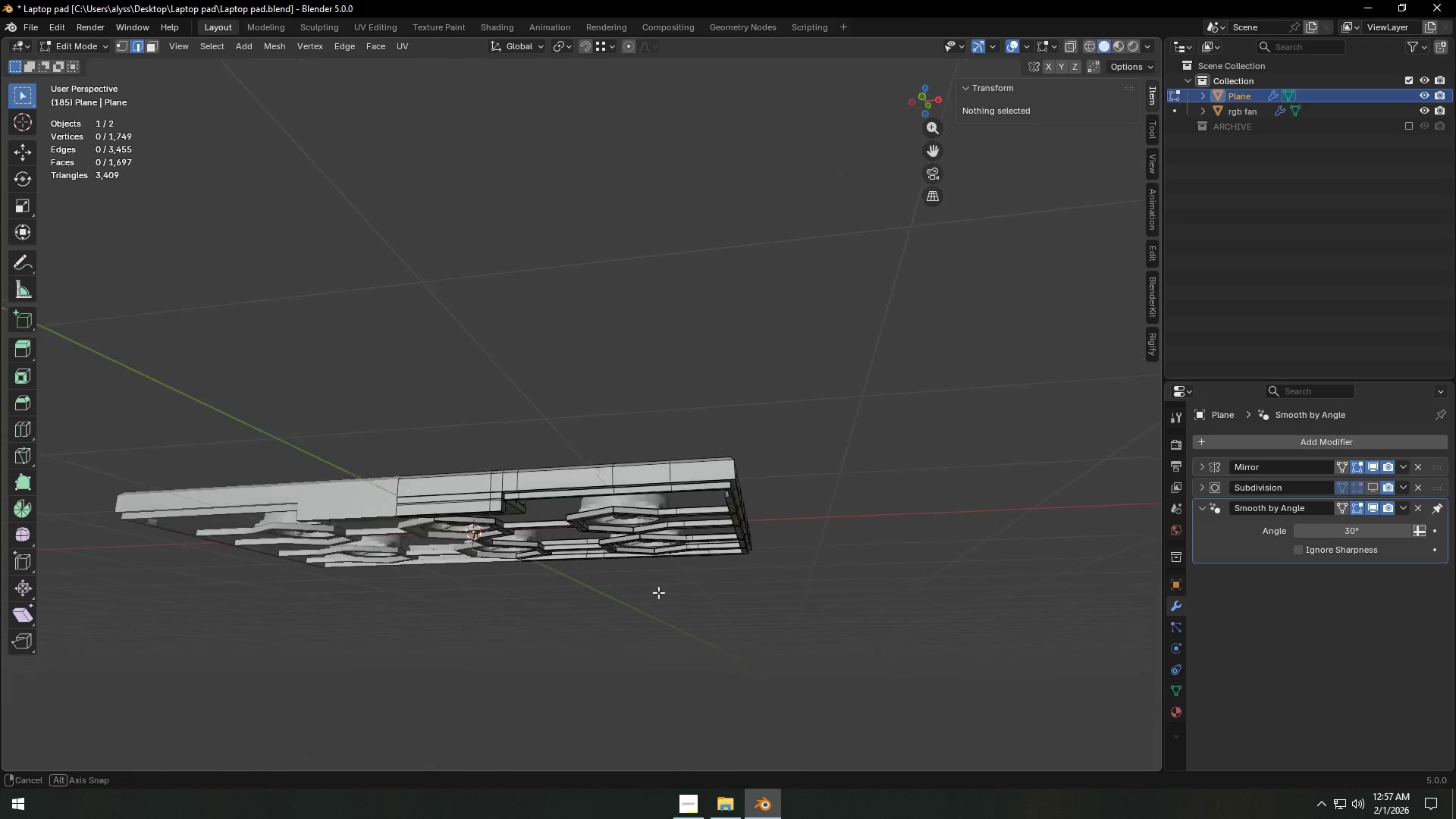 
scroll: coordinate [628, 695], scroll_direction: up, amount: 5.0
 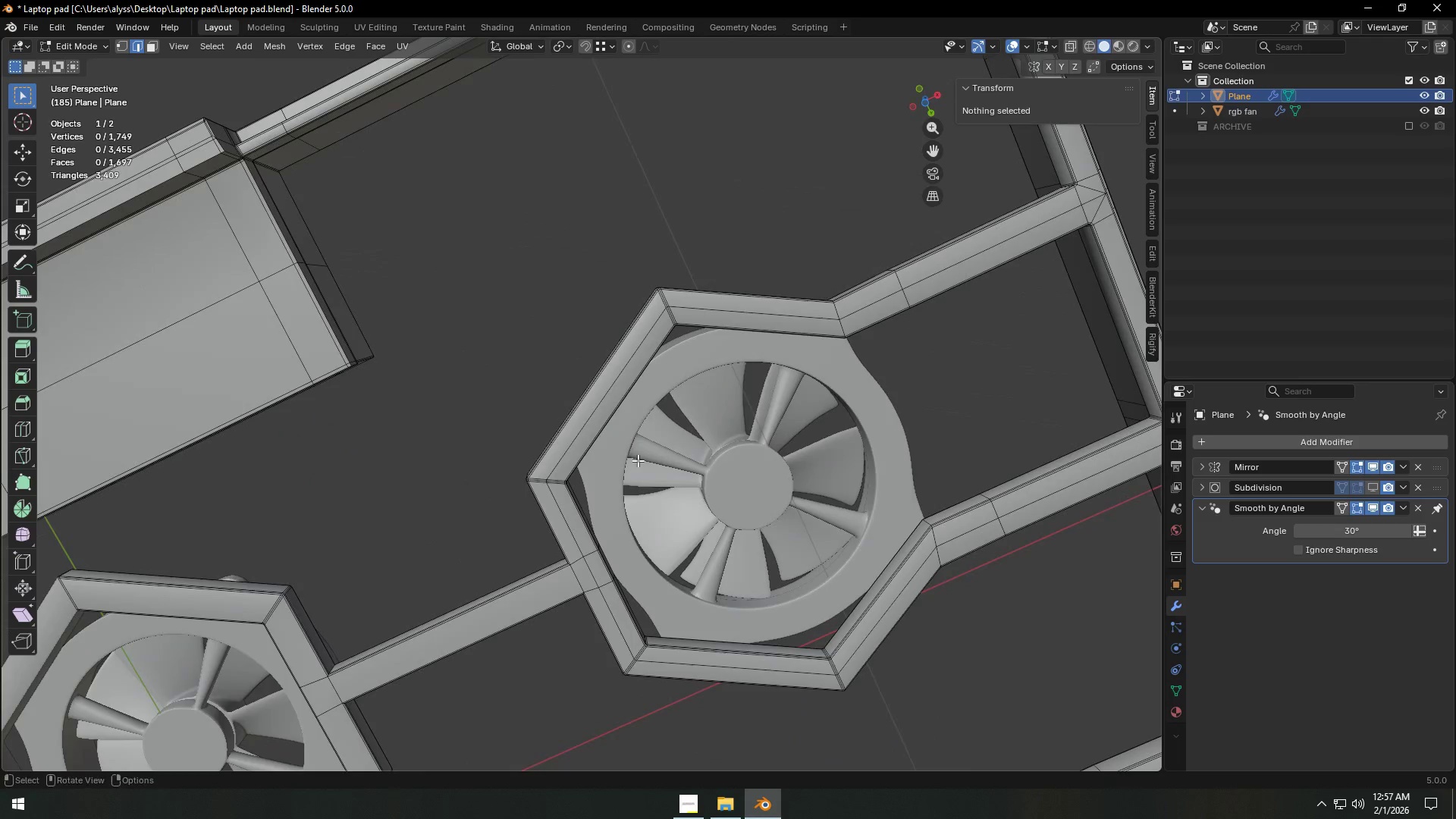 
scroll: coordinate [638, 460], scroll_direction: down, amount: 4.0
 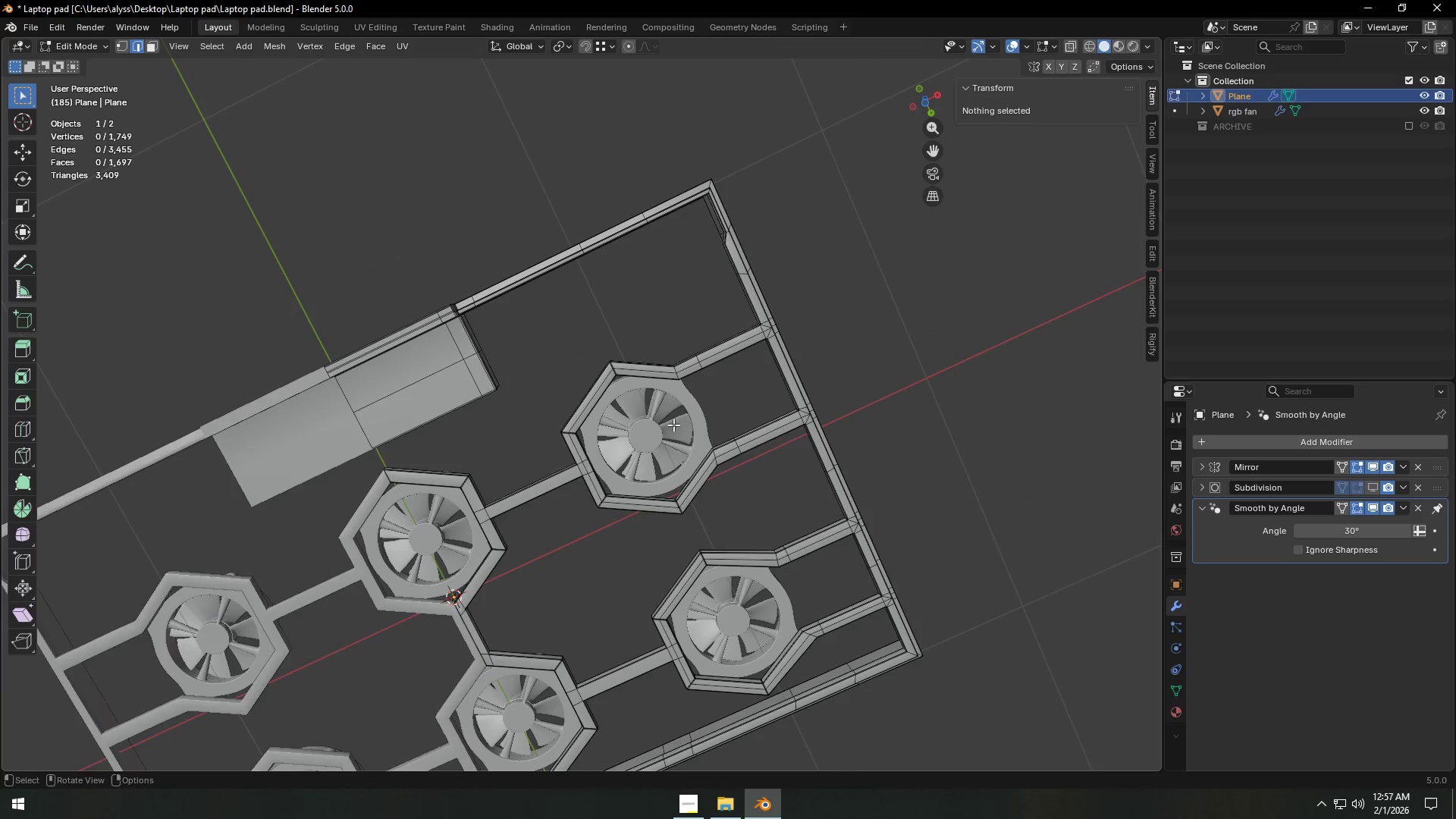 
hold_key(key=ShiftLeft, duration=0.47)
 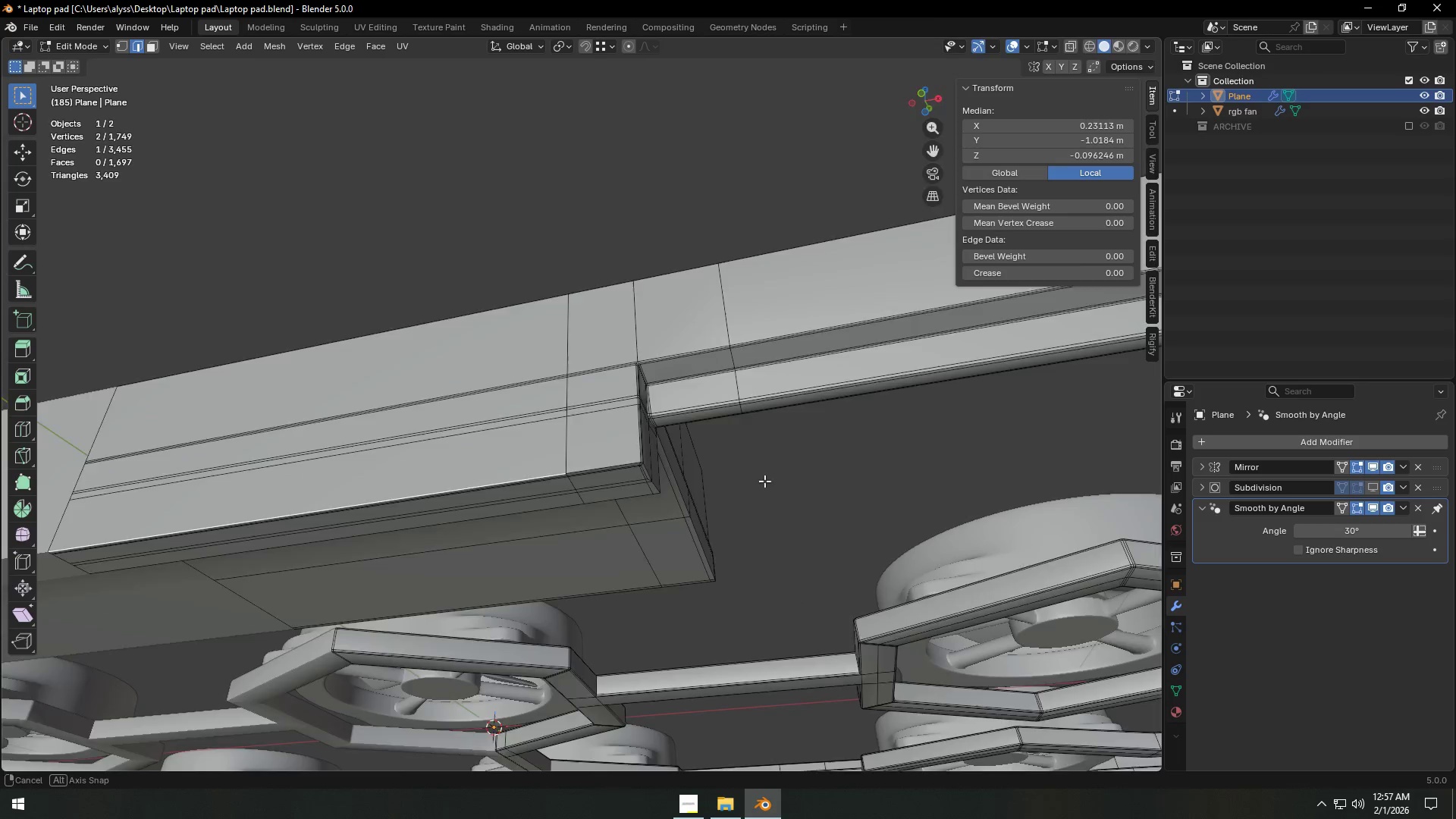 
scroll: coordinate [641, 500], scroll_direction: up, amount: 4.0
 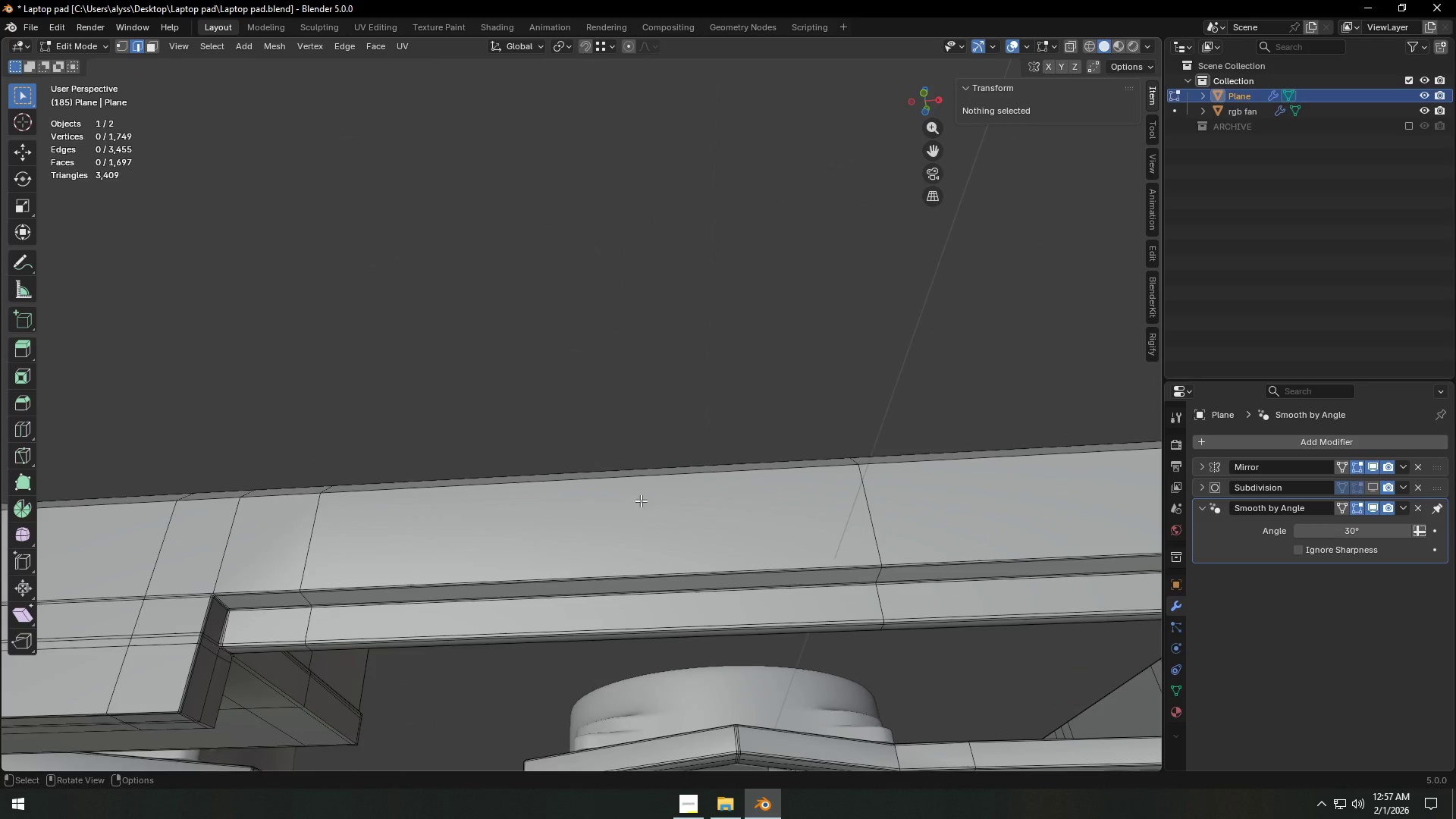 
key(Shift+ShiftLeft)
 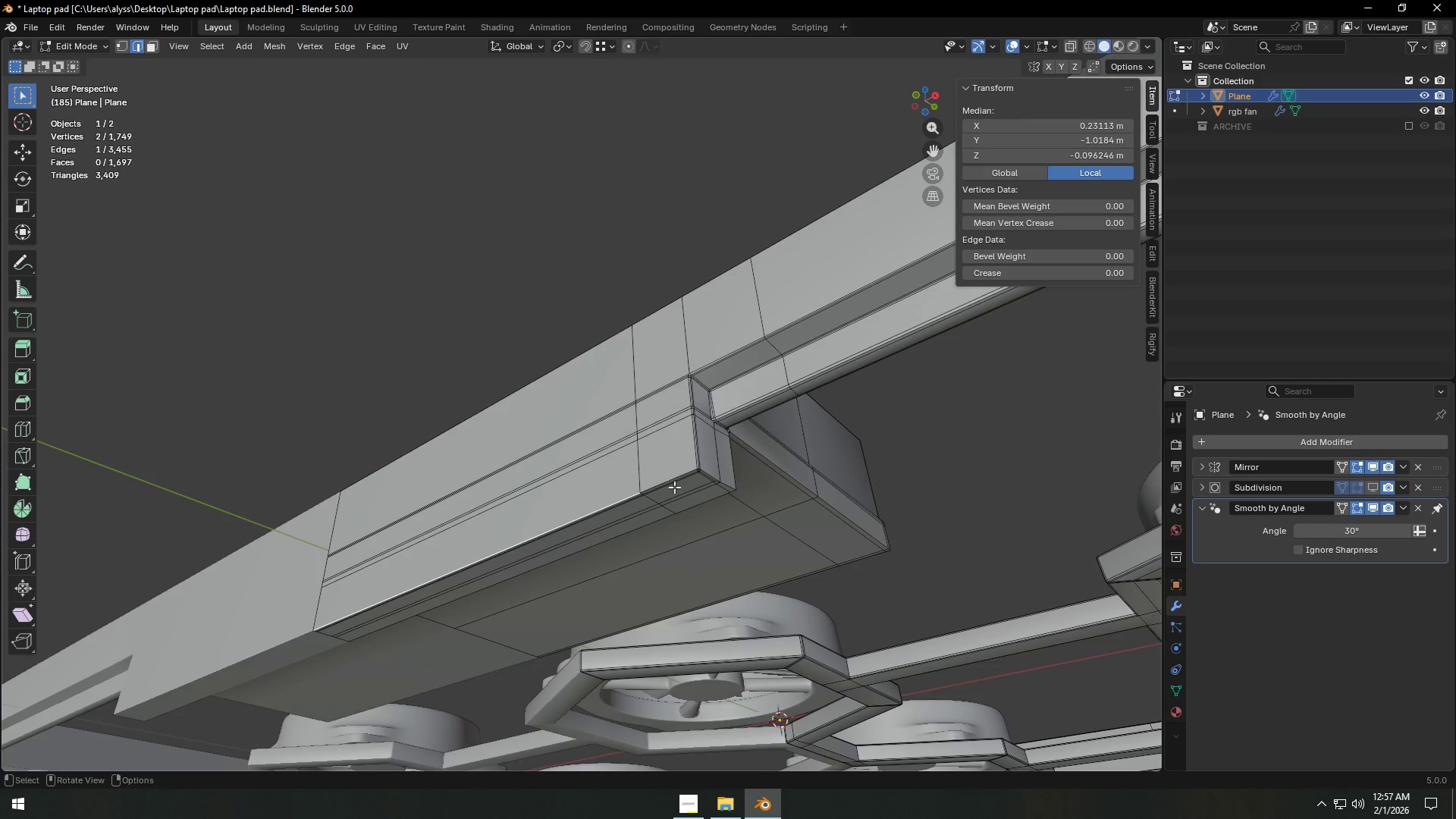 
key(1)
 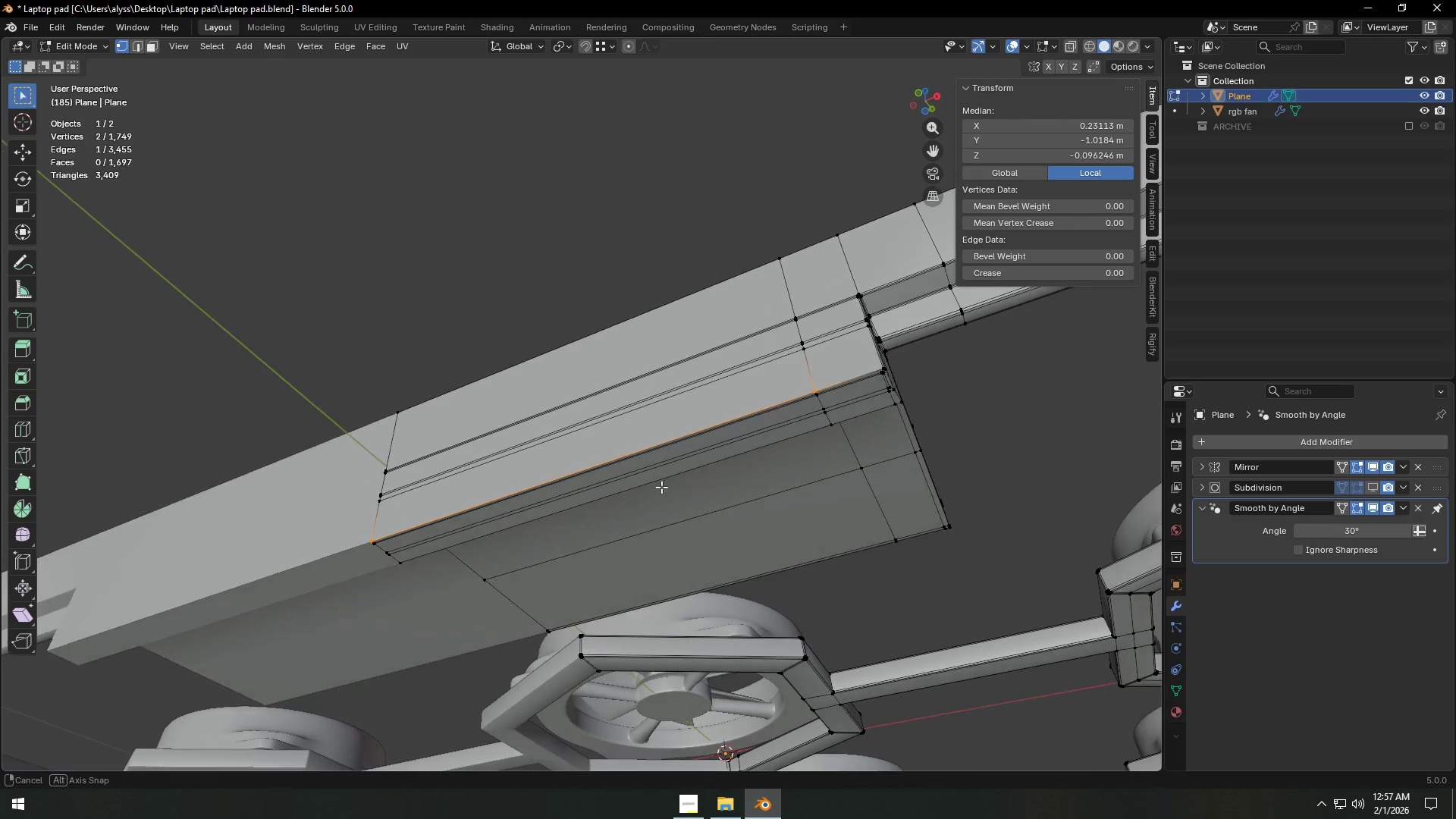 
scroll: coordinate [670, 485], scroll_direction: up, amount: 1.0
 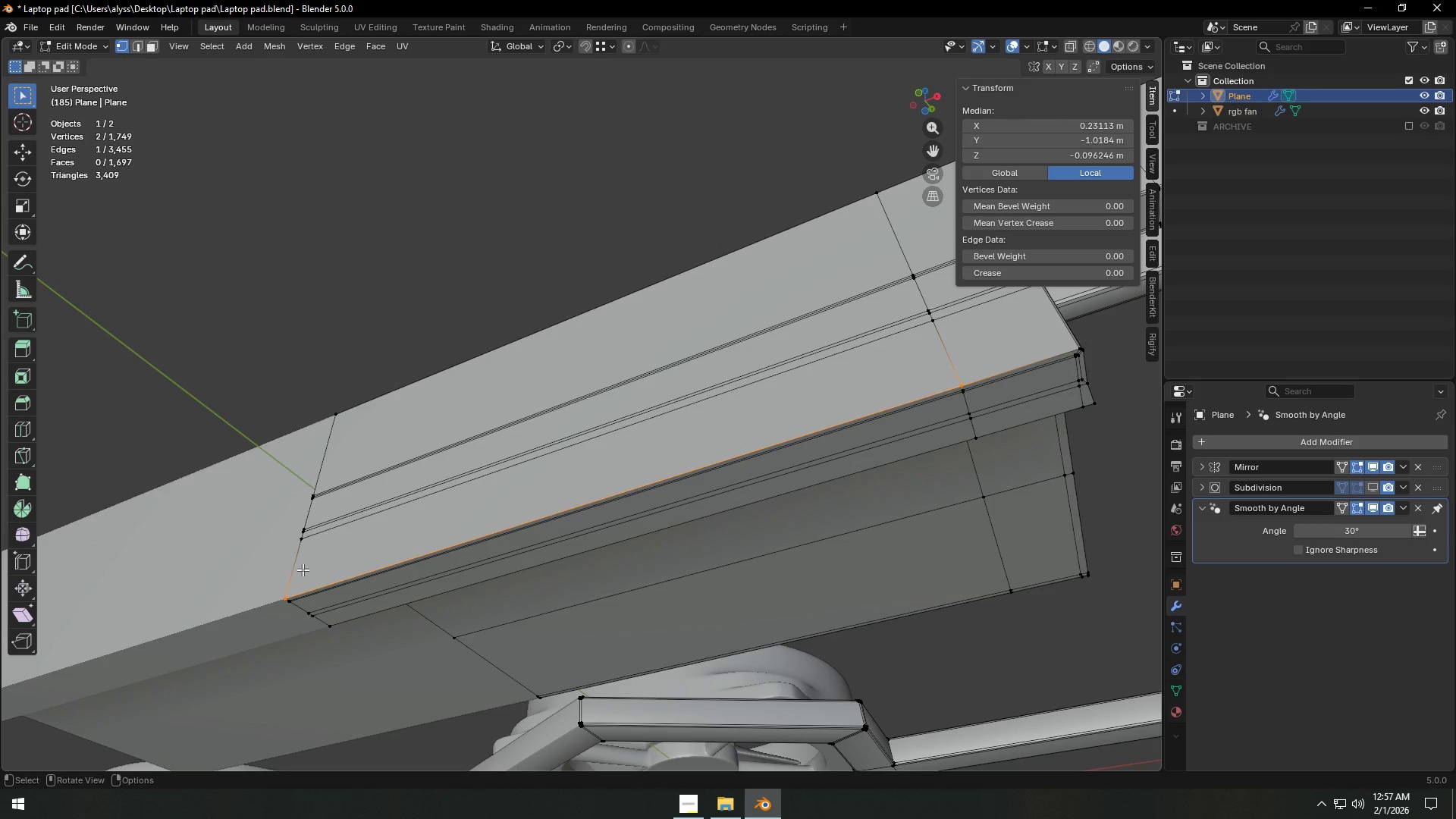 
left_click([271, 592])
 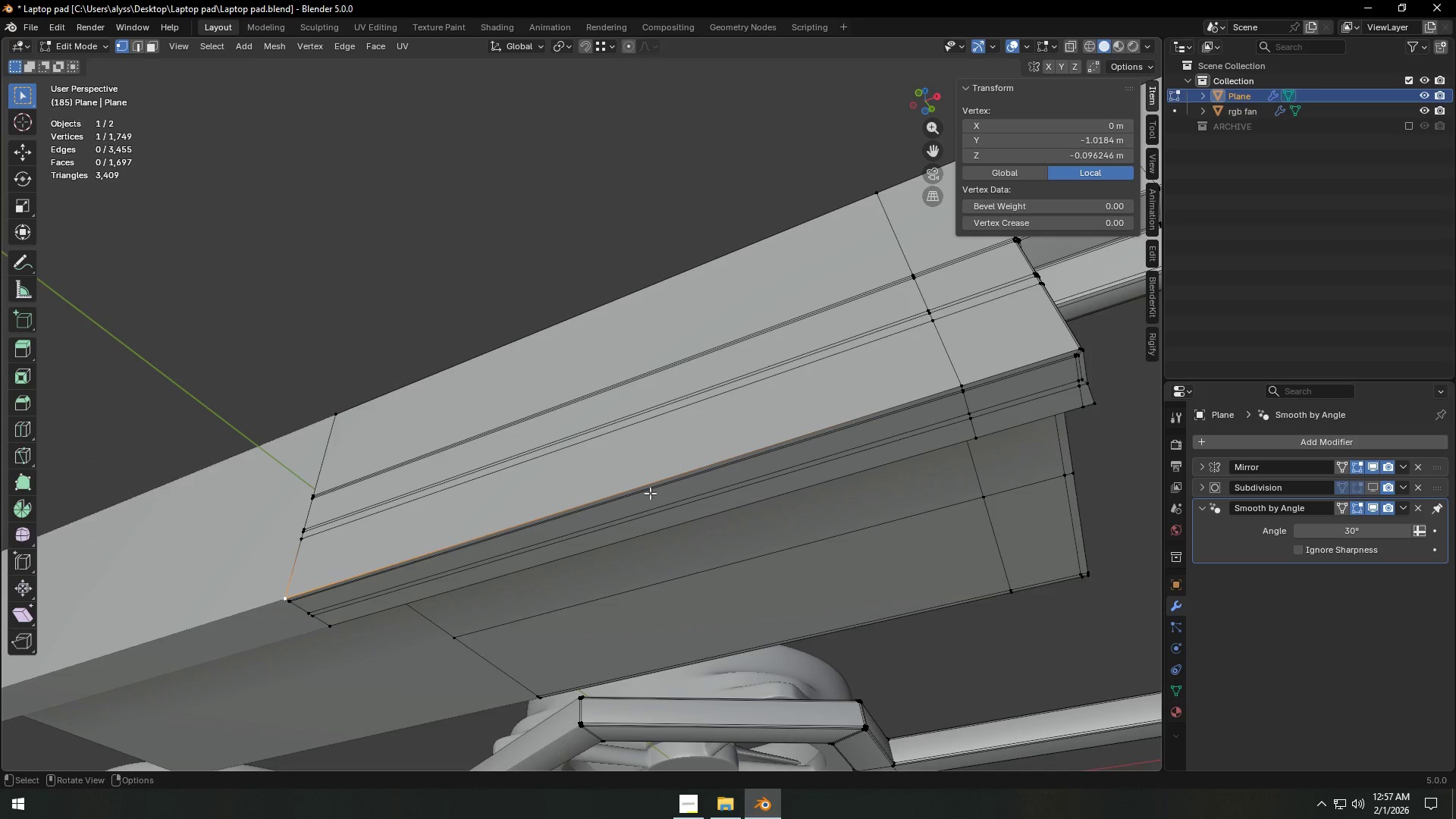 
hold_key(key=ShiftLeft, duration=0.55)
 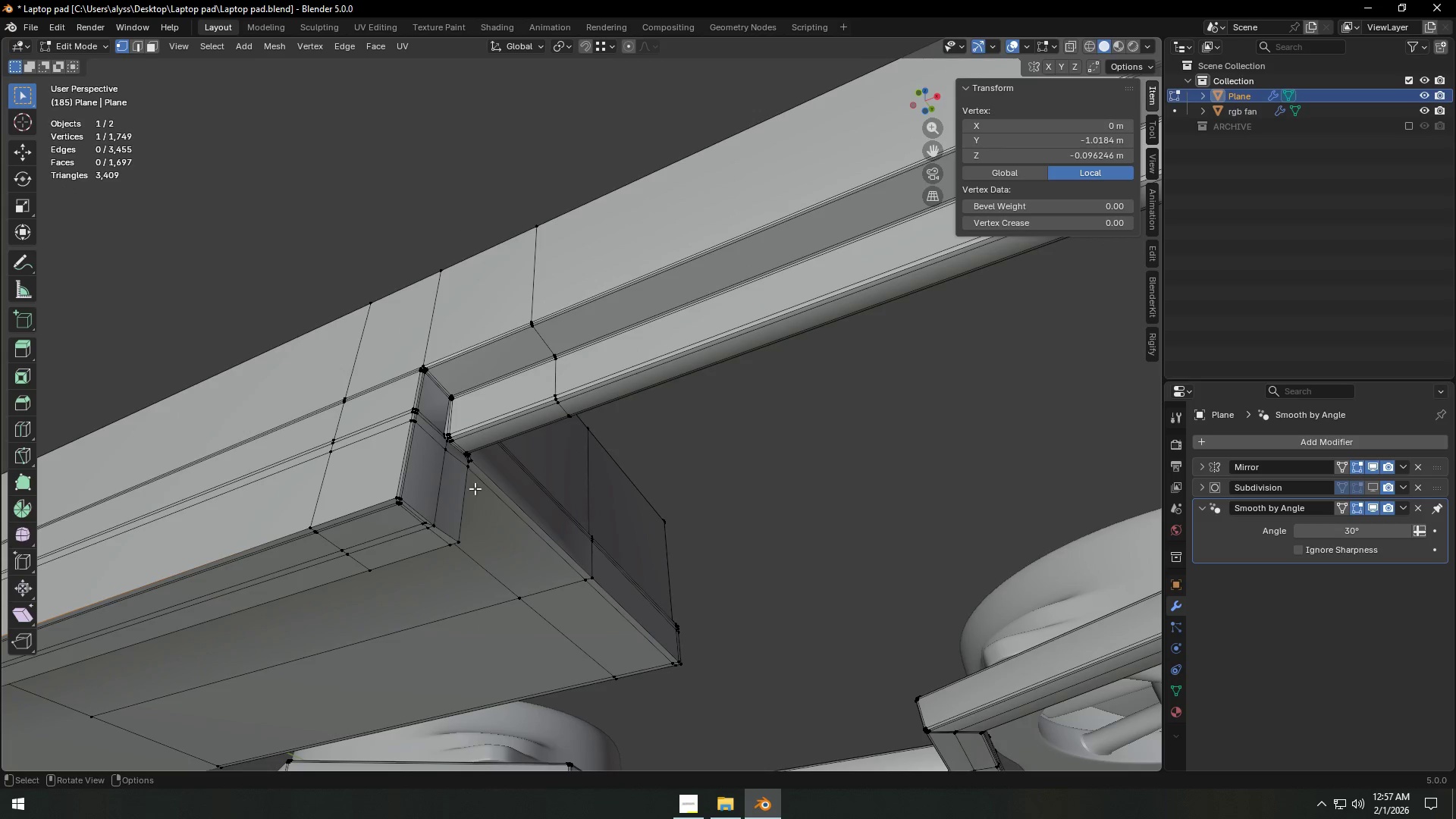 
hold_key(key=ShiftLeft, duration=0.34)
 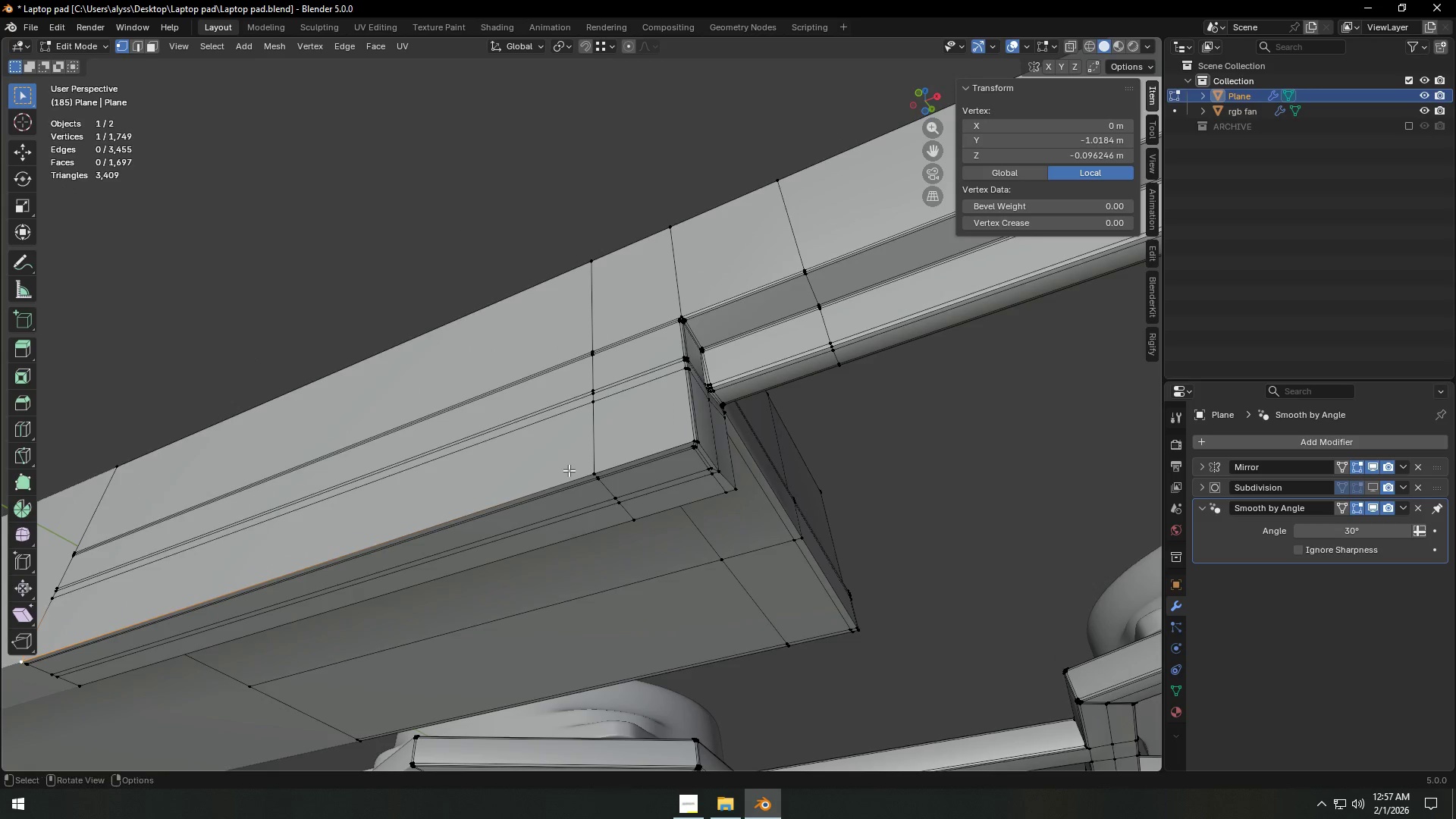 
scroll: coordinate [569, 470], scroll_direction: up, amount: 1.0
 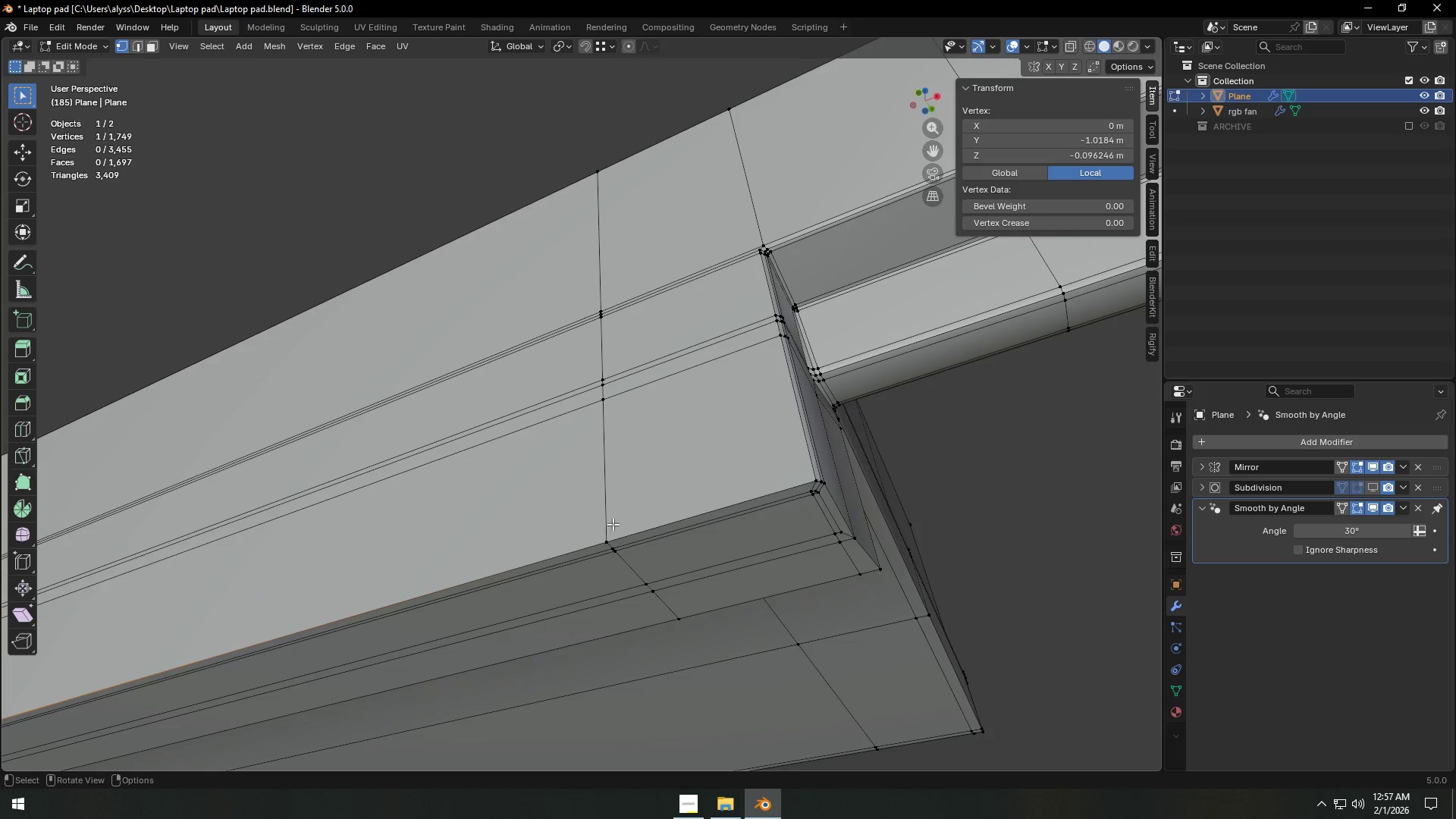 
hold_key(key=ControlLeft, duration=1.31)
left_click([612, 535])
 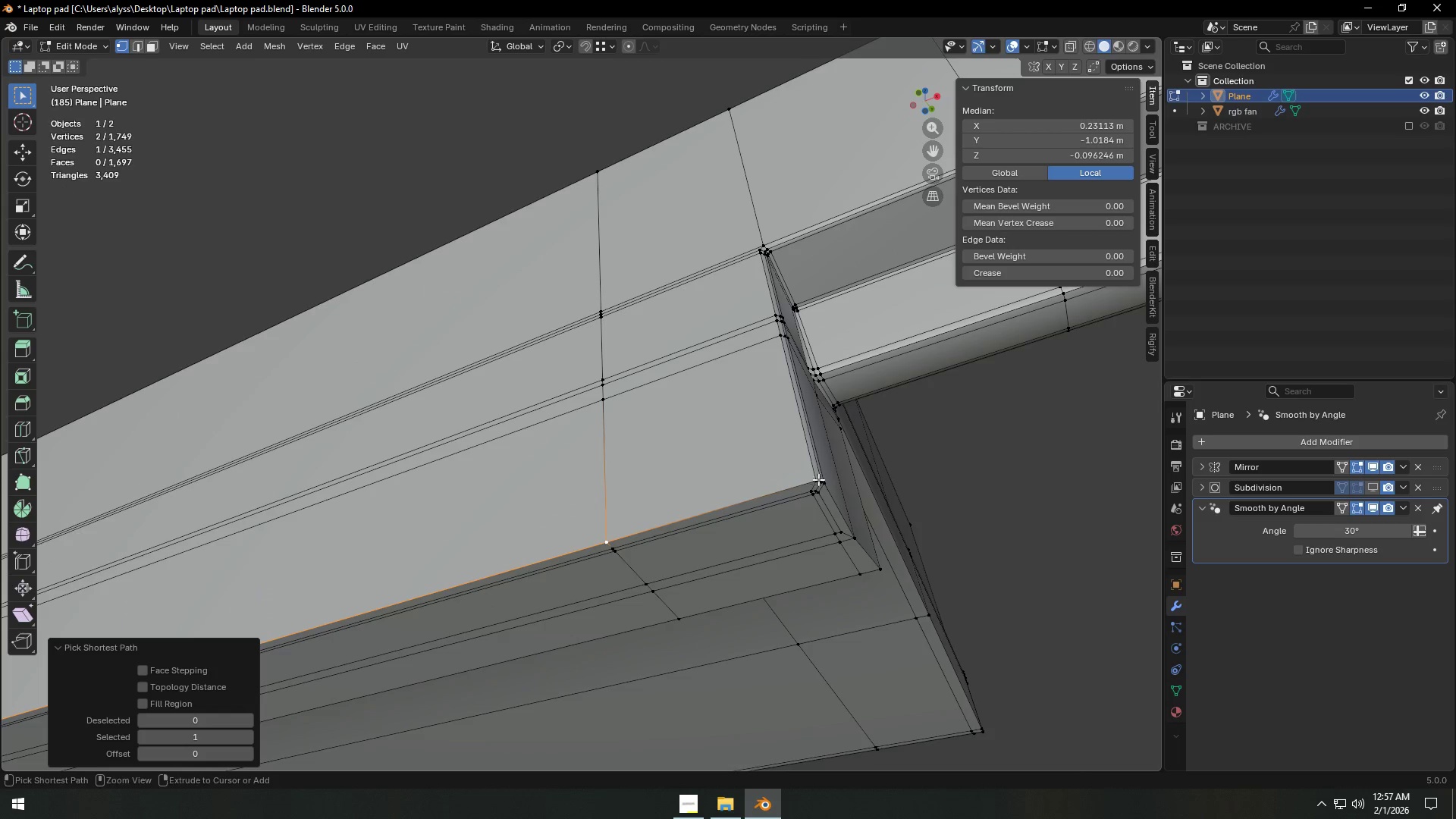 
left_click([811, 475])
 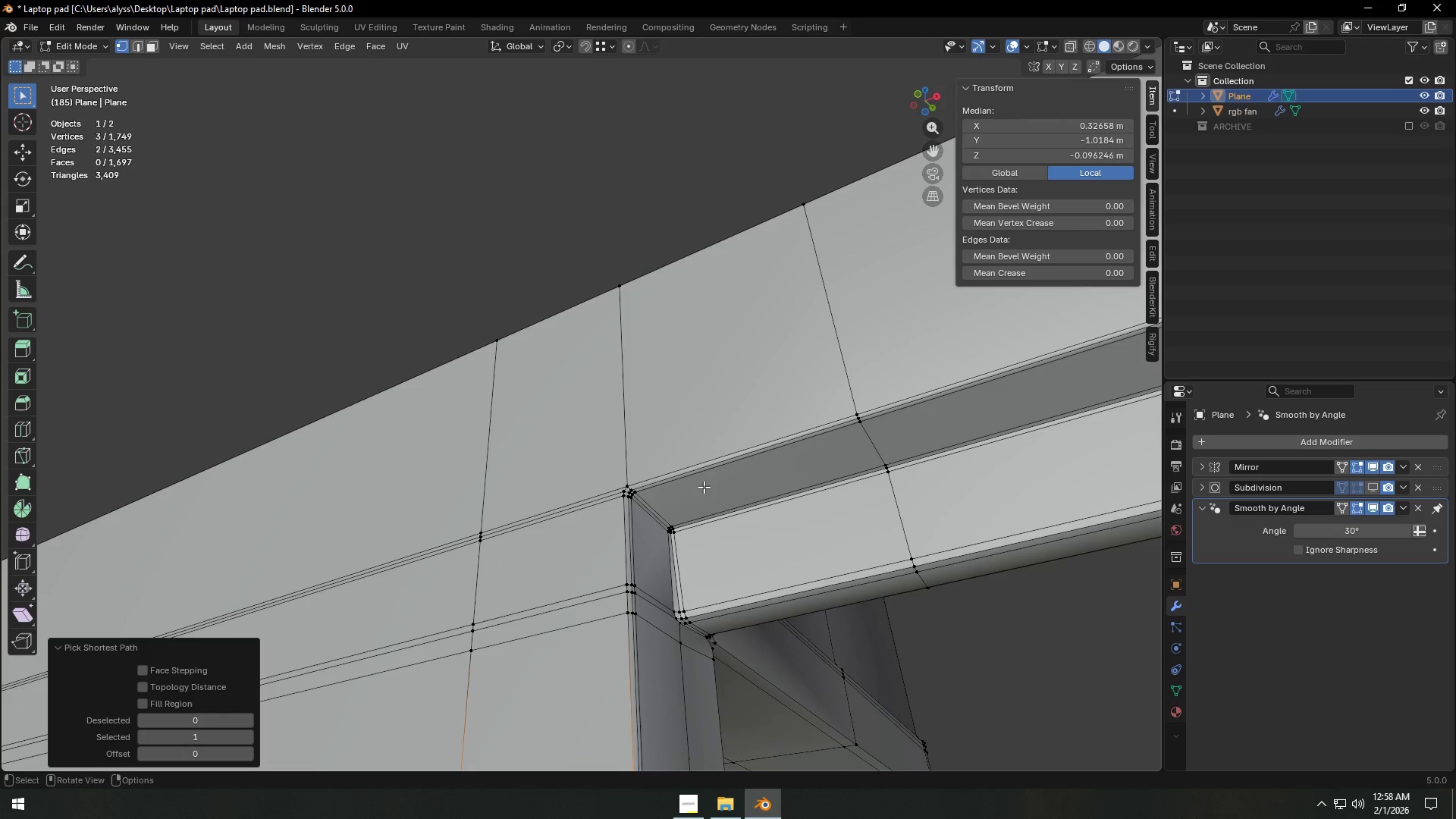 
hold_key(key=ControlLeft, duration=0.75)
left_click([629, 479])
 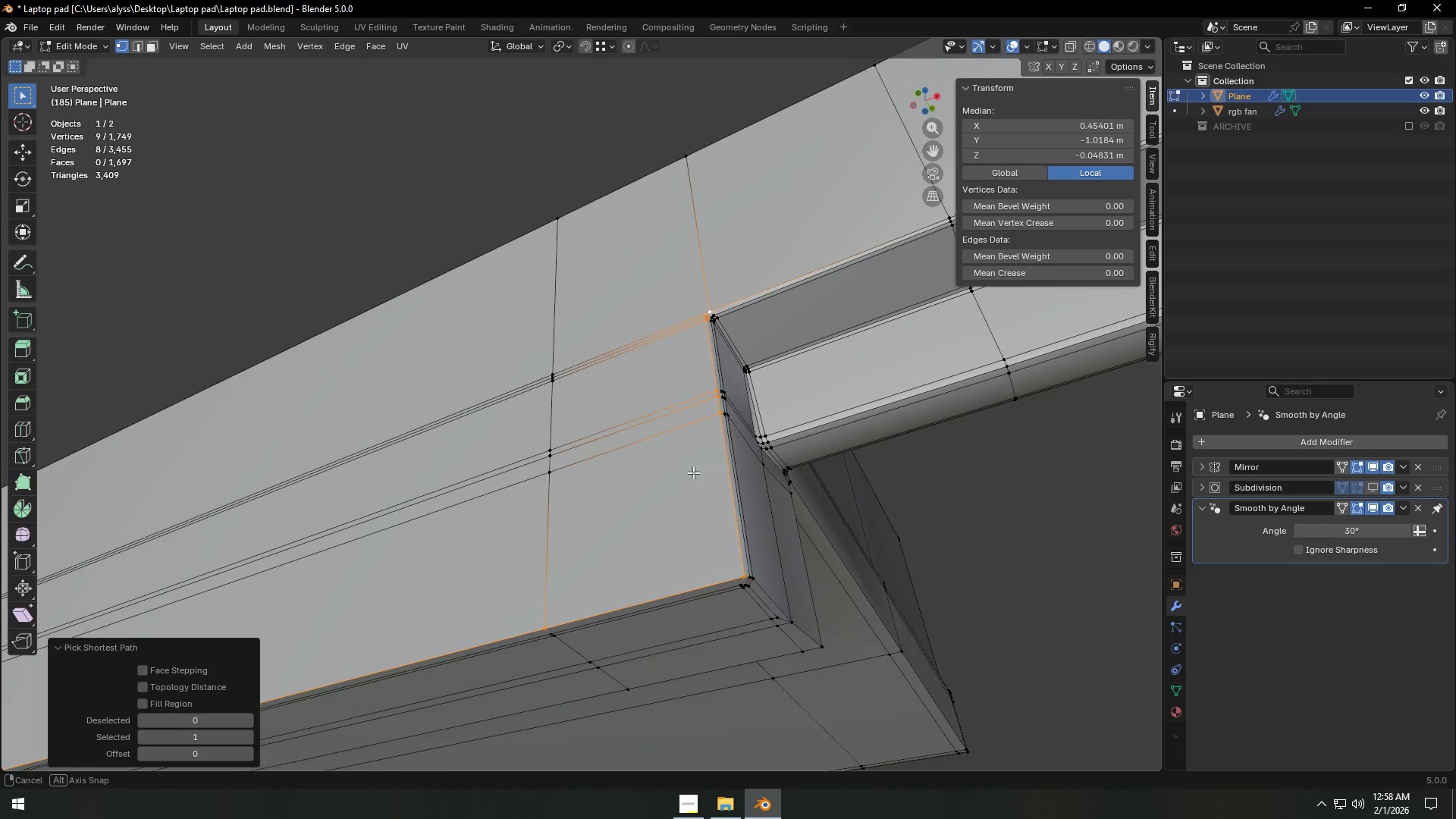 
hold_key(key=ShiftLeft, duration=0.69)
 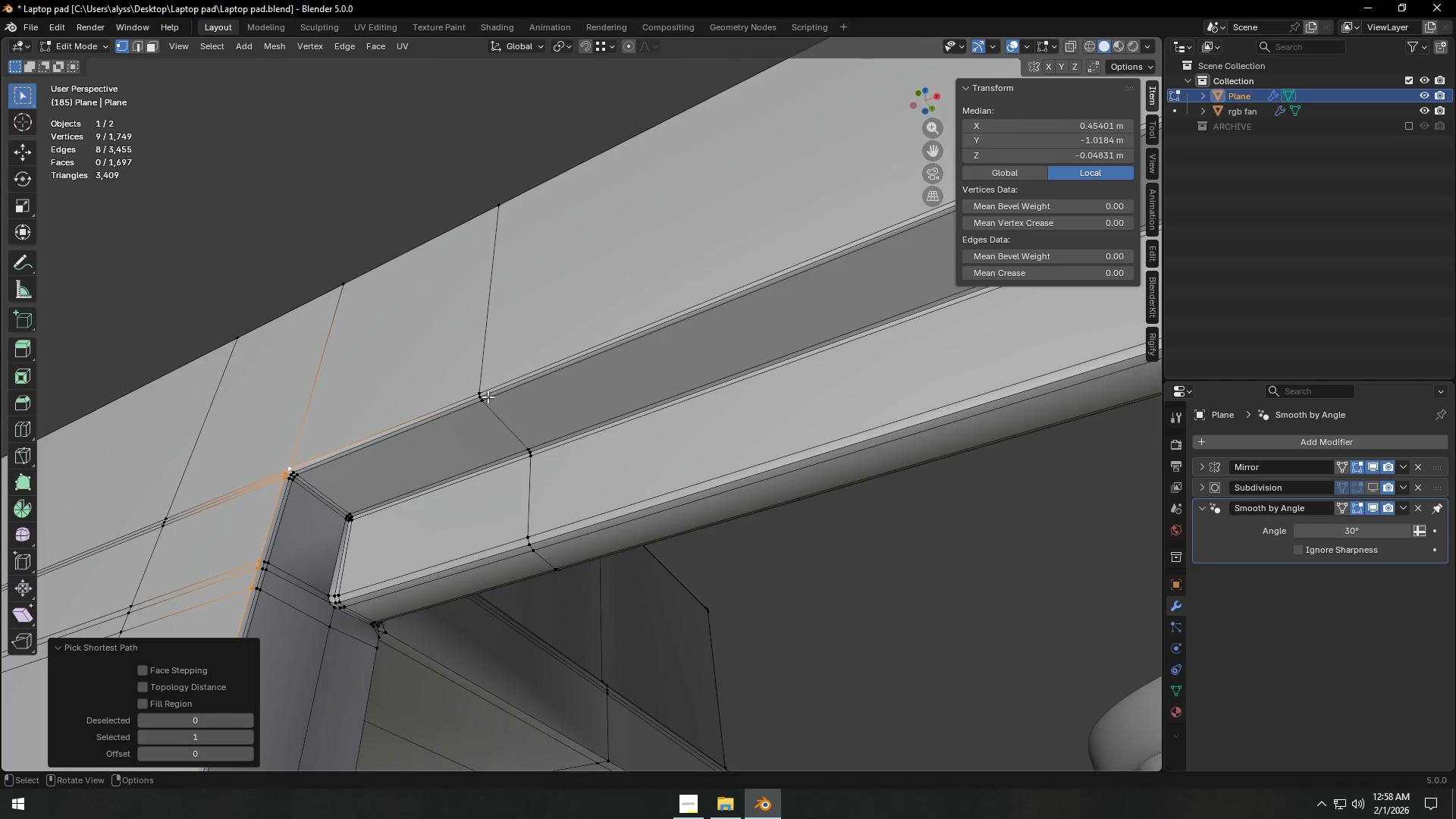 
hold_key(key=ControlLeft, duration=0.59)
left_click([485, 381])
 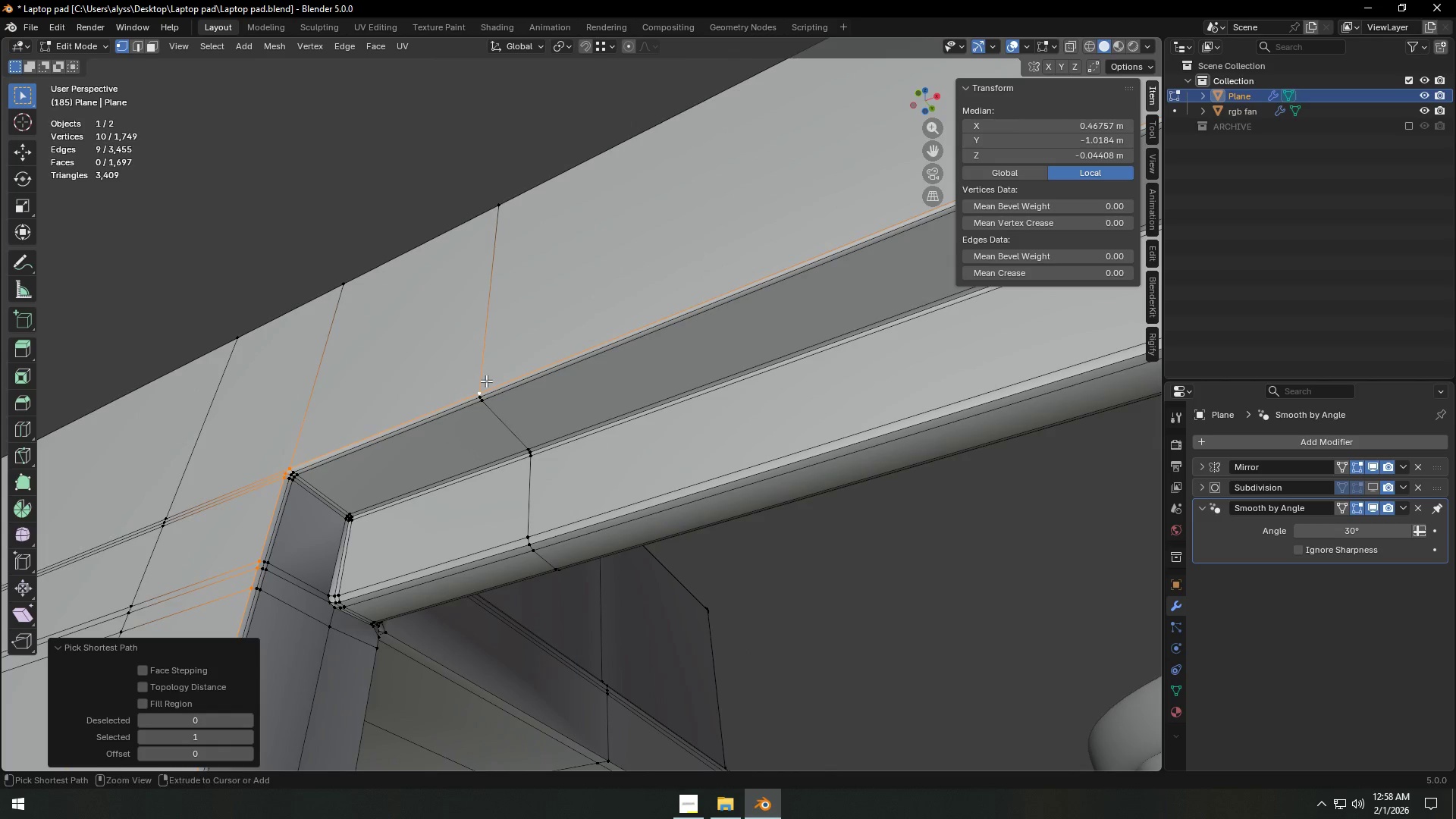 
hold_key(key=ControlLeft, duration=1.94)
scroll: coordinate [687, 391], scroll_direction: down, amount: 3.0
 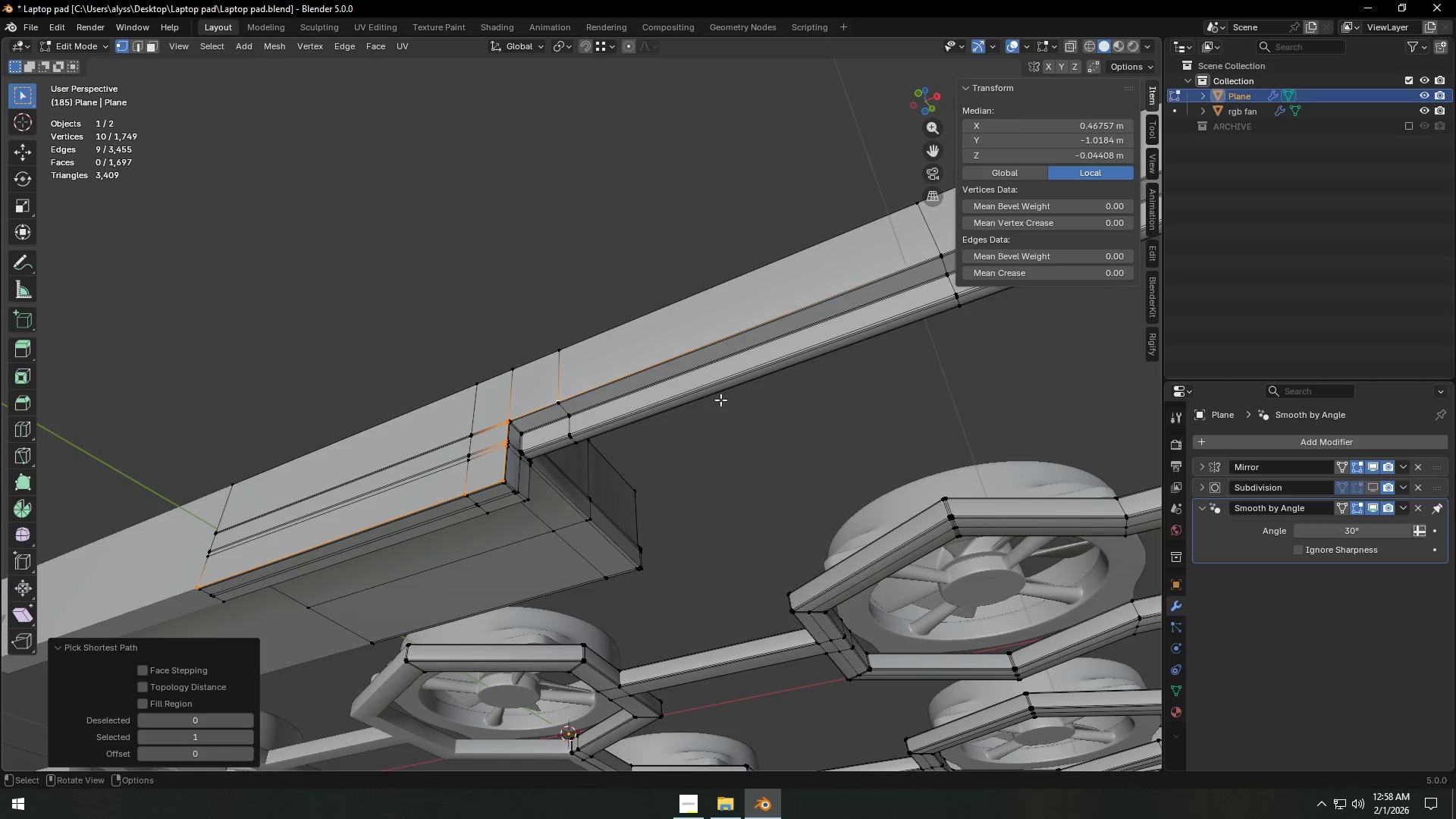 
hold_key(key=ShiftLeft, duration=0.77)
 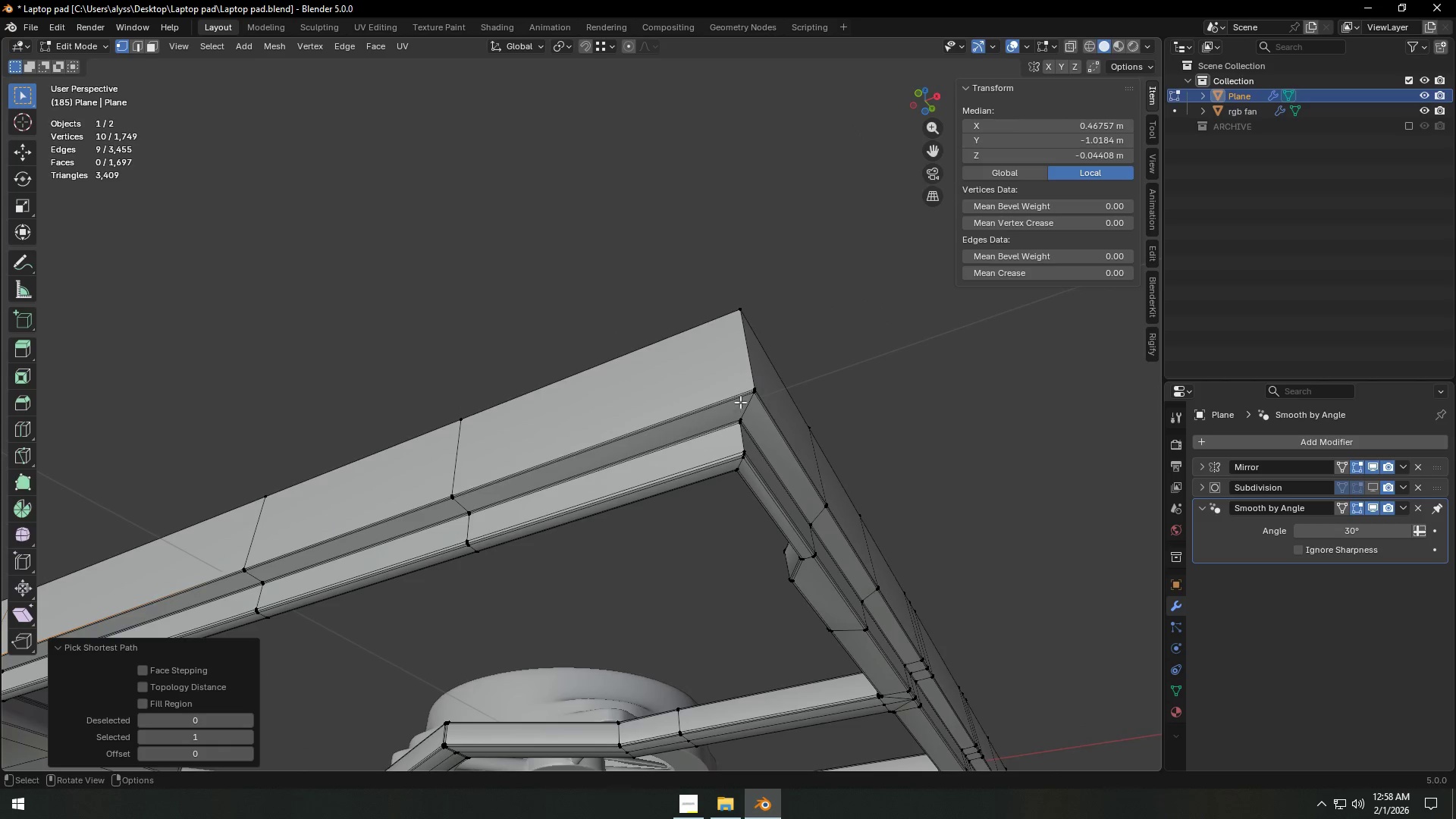 
hold_key(key=ControlLeft, duration=1.02)
left_click([754, 385])
 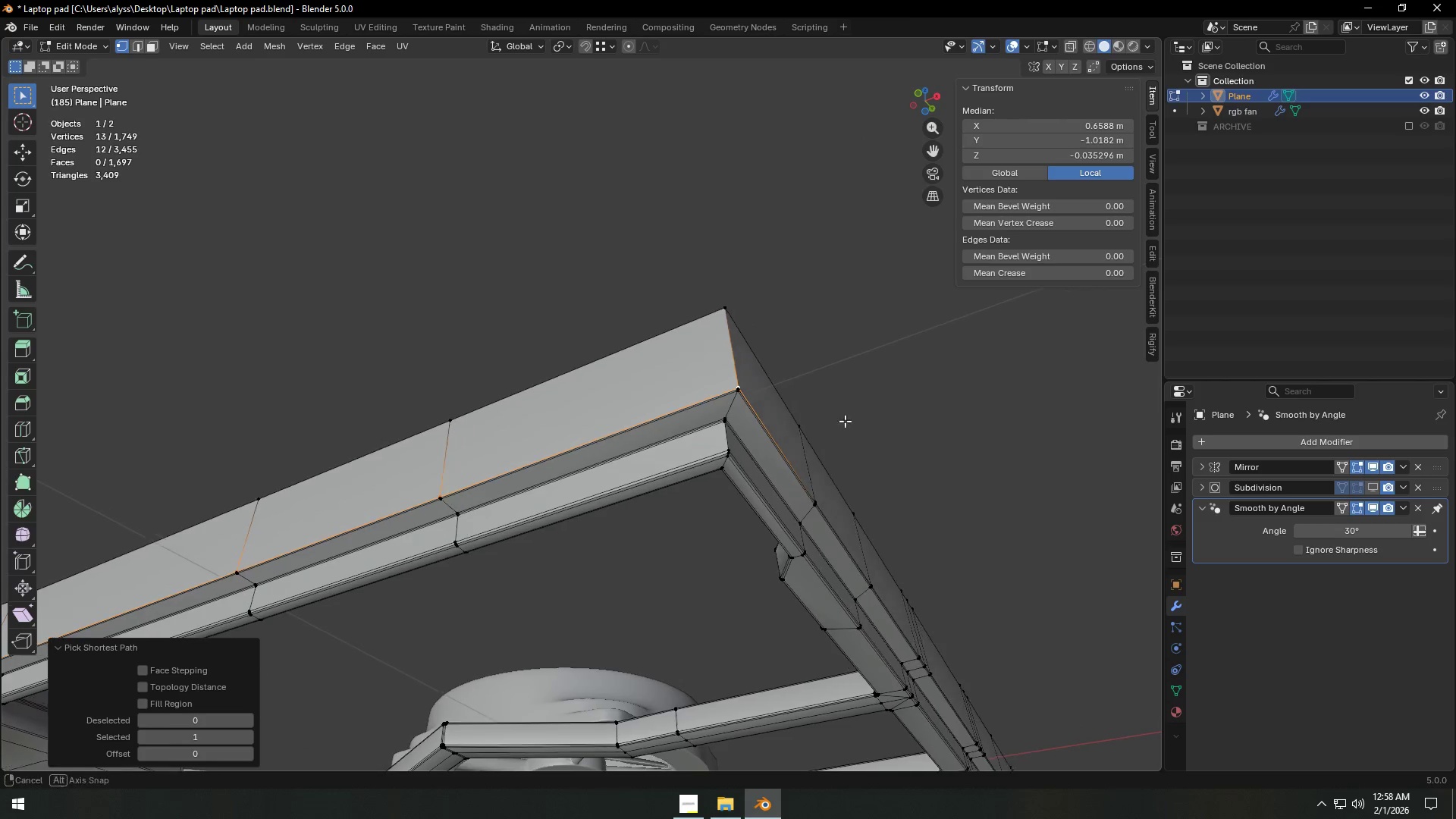 
scroll: coordinate [847, 437], scroll_direction: up, amount: 1.0
 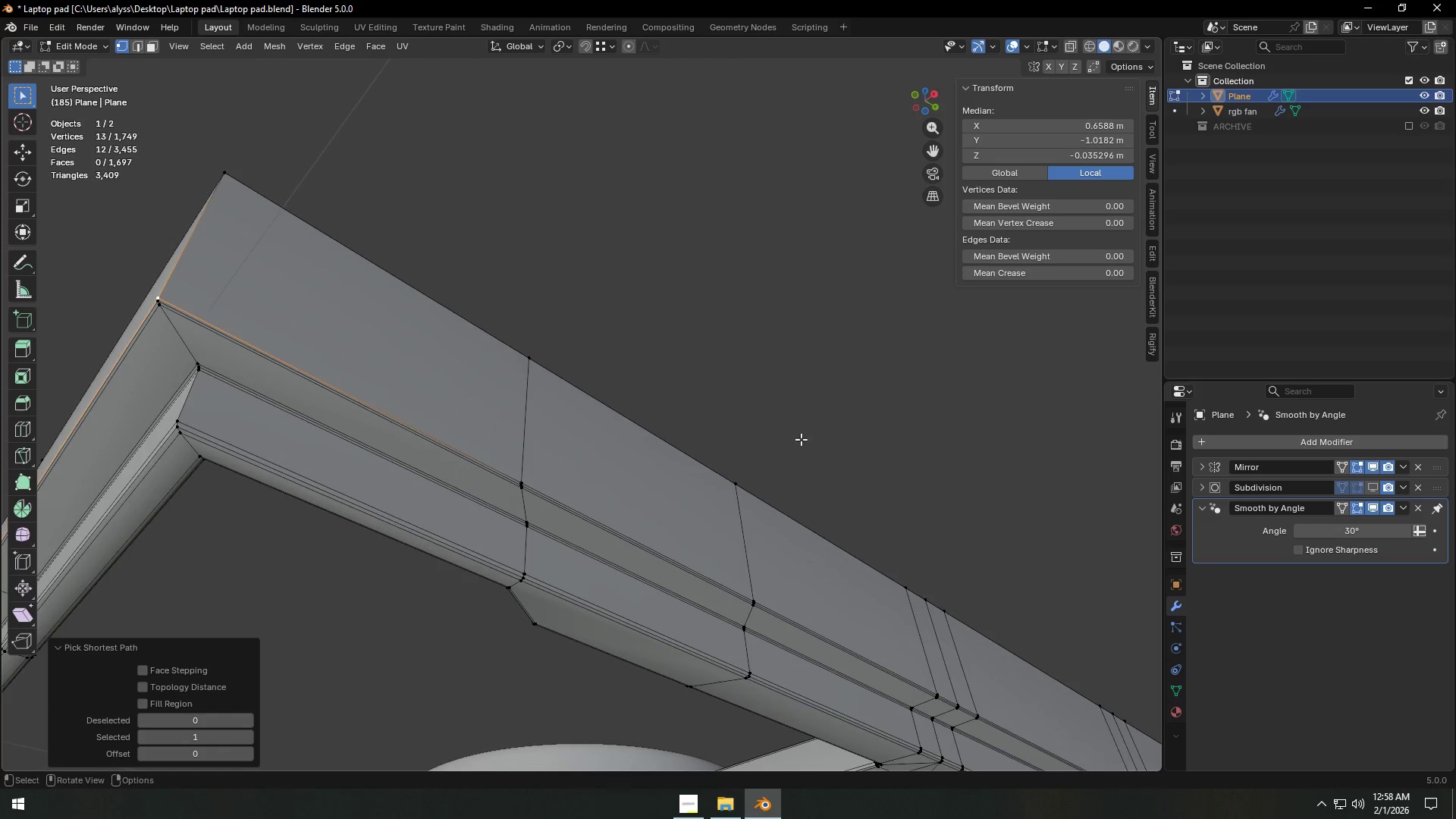 
key(2)
 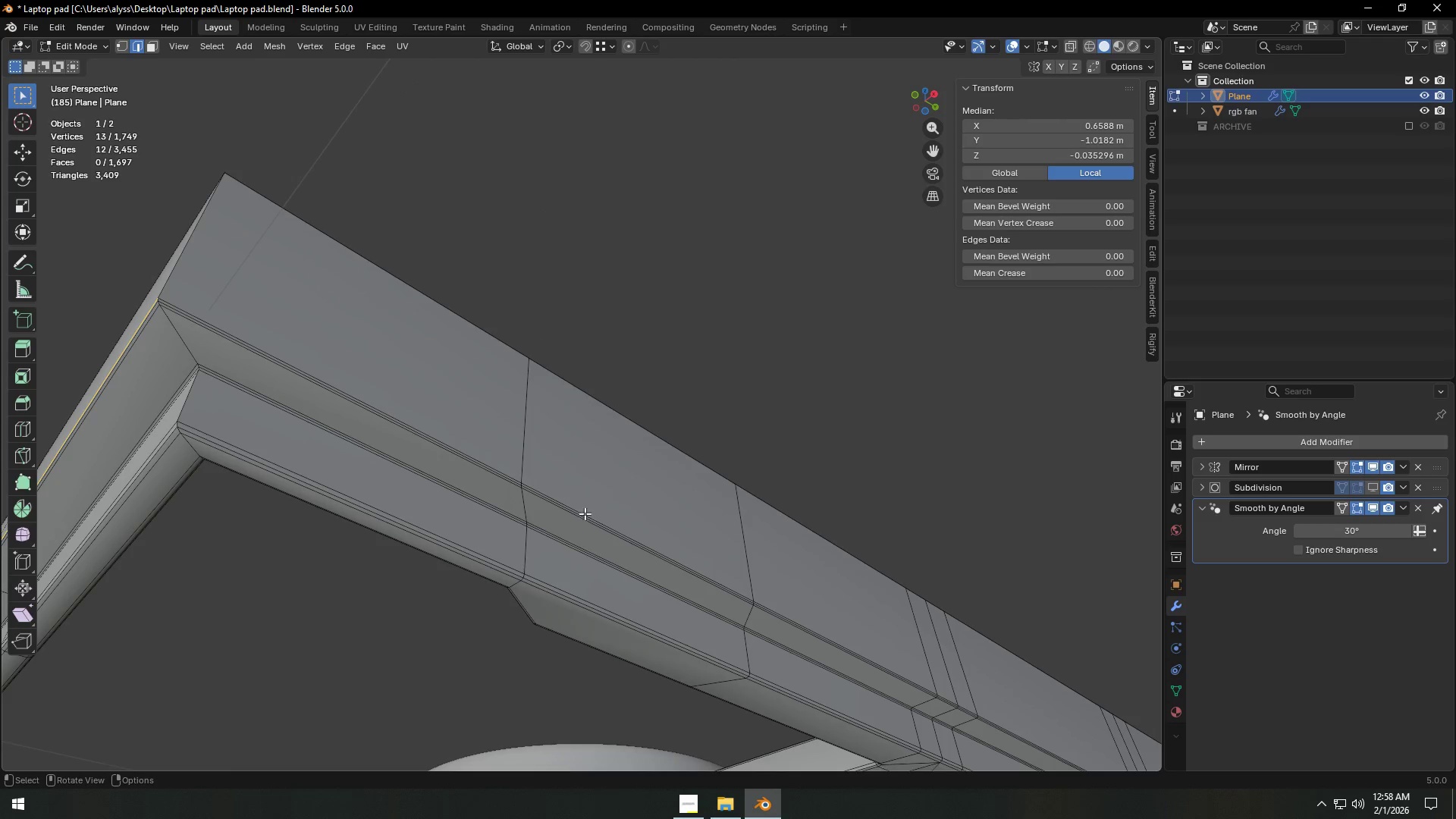 
hold_key(key=ShiftLeft, duration=2.2)
hold_key(key=AltLeft, duration=1.42)
left_click([582, 507])
 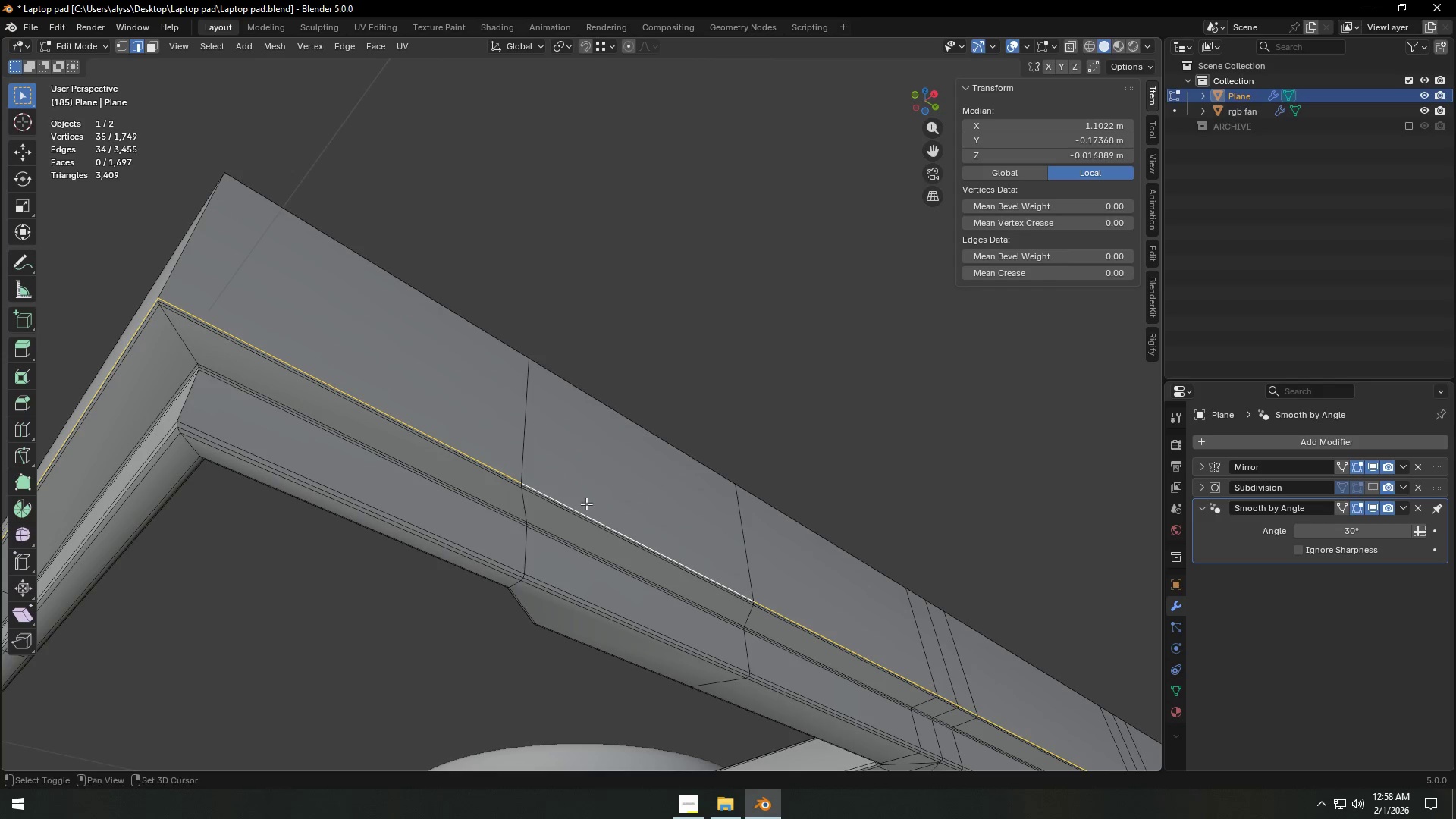 
scroll: coordinate [588, 501], scroll_direction: down, amount: 6.0
 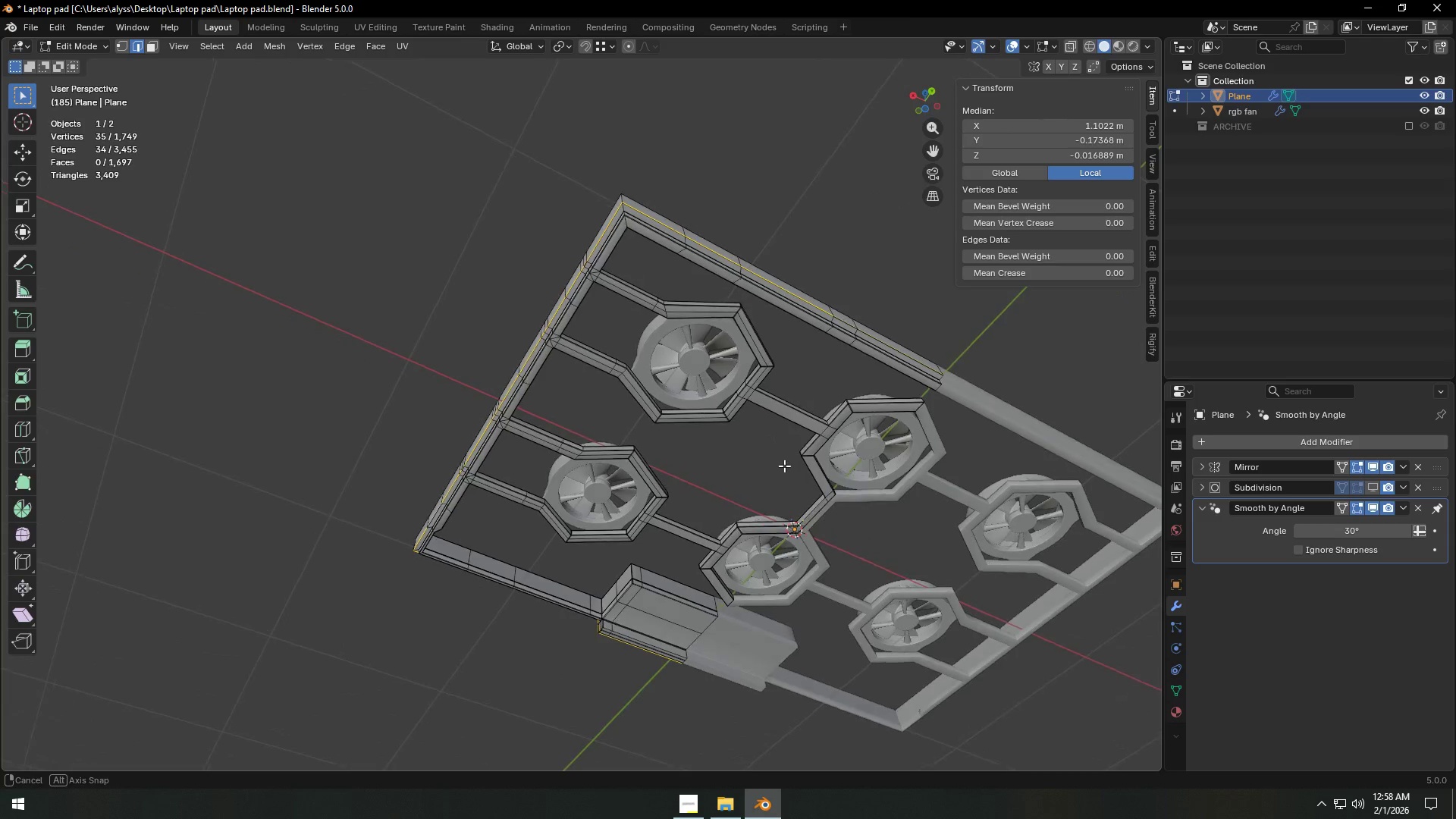 
scroll: coordinate [677, 514], scroll_direction: up, amount: 3.0
 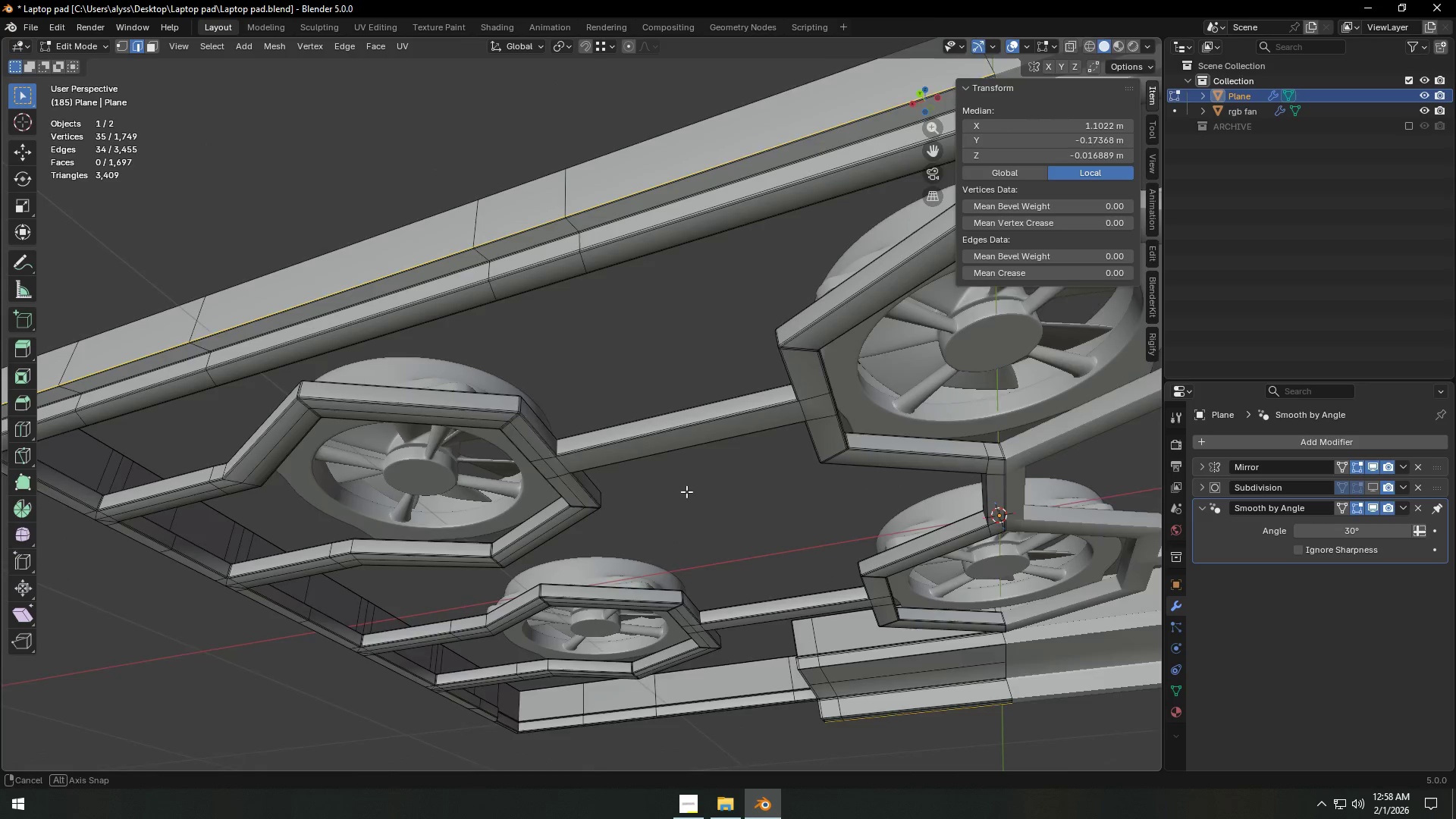 
key(G)
 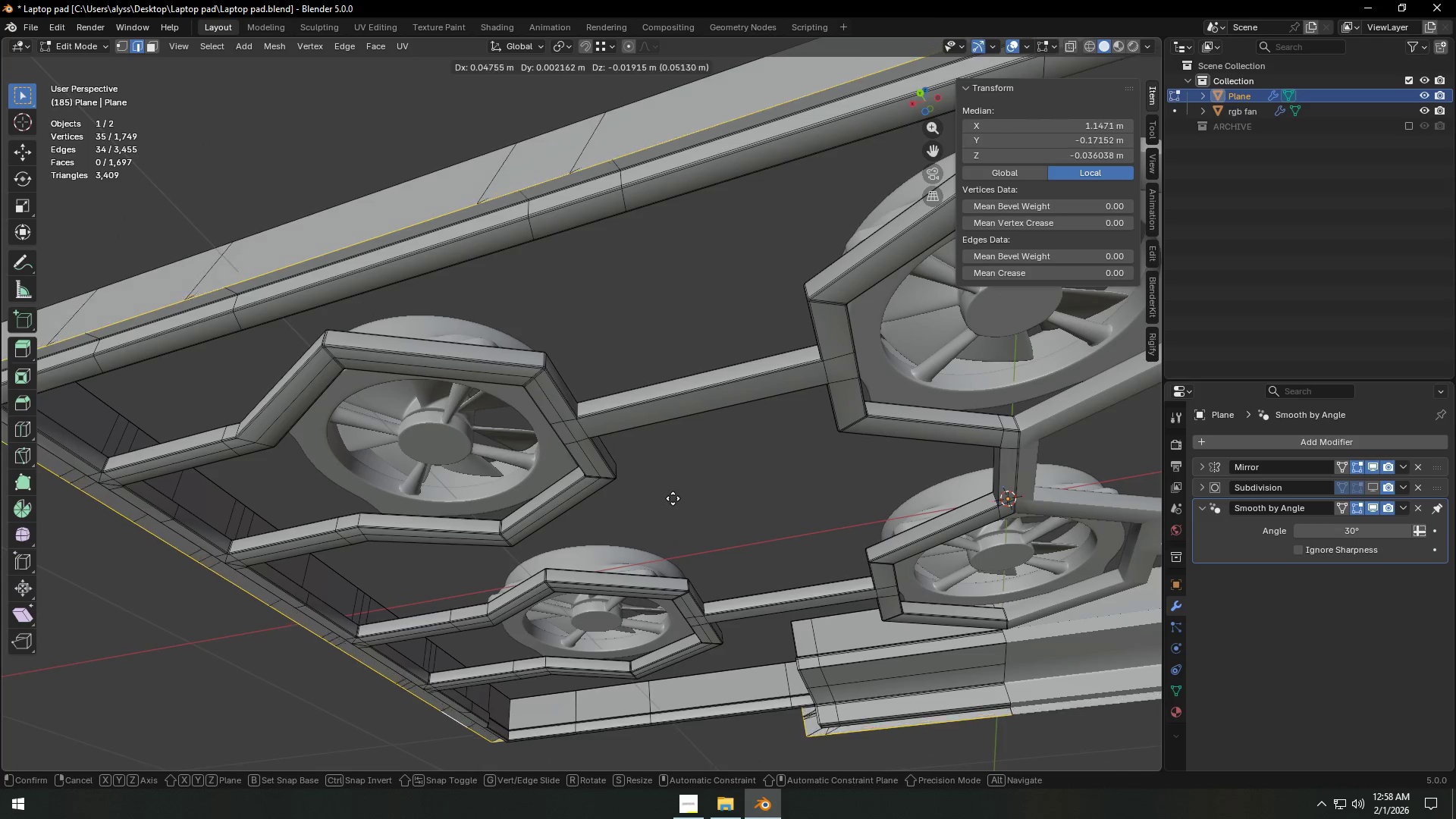 
right_click([685, 491])
 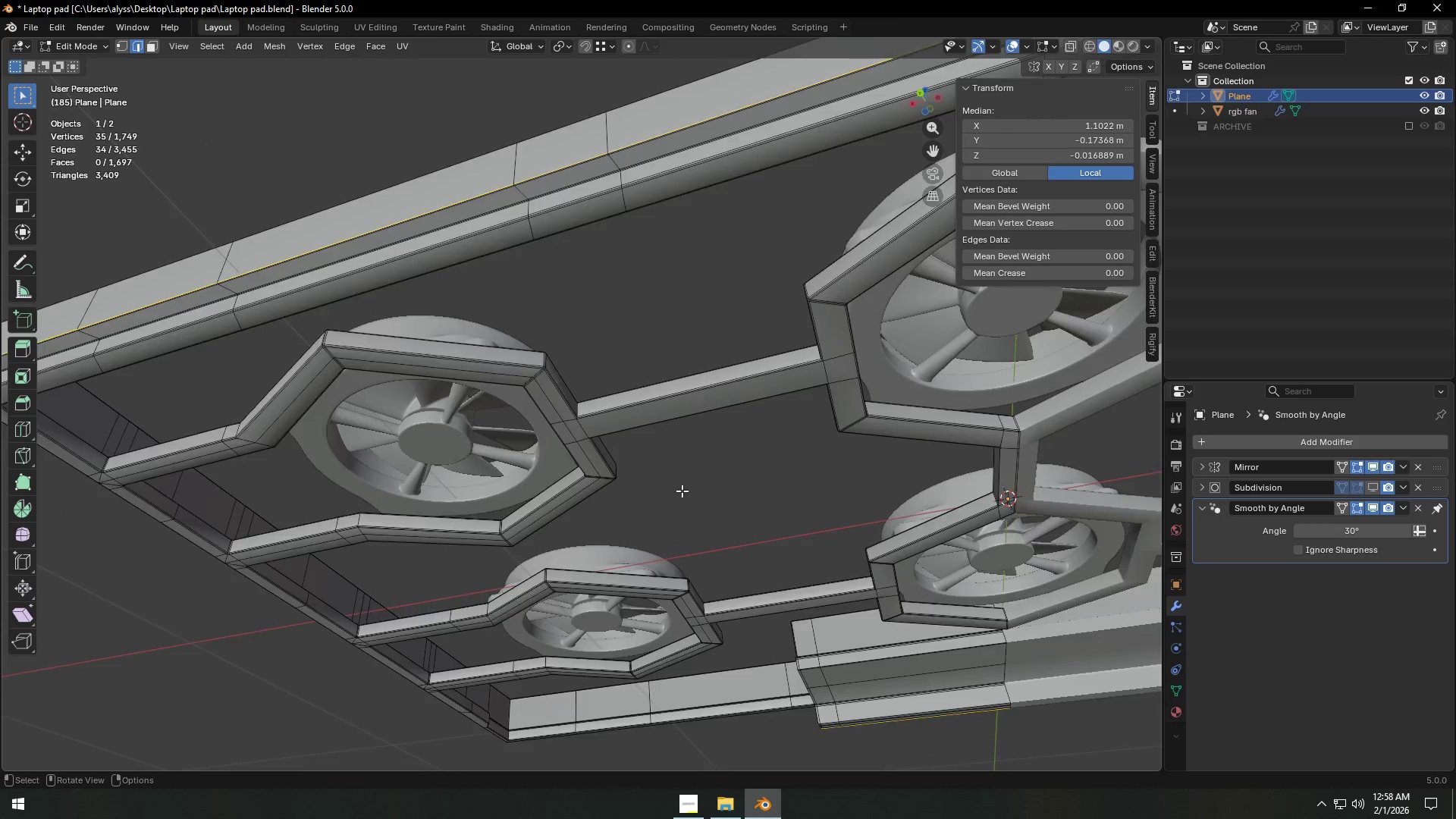 
scroll: coordinate [682, 491], scroll_direction: down, amount: 3.0
 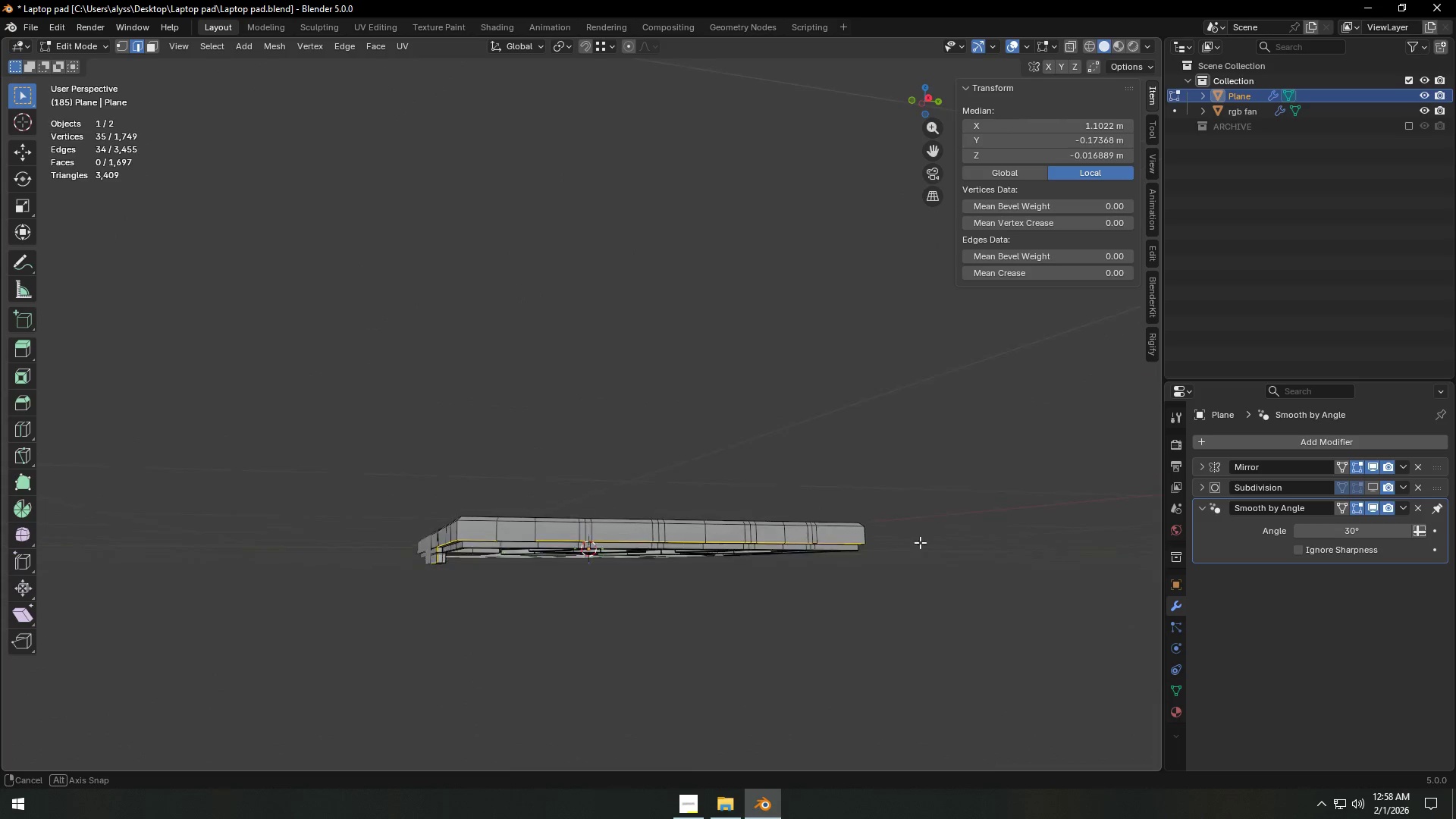 
hold_key(key=ShiftLeft, duration=0.62)
 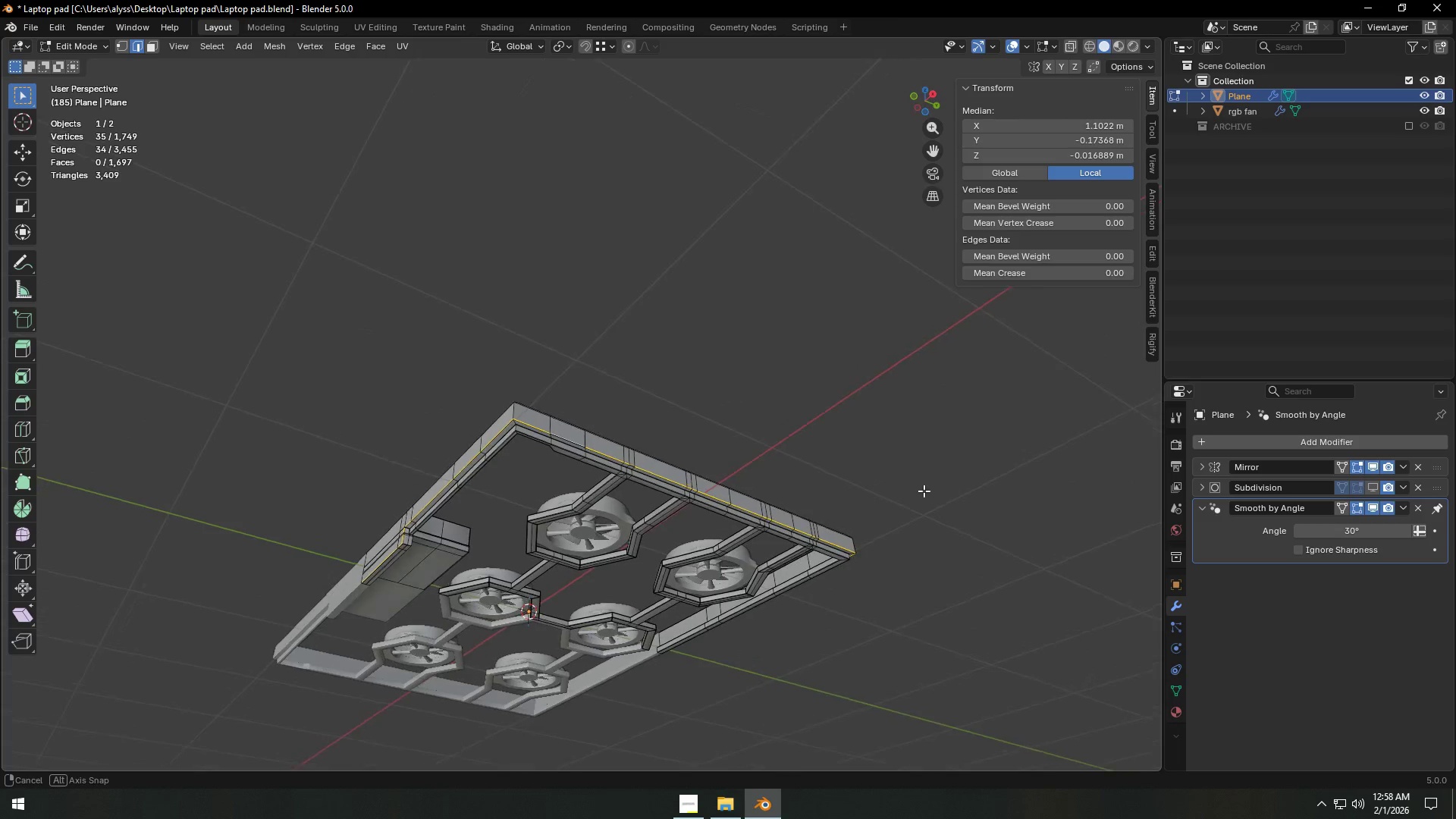 
scroll: coordinate [700, 497], scroll_direction: up, amount: 4.0
 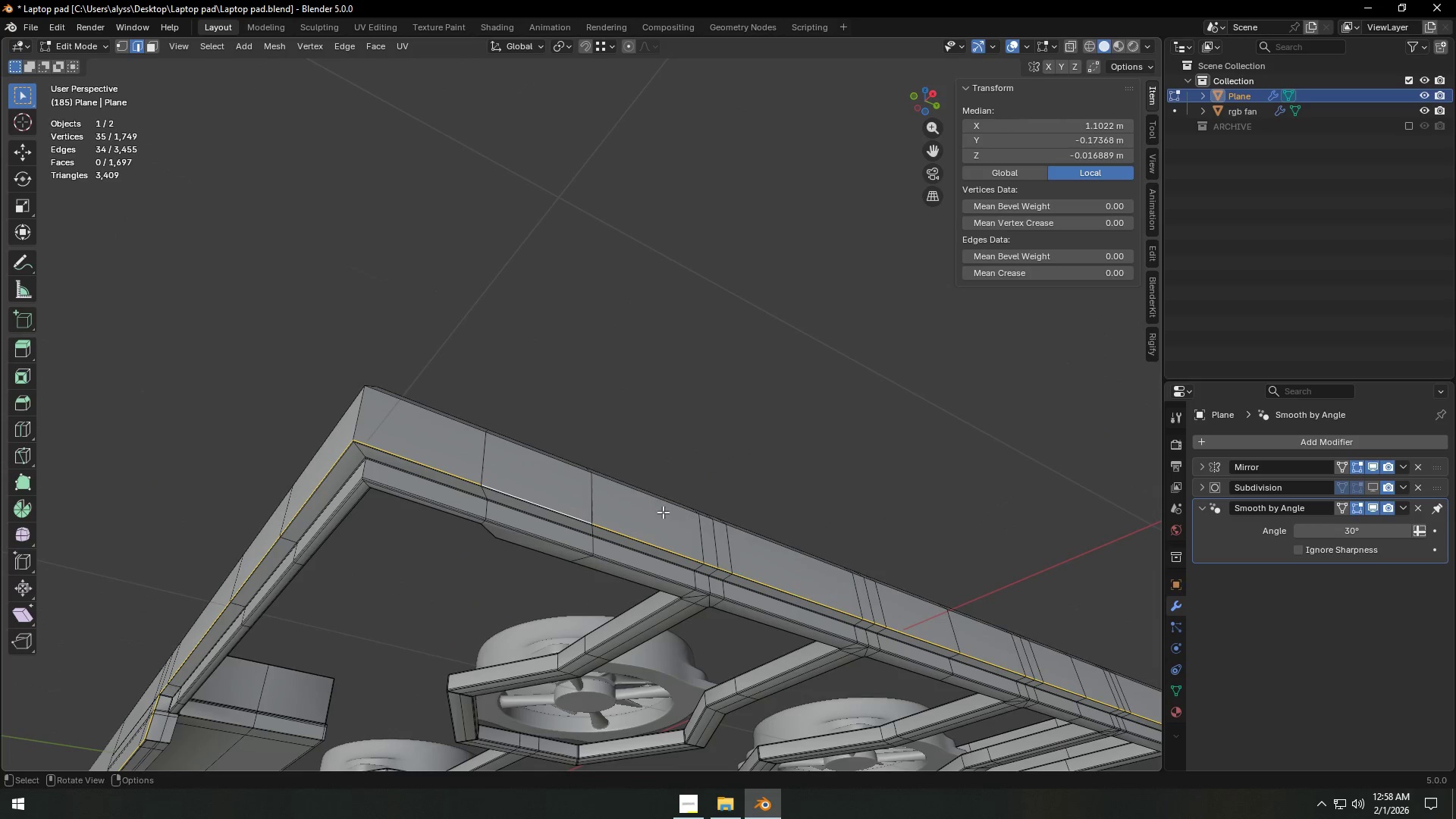 
key(Shift+ShiftLeft)
 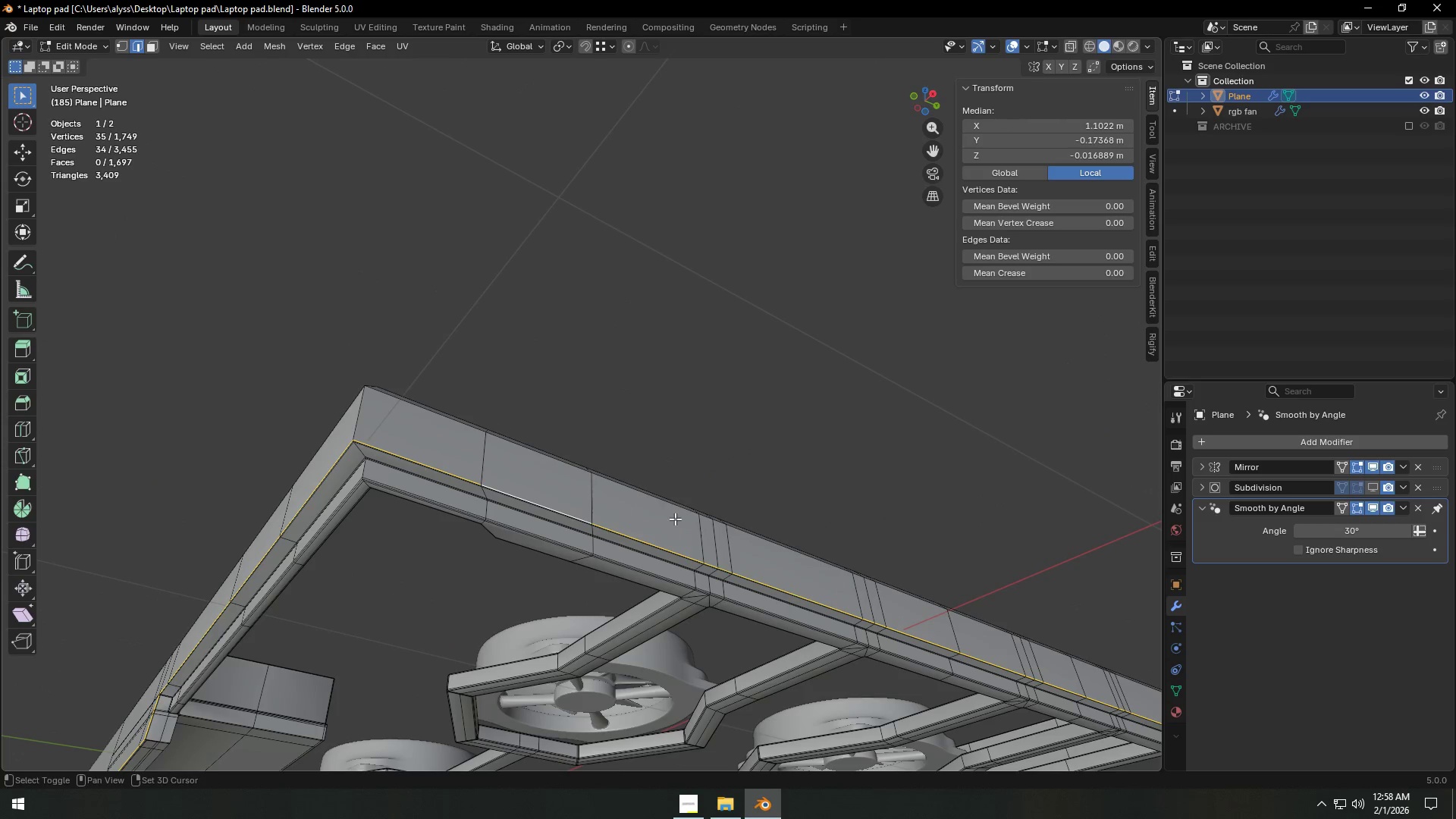 
key(Shift+D)
 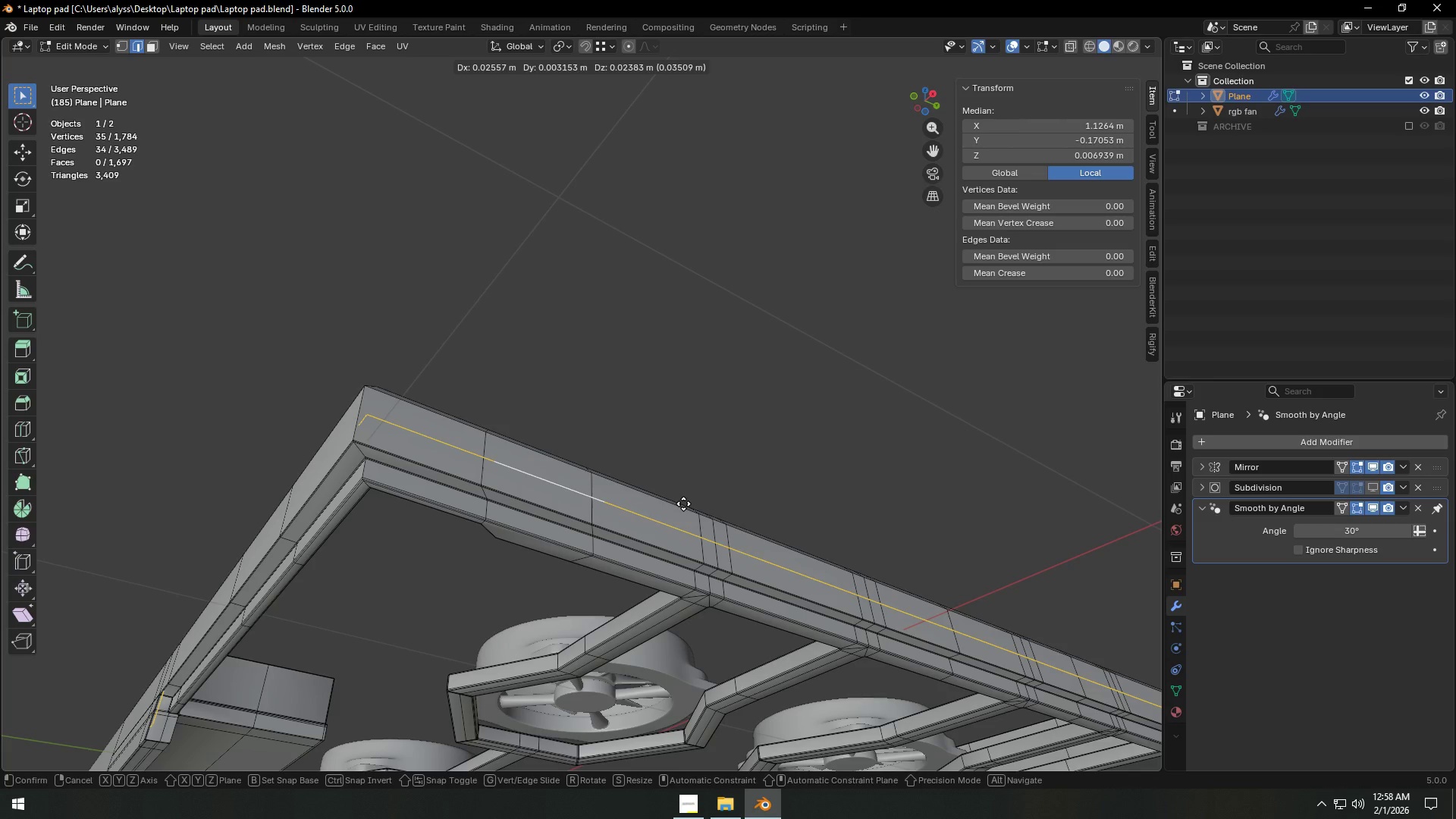 
right_click([683, 504])
 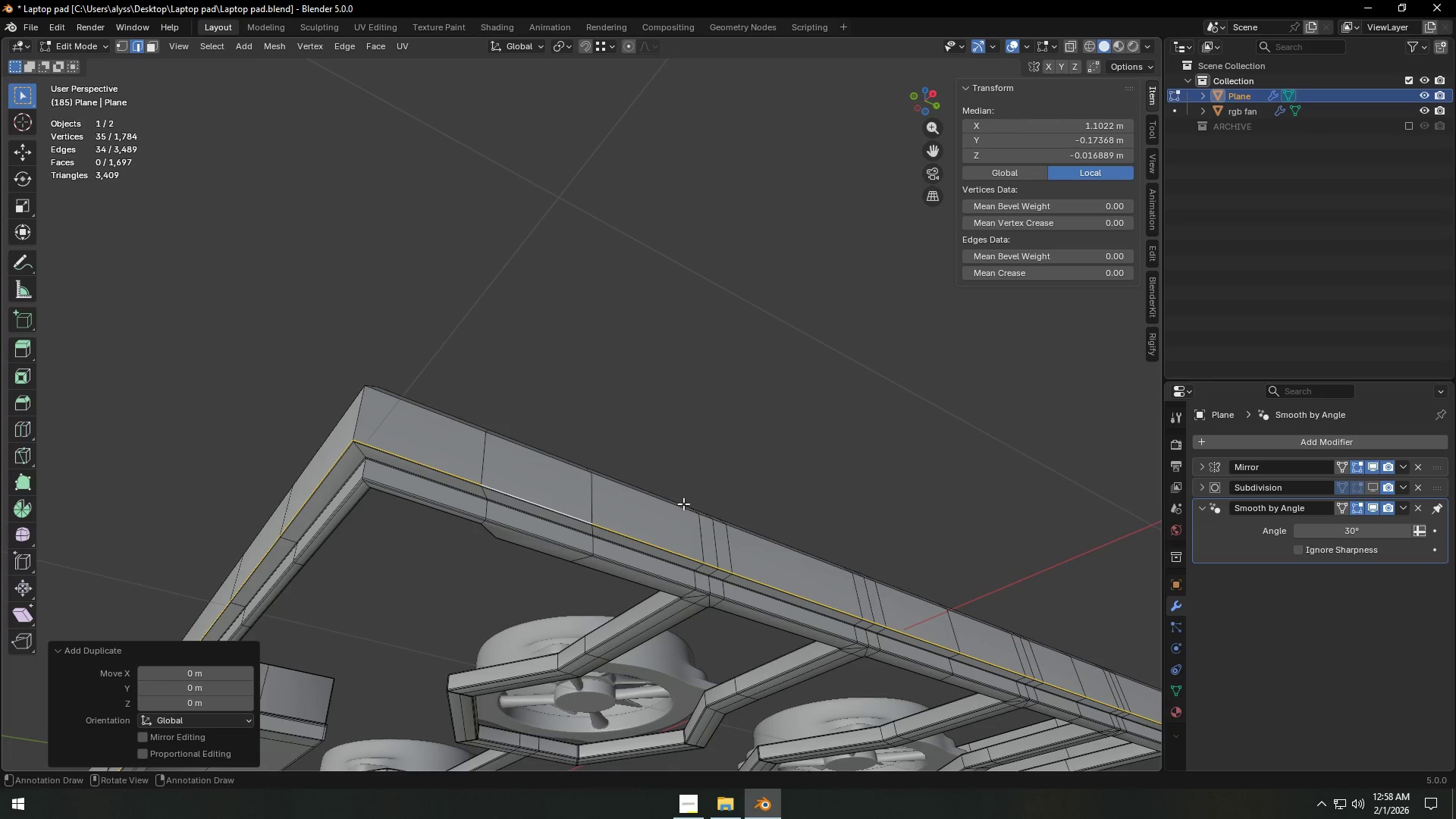 
key(P)
 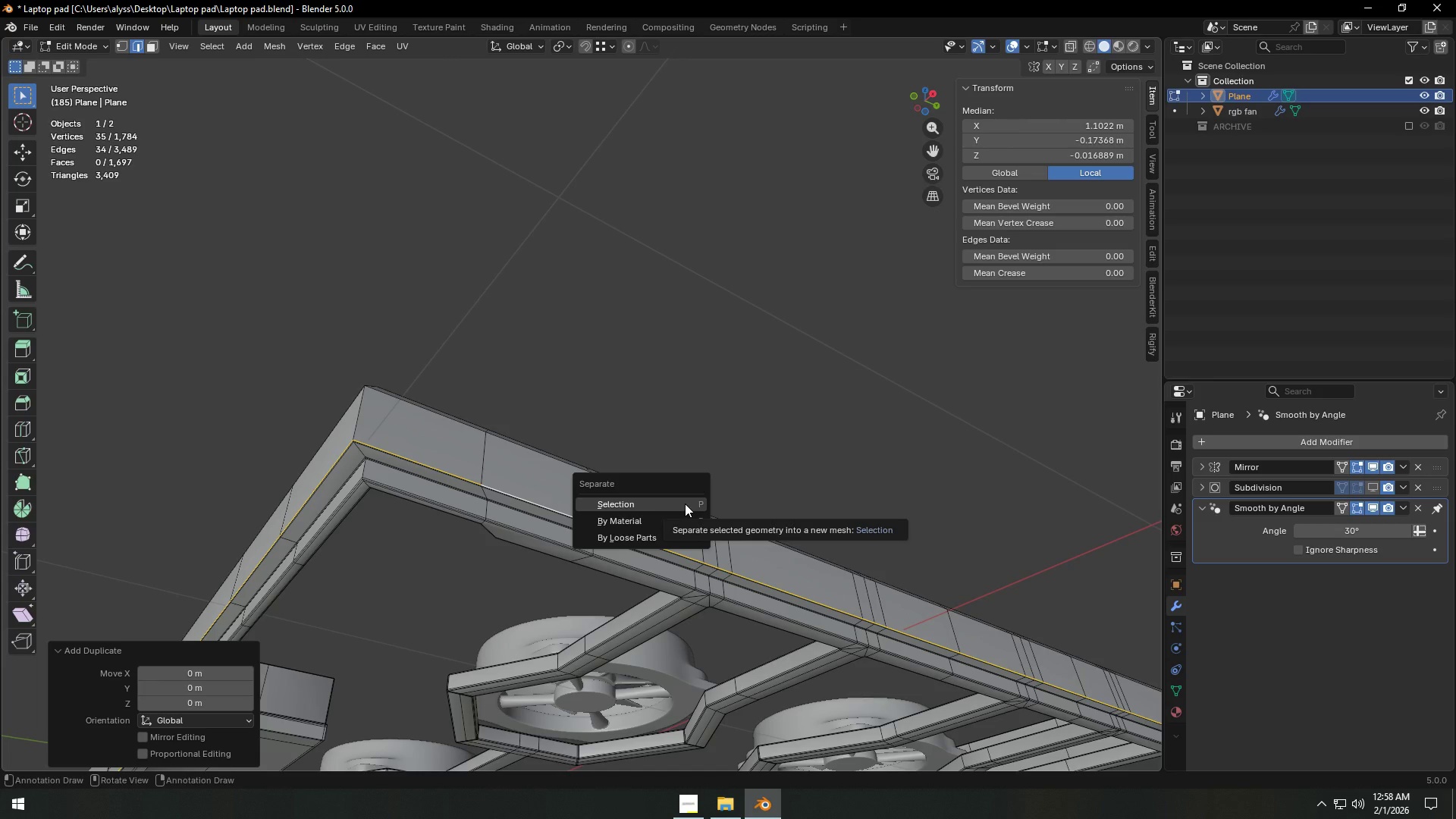 
left_click([685, 504])
 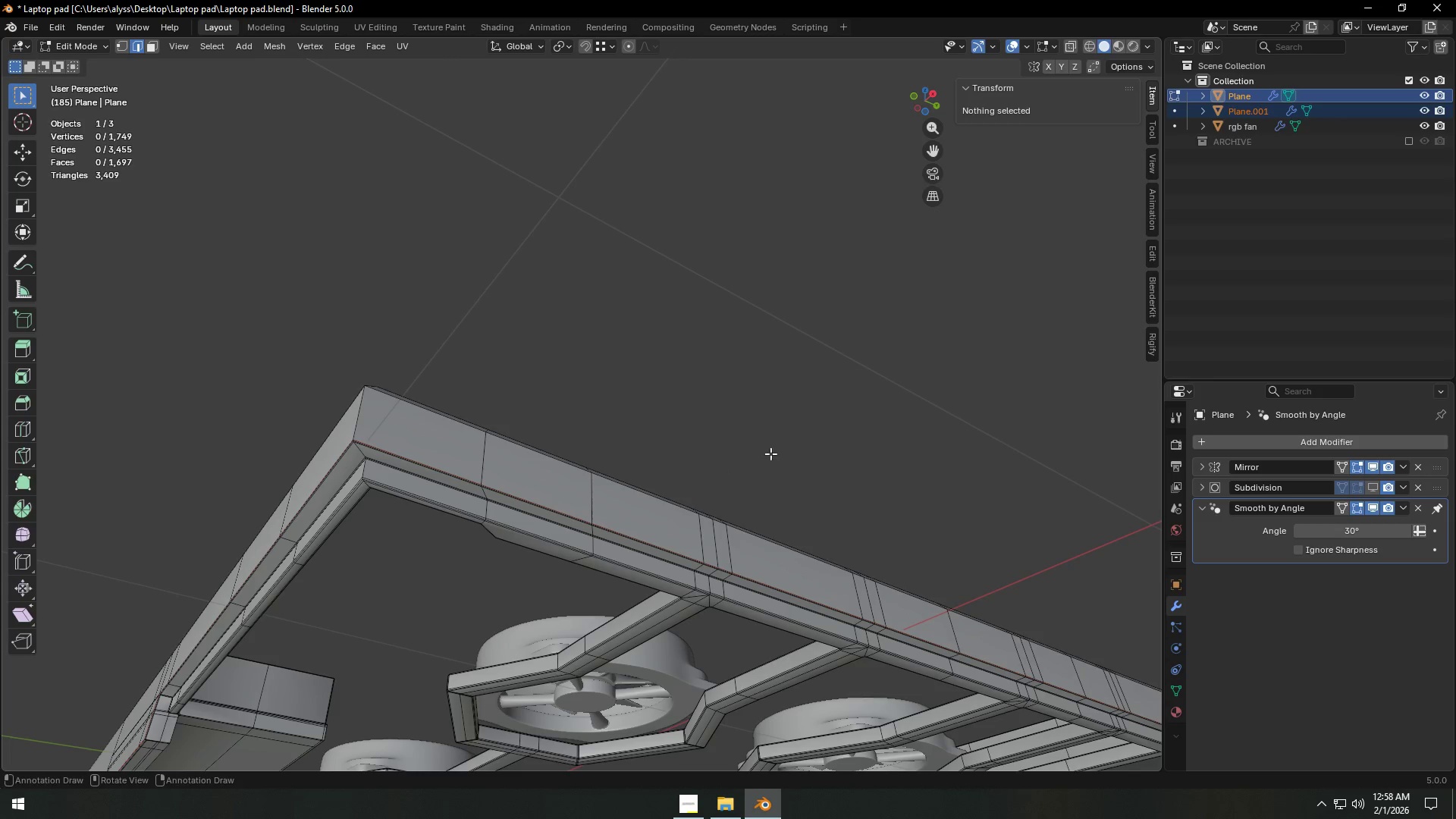 
key(Tab)
 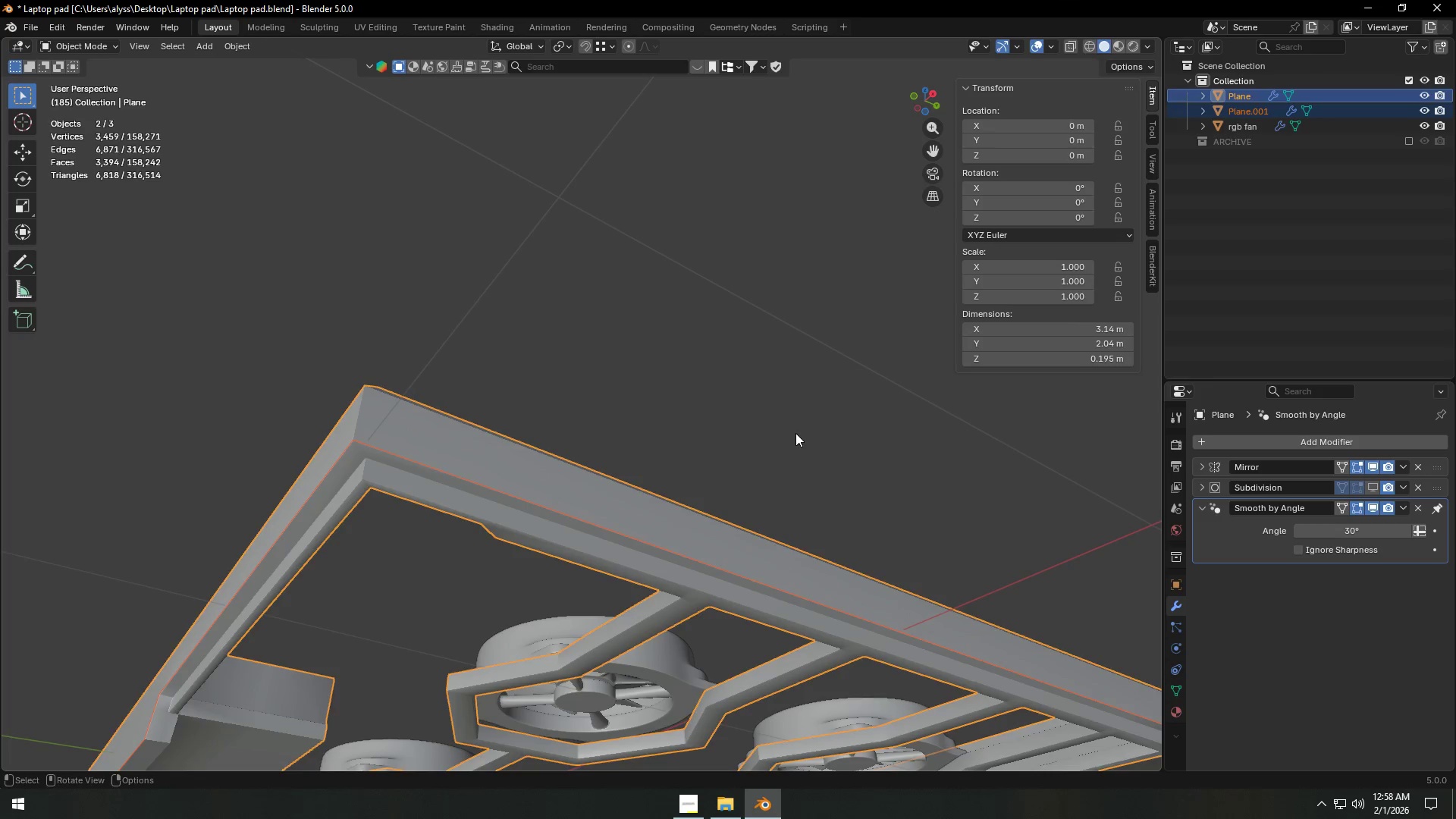 
left_click([795, 433])
 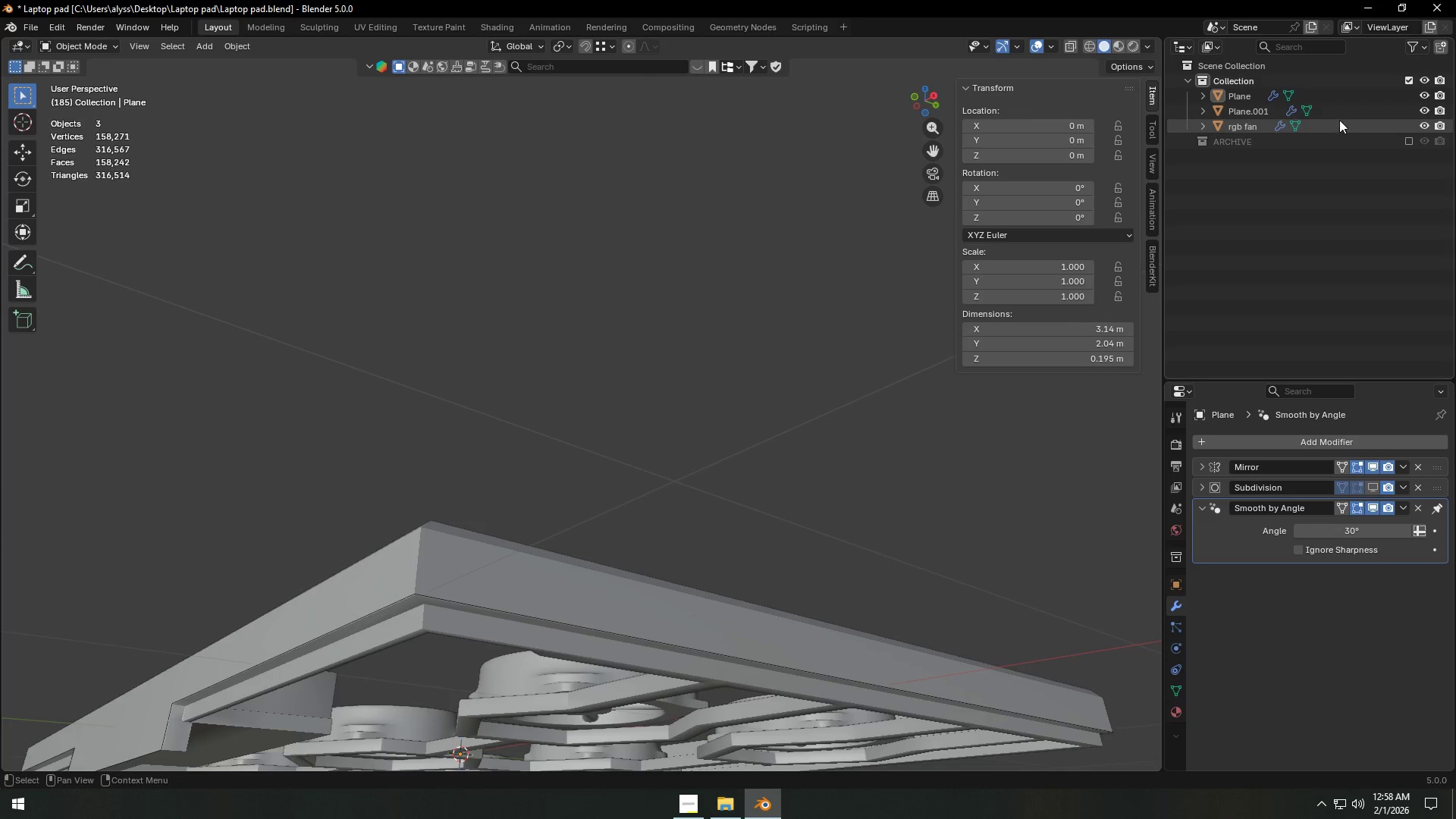 
left_click([1341, 114])
 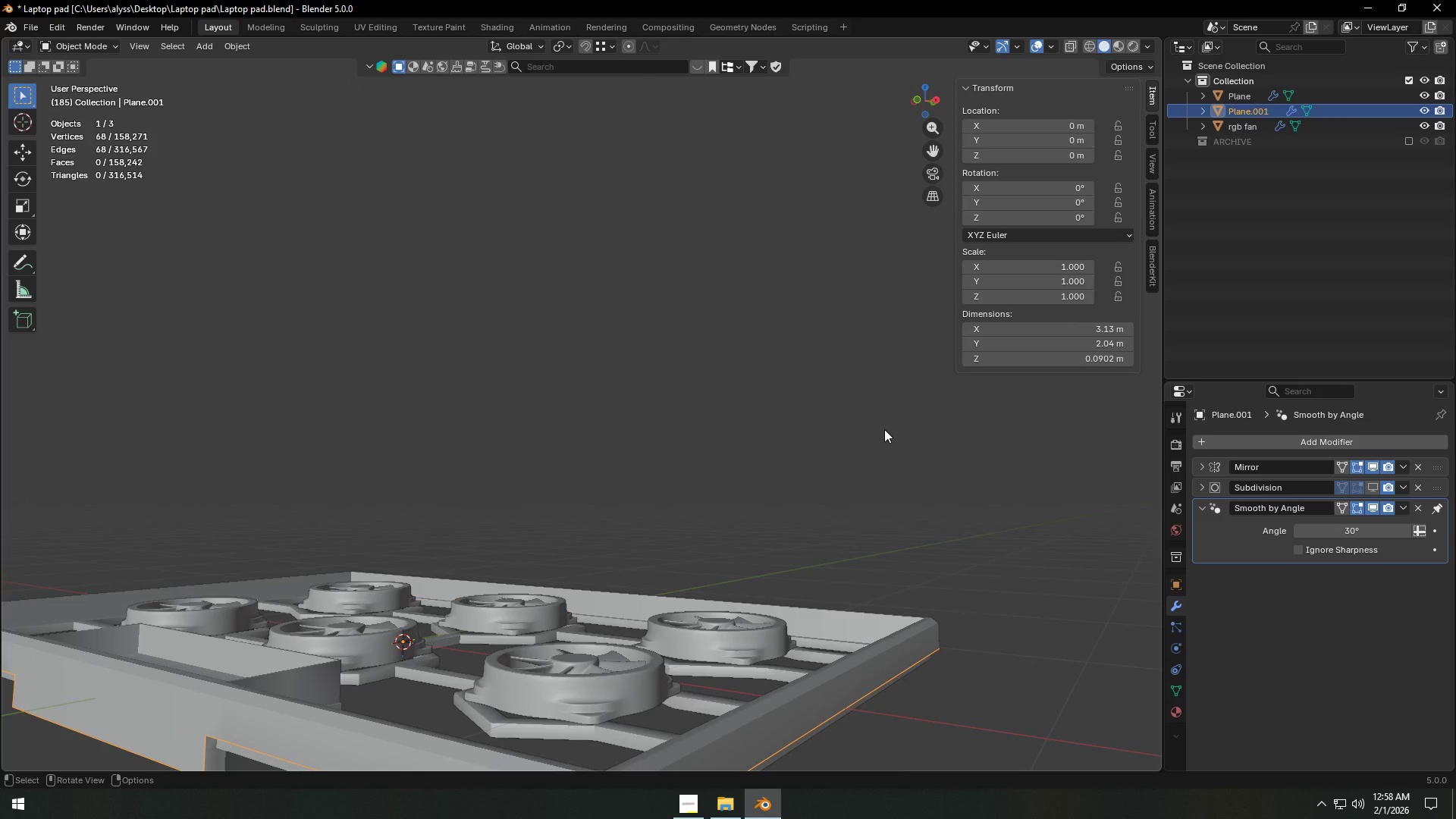 
type([F2]BOO)
key(Backspace)
key(Backspace)
key(Backspace)
key(Backspace)
key(Backspace)
type(boot)
key(Backspace)
key(Backspace)
type(ttom )
 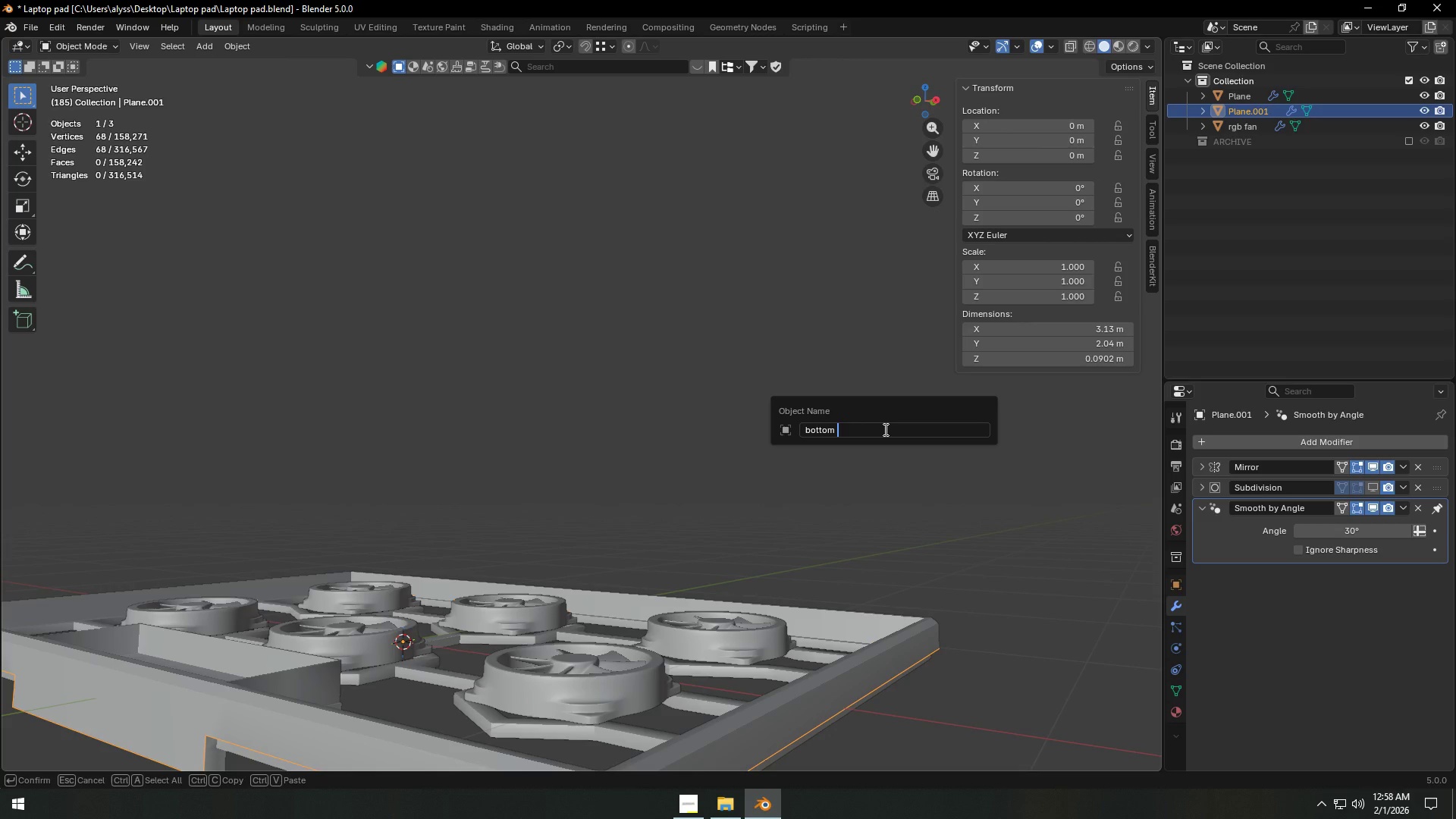 
wait(5.03)
 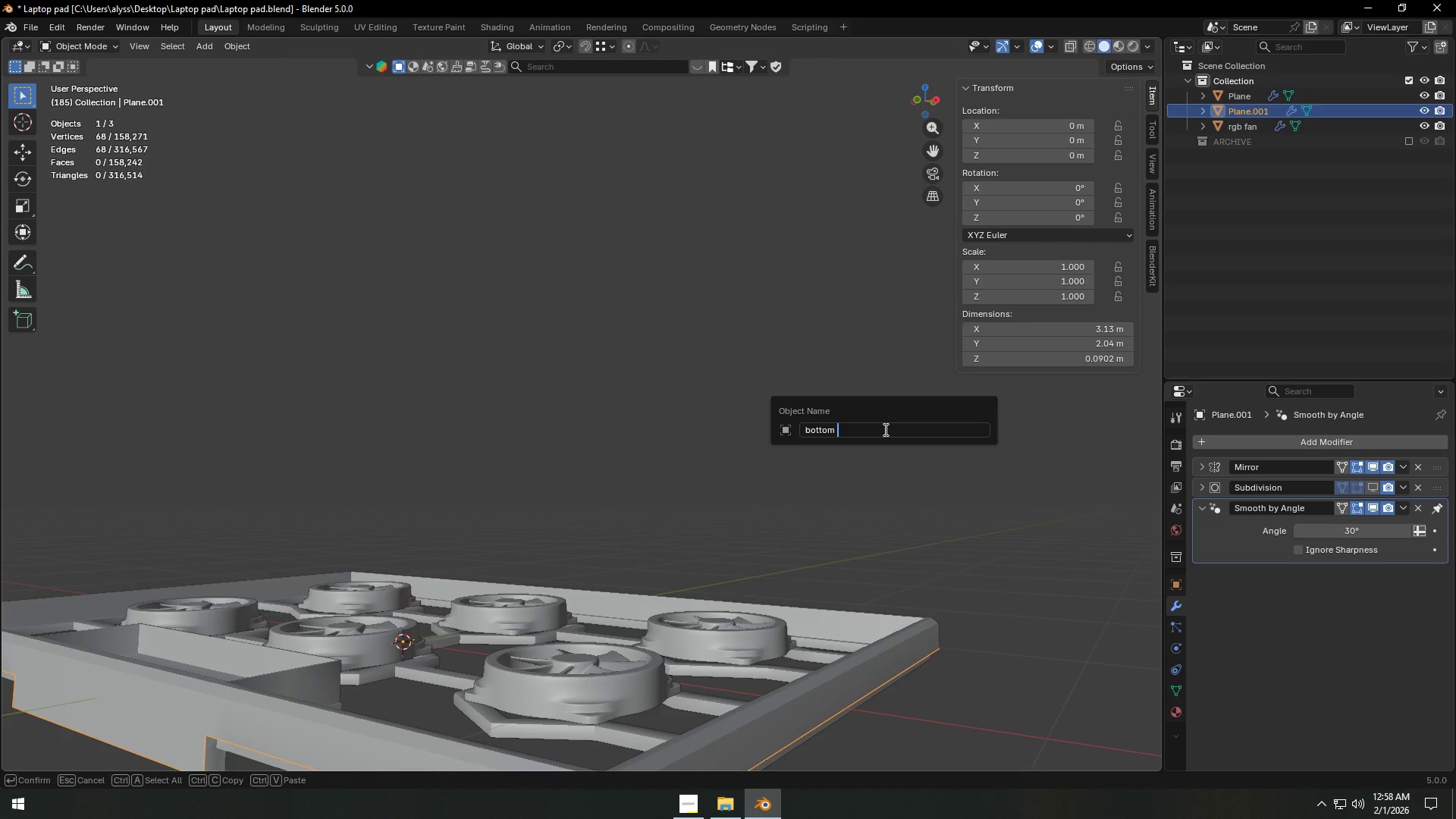 
type(poart)
key(Backspace)
key(Backspace)
key(Backspace)
key(Backspace)
type(art)
 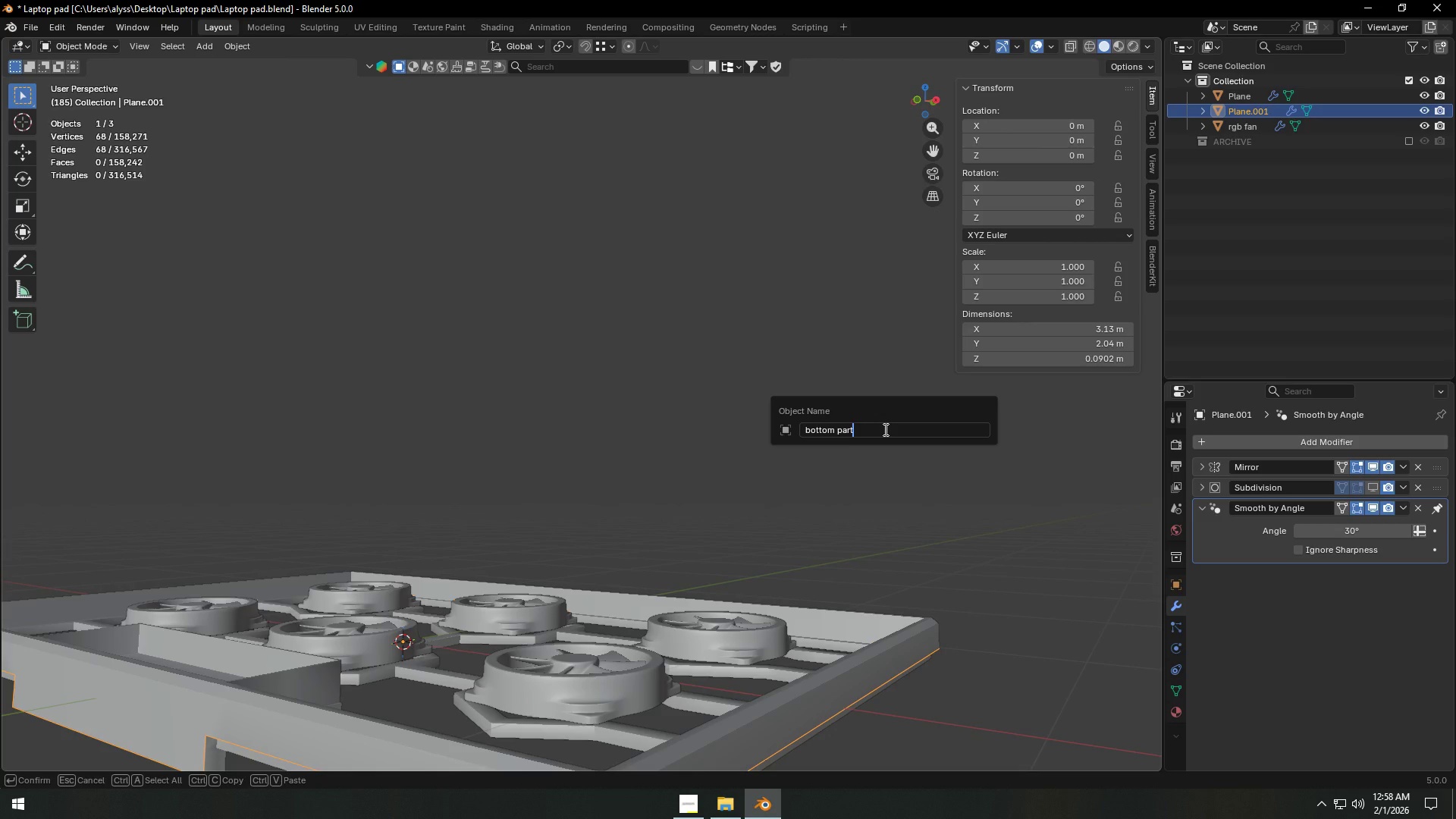 
key(Enter)
 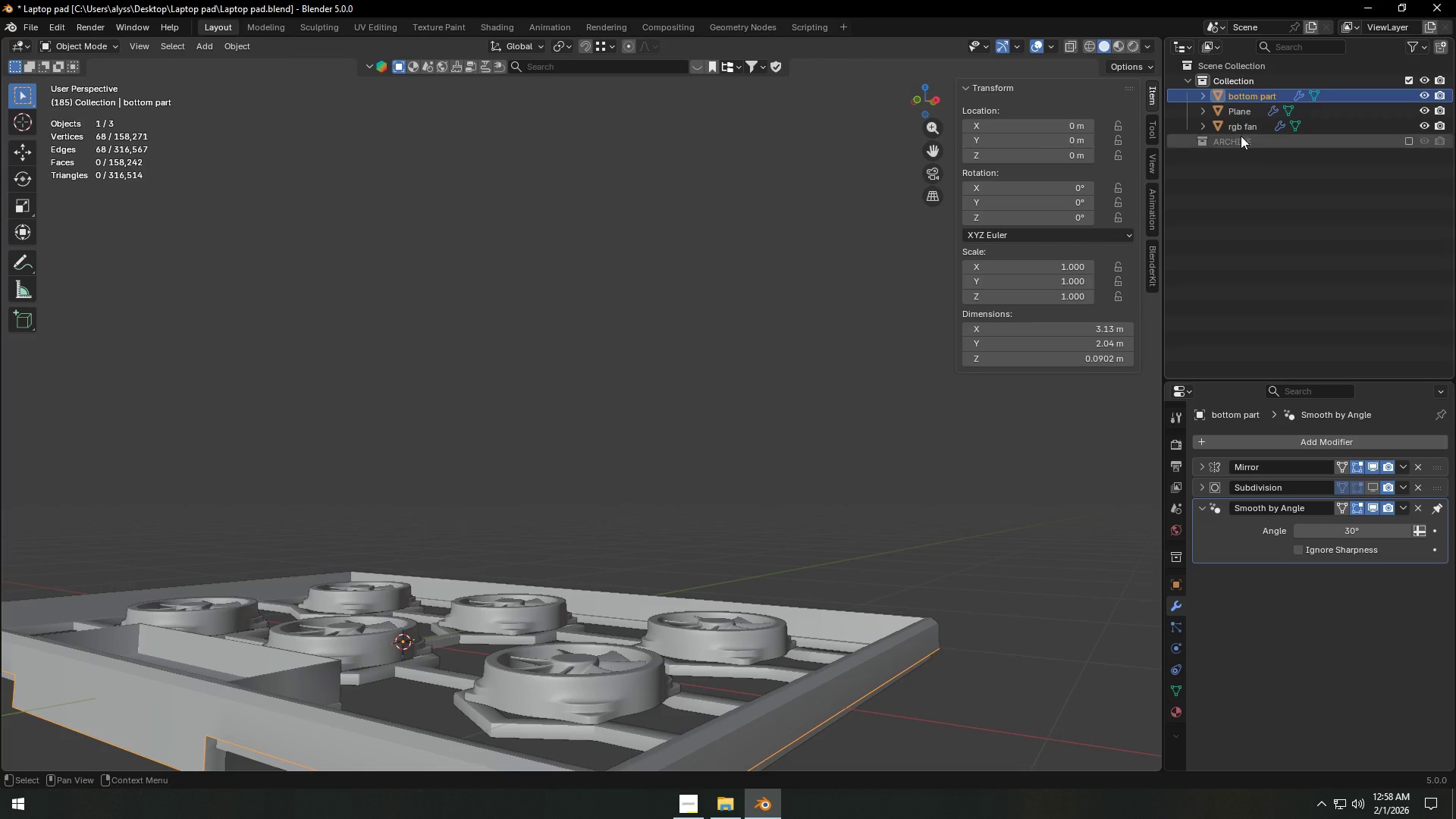 
left_click([1244, 110])
 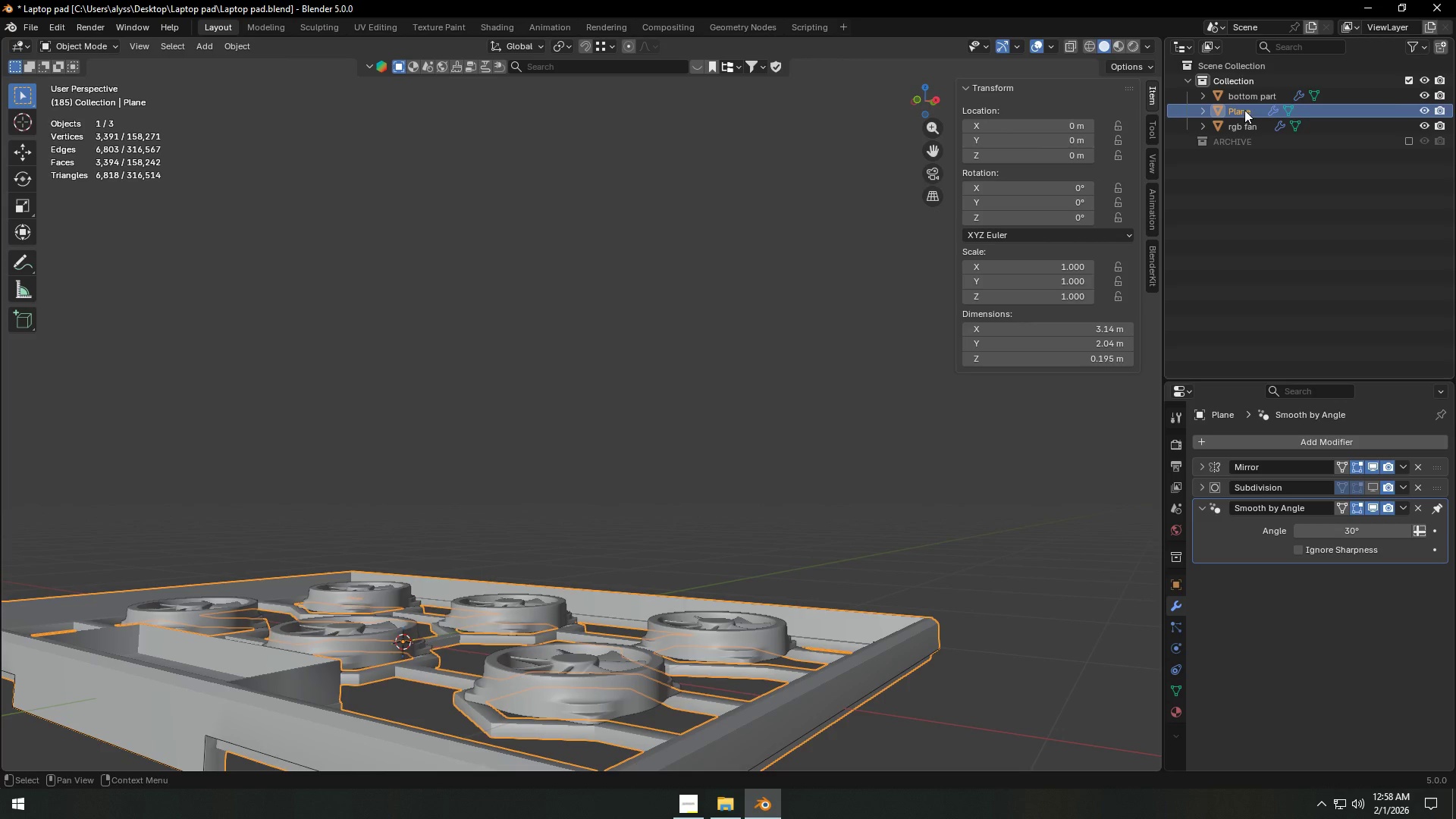 
double_click([1244, 110])
 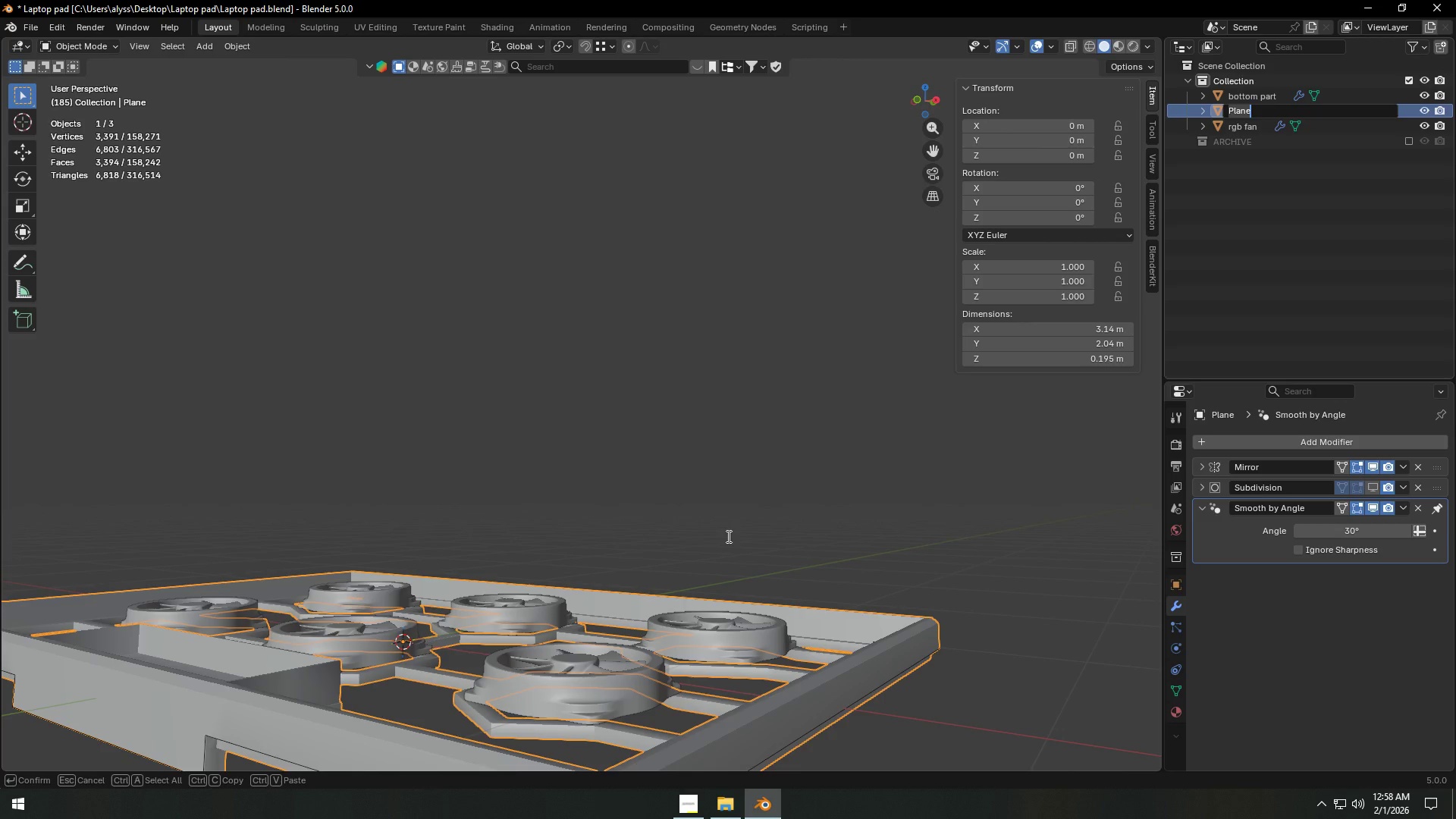 
type(top pad)
 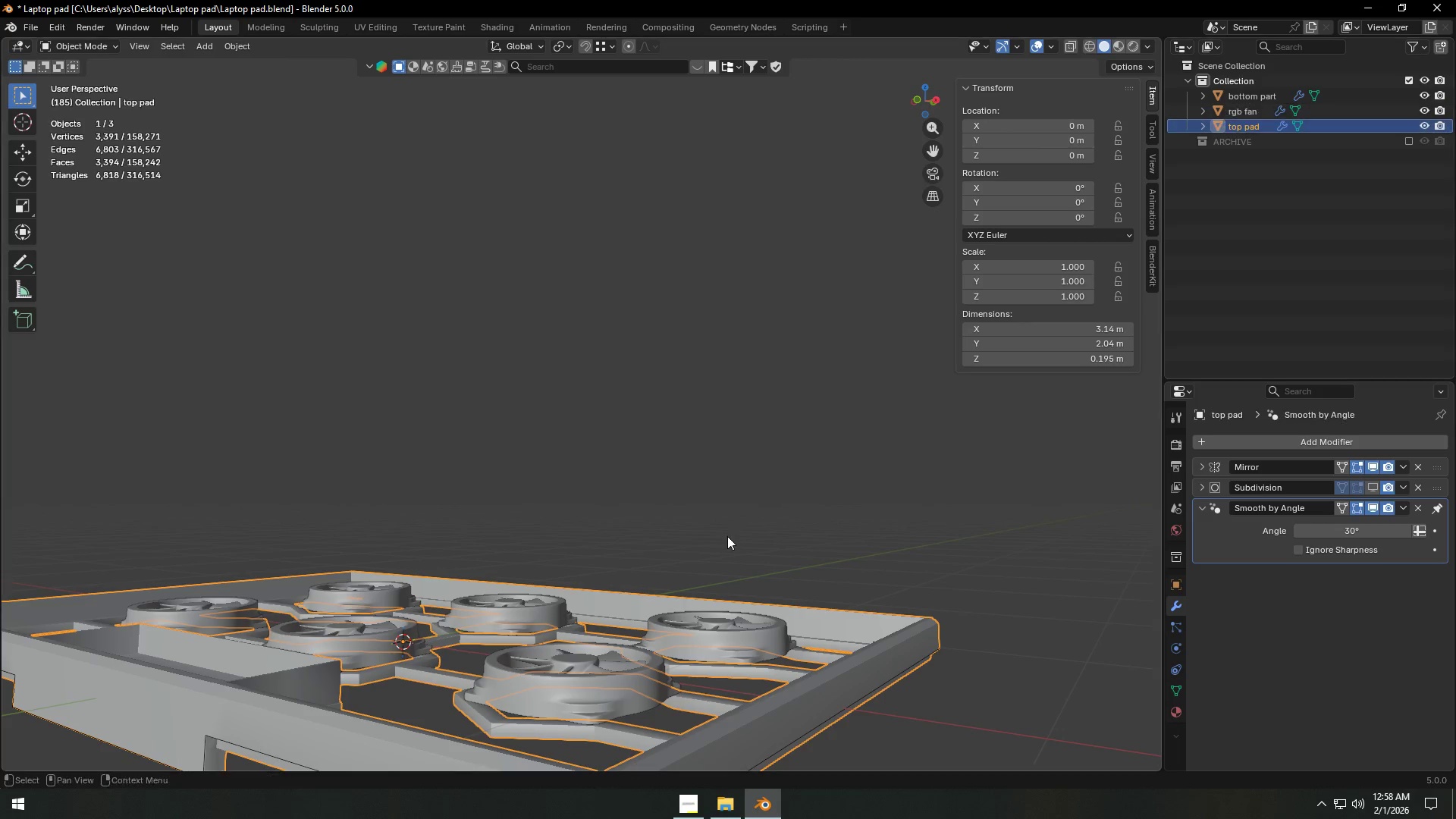 
key(Enter)
 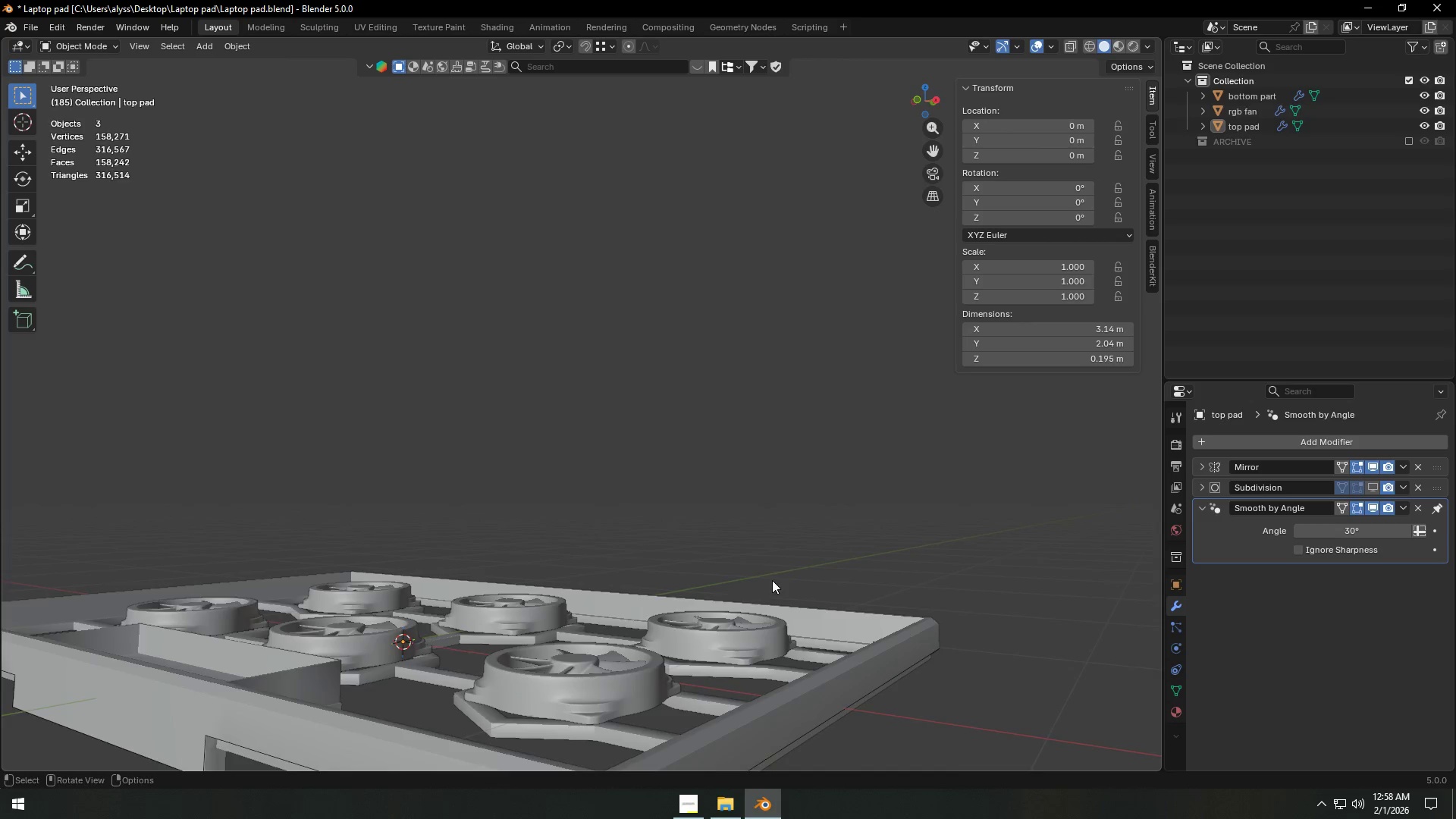 
scroll: coordinate [714, 609], scroll_direction: down, amount: 1.0
 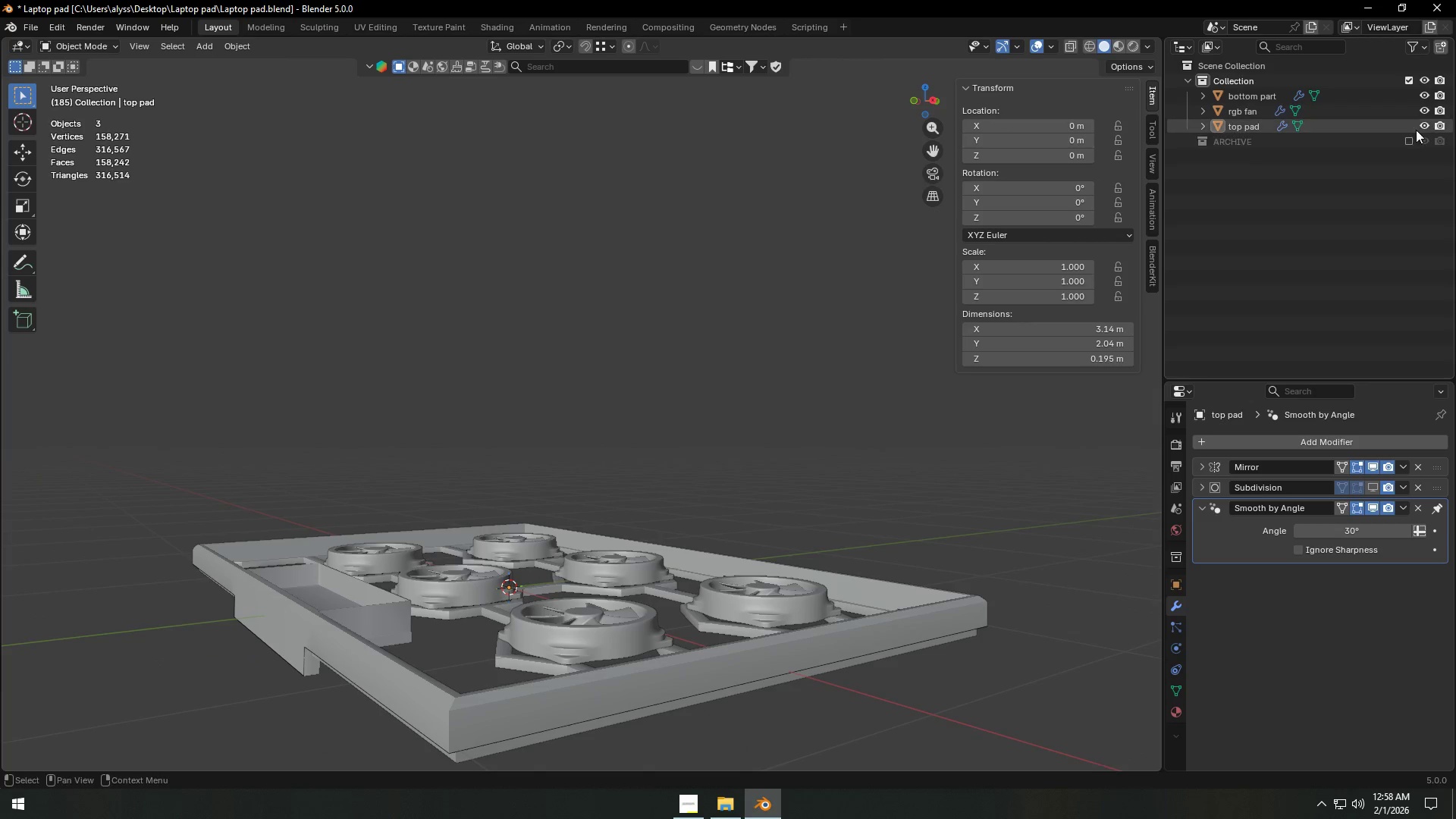 
left_click([1427, 124])
 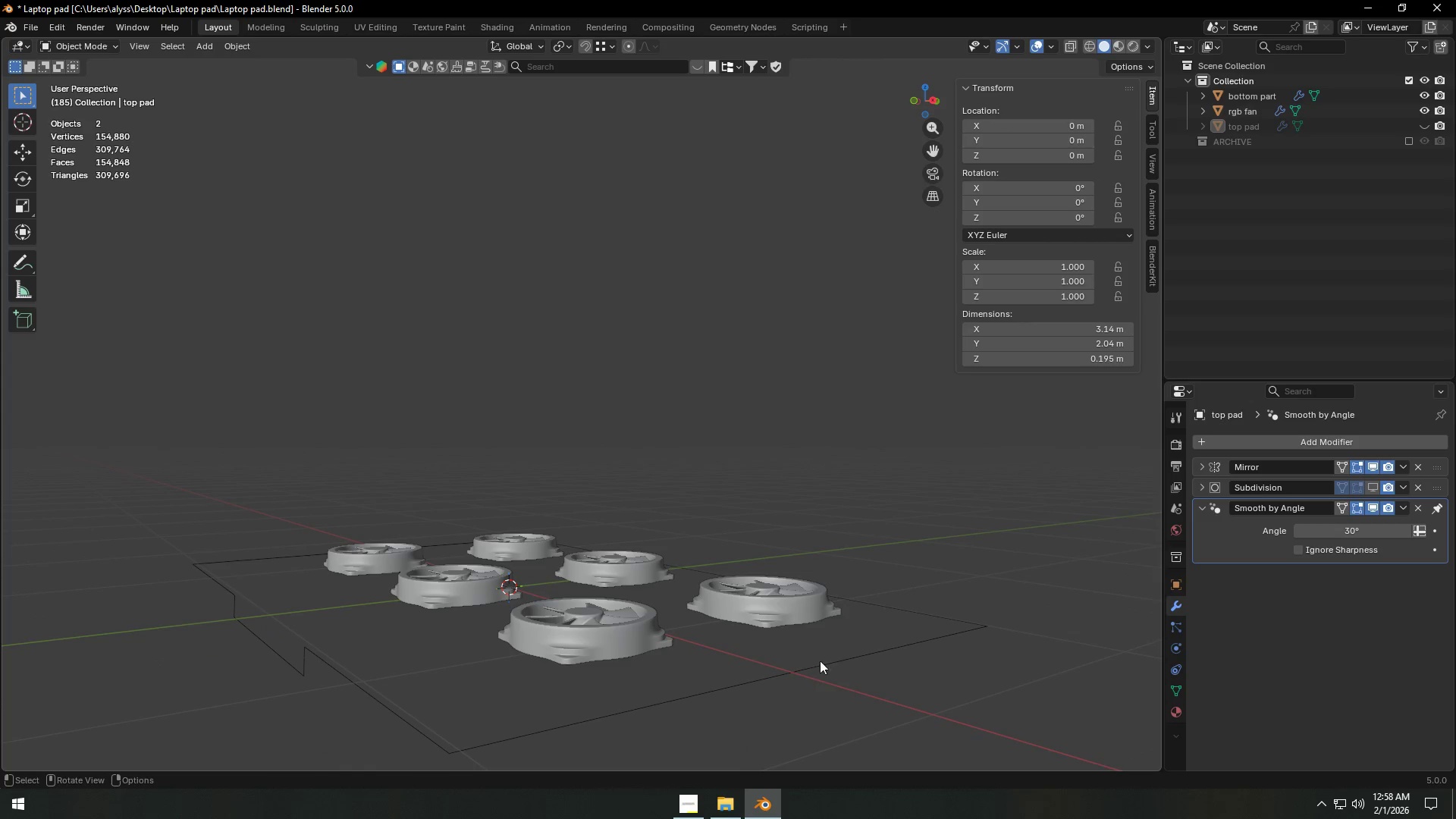 
left_click([818, 670])
 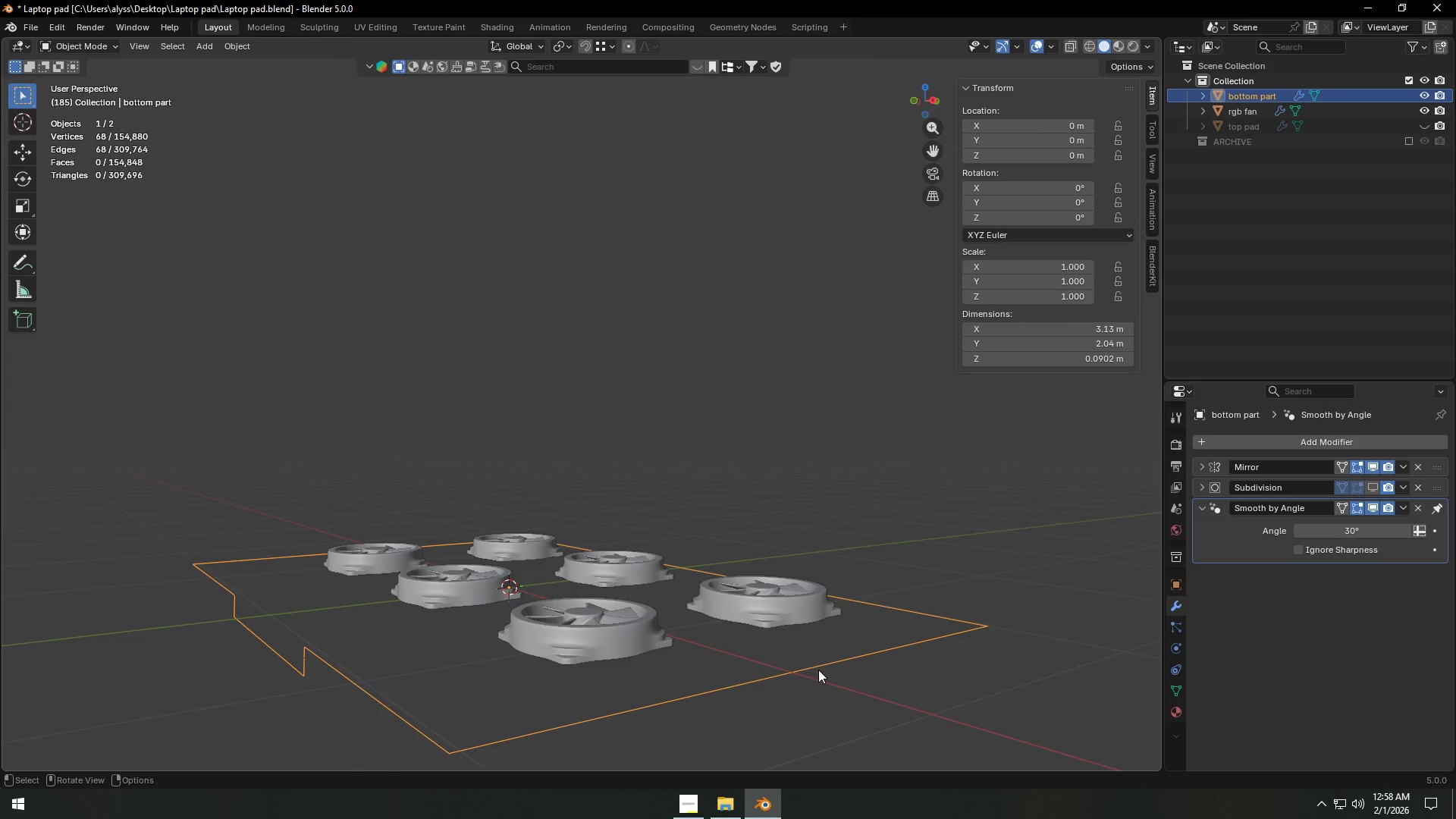 
key(Tab)
 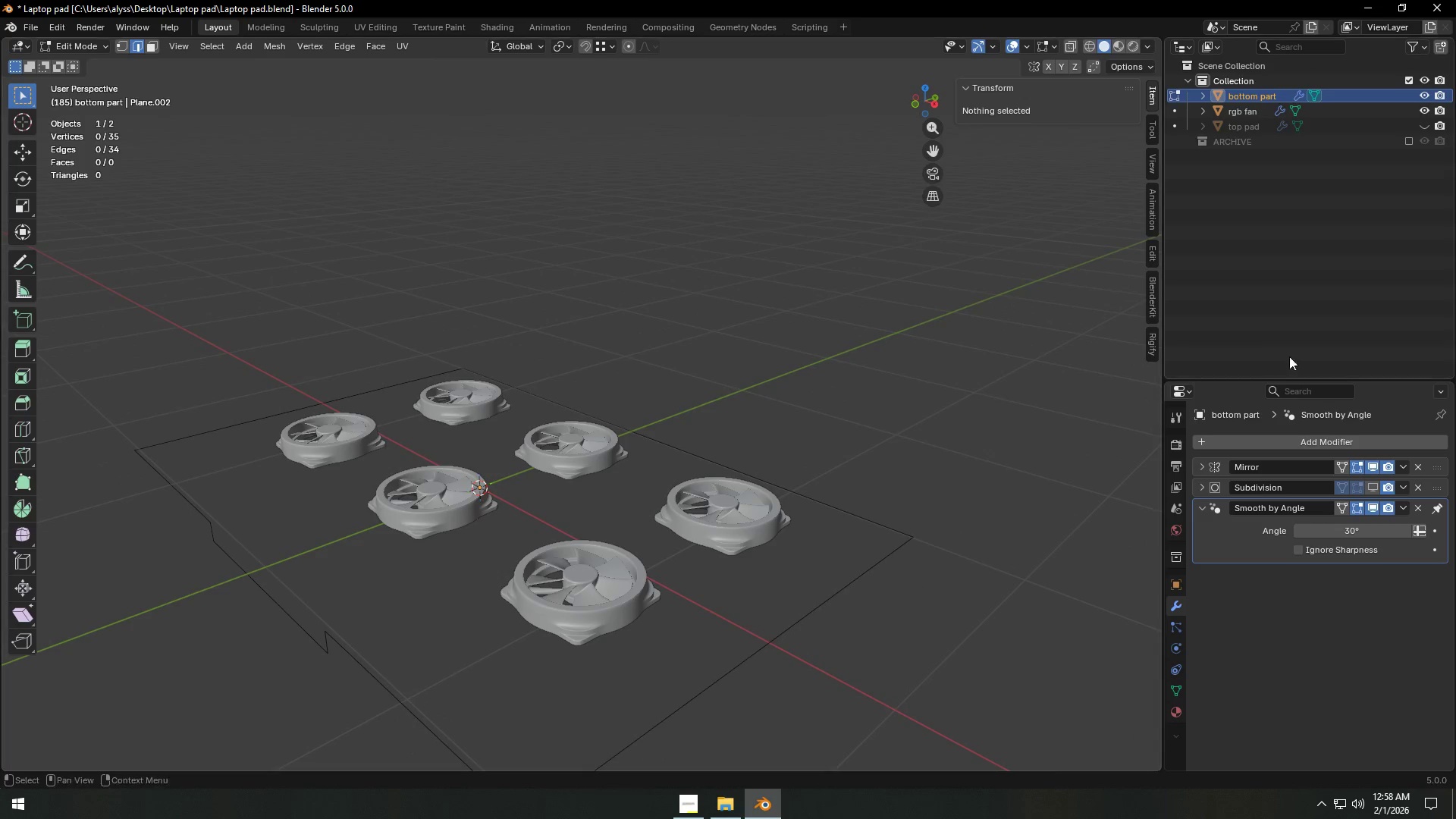 
left_click([1428, 108])
 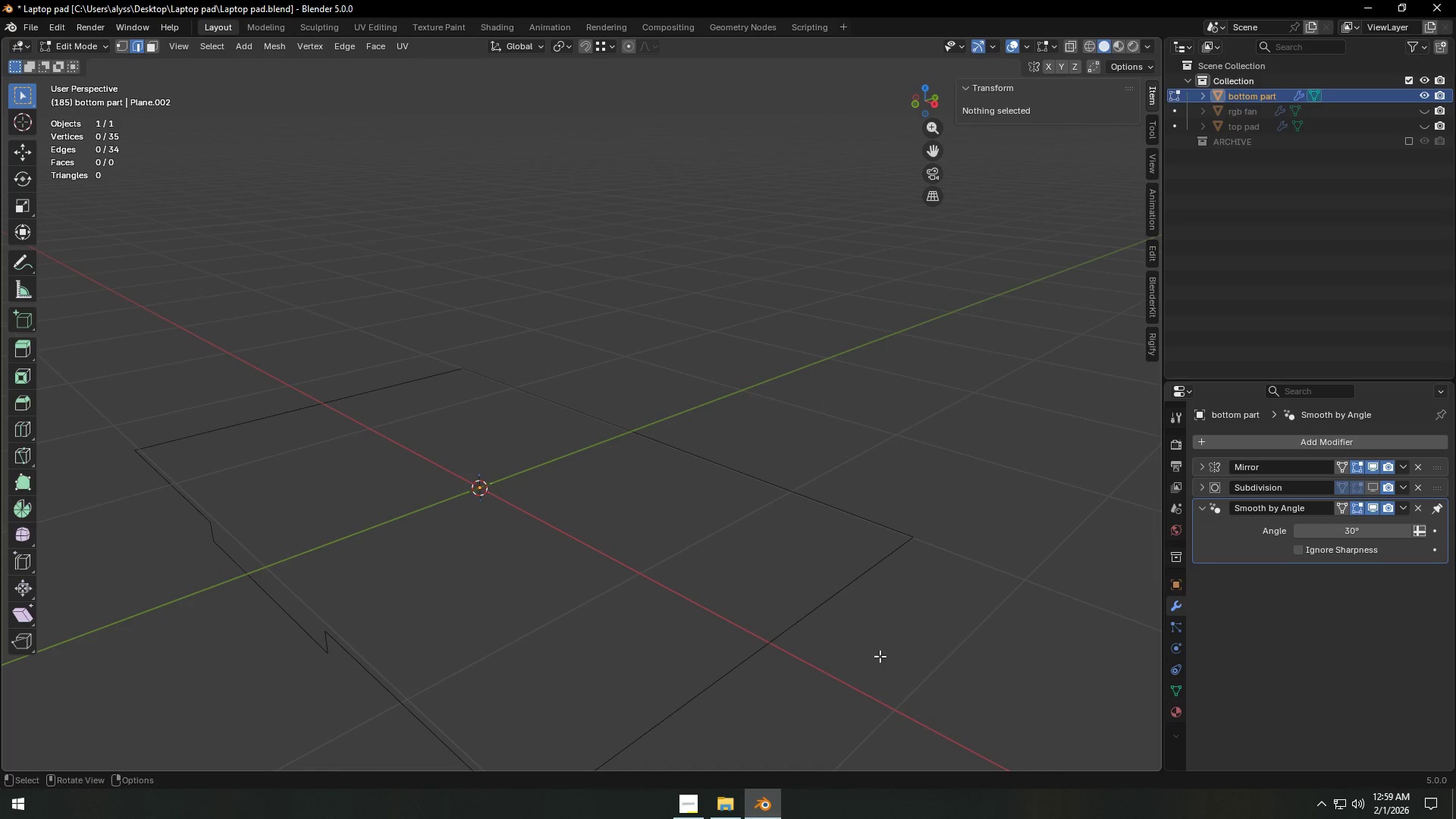 
left_click([827, 629])
 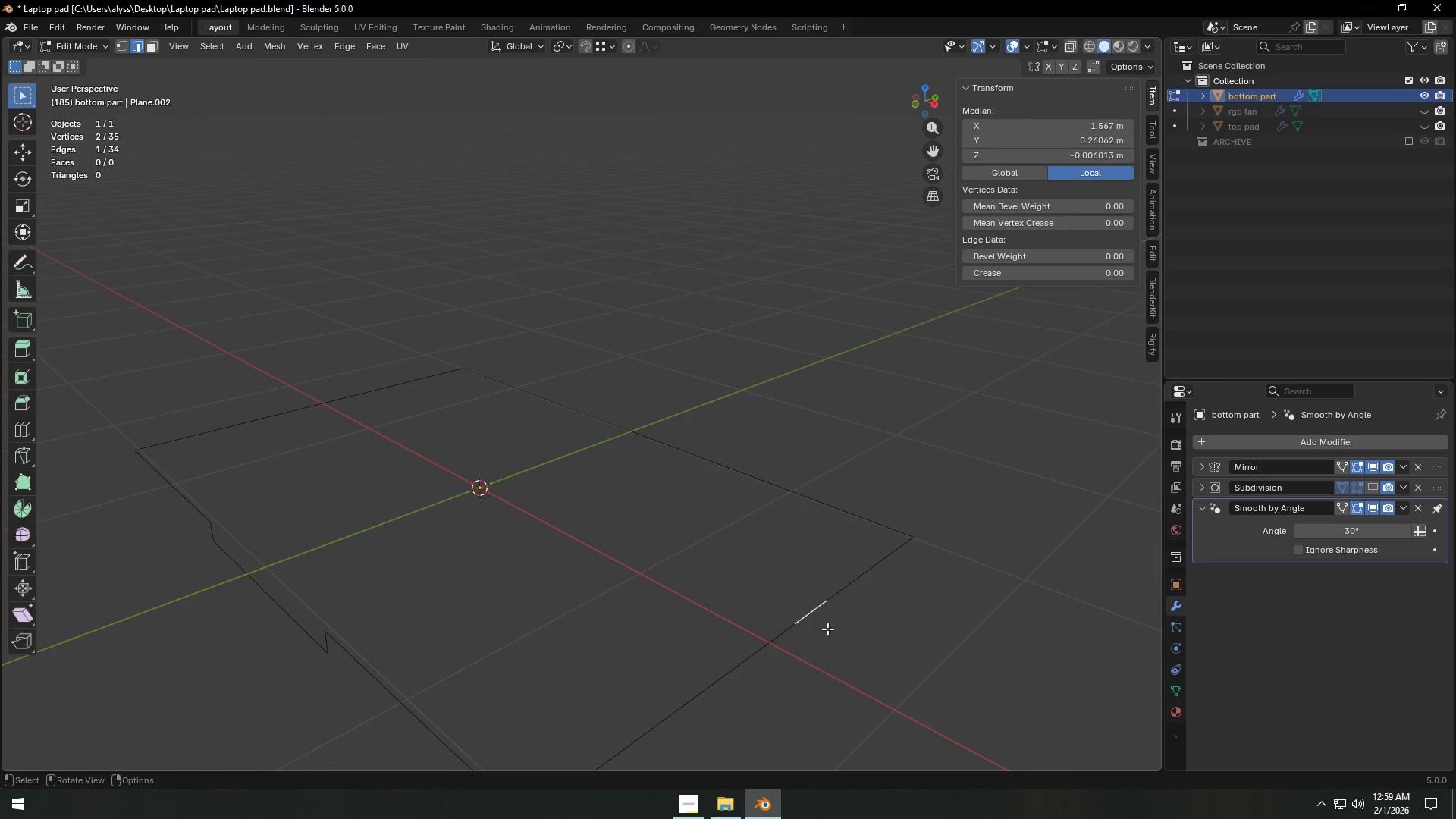 
key(Tab)
 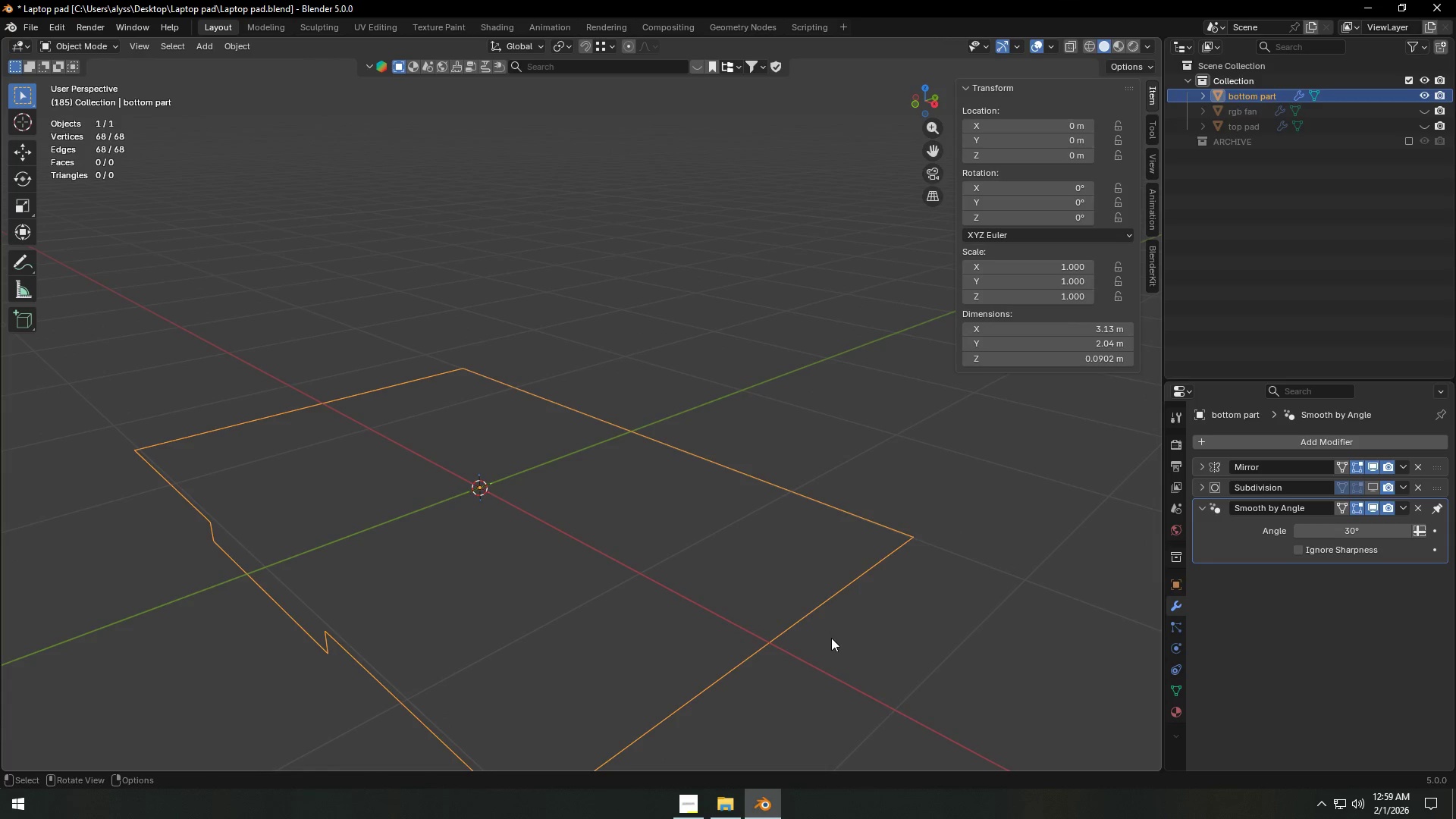 
key(Tab)
 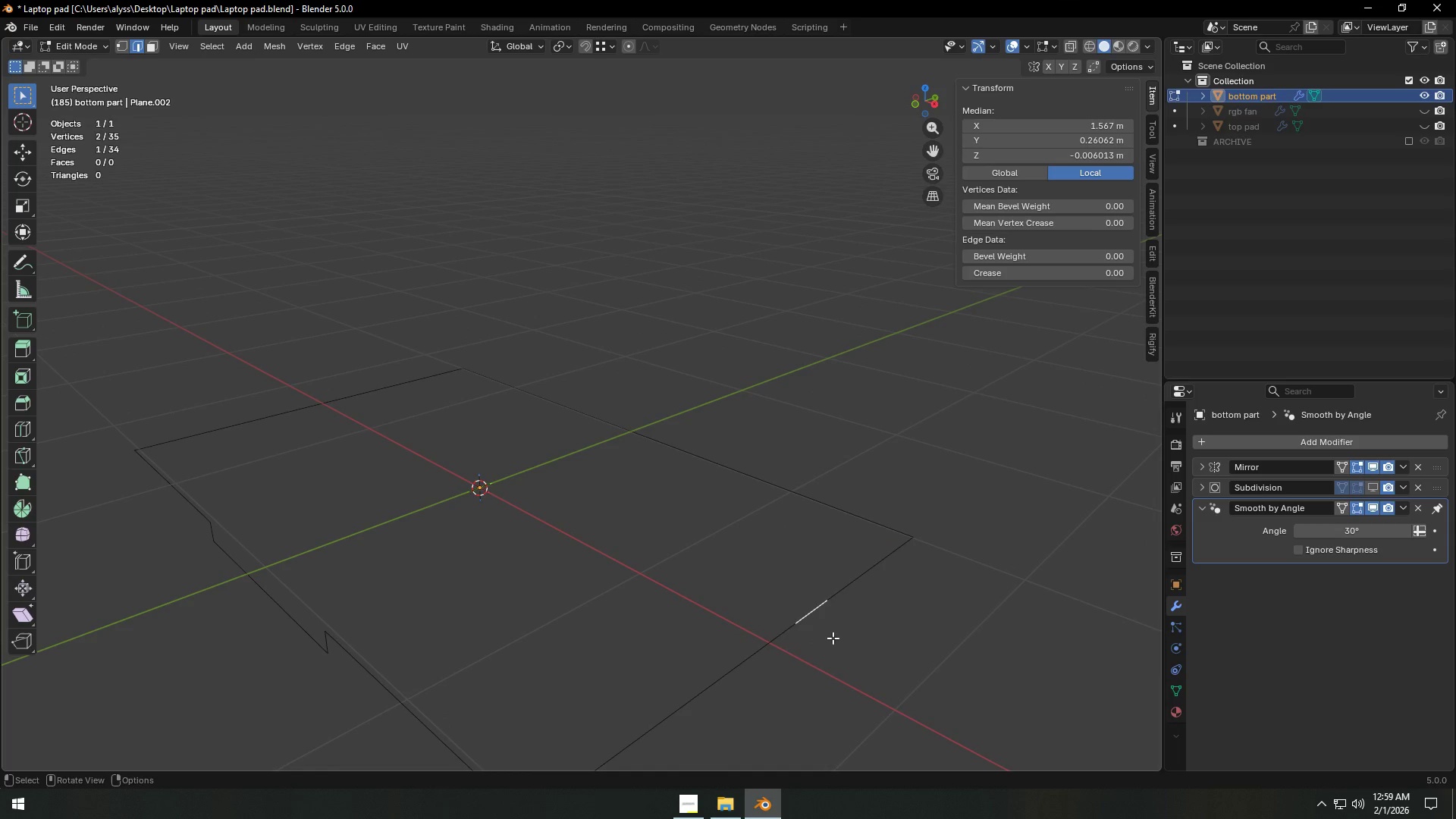 
key(1)
 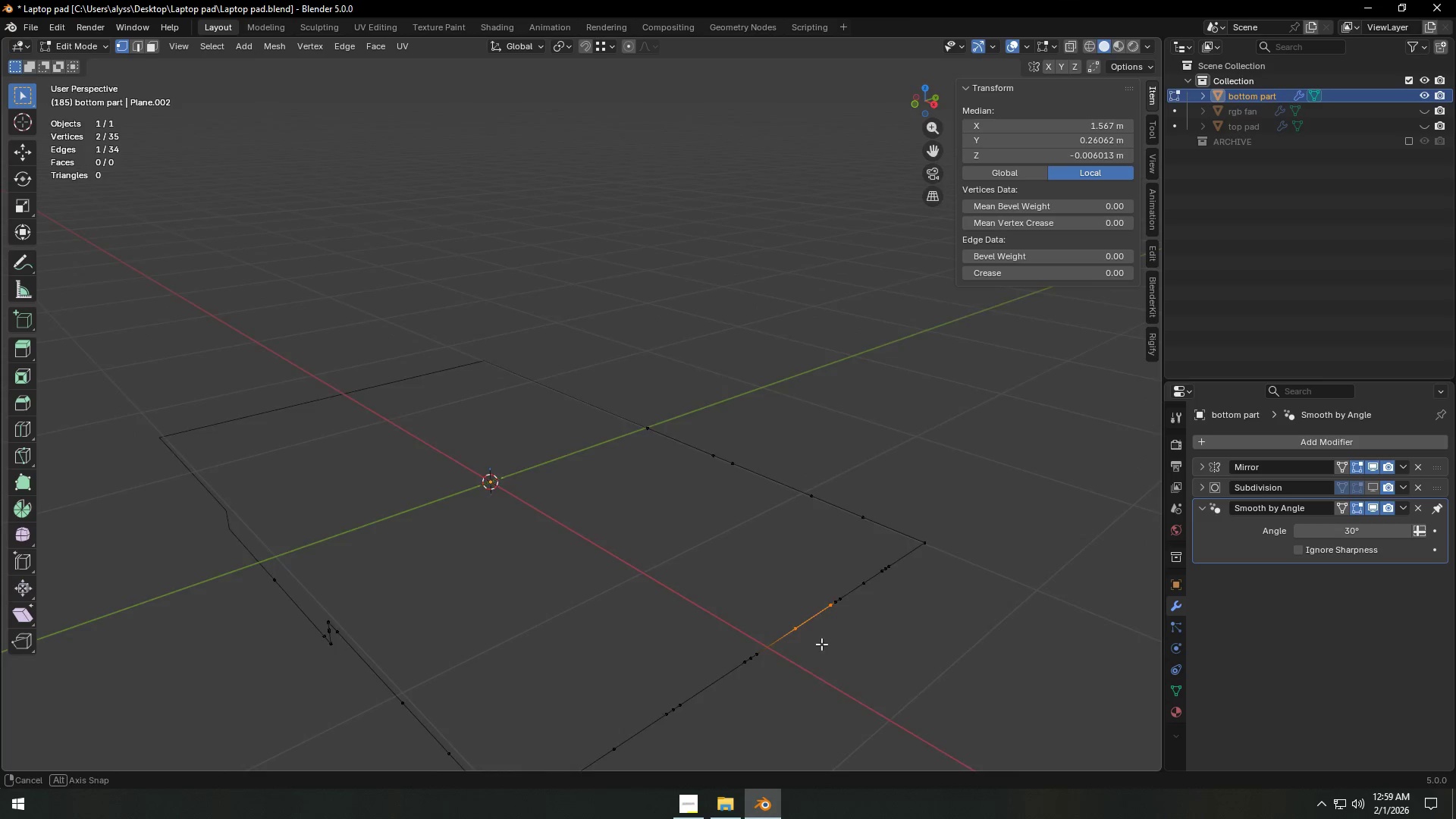 
hold_key(key=ShiftLeft, duration=0.38)
 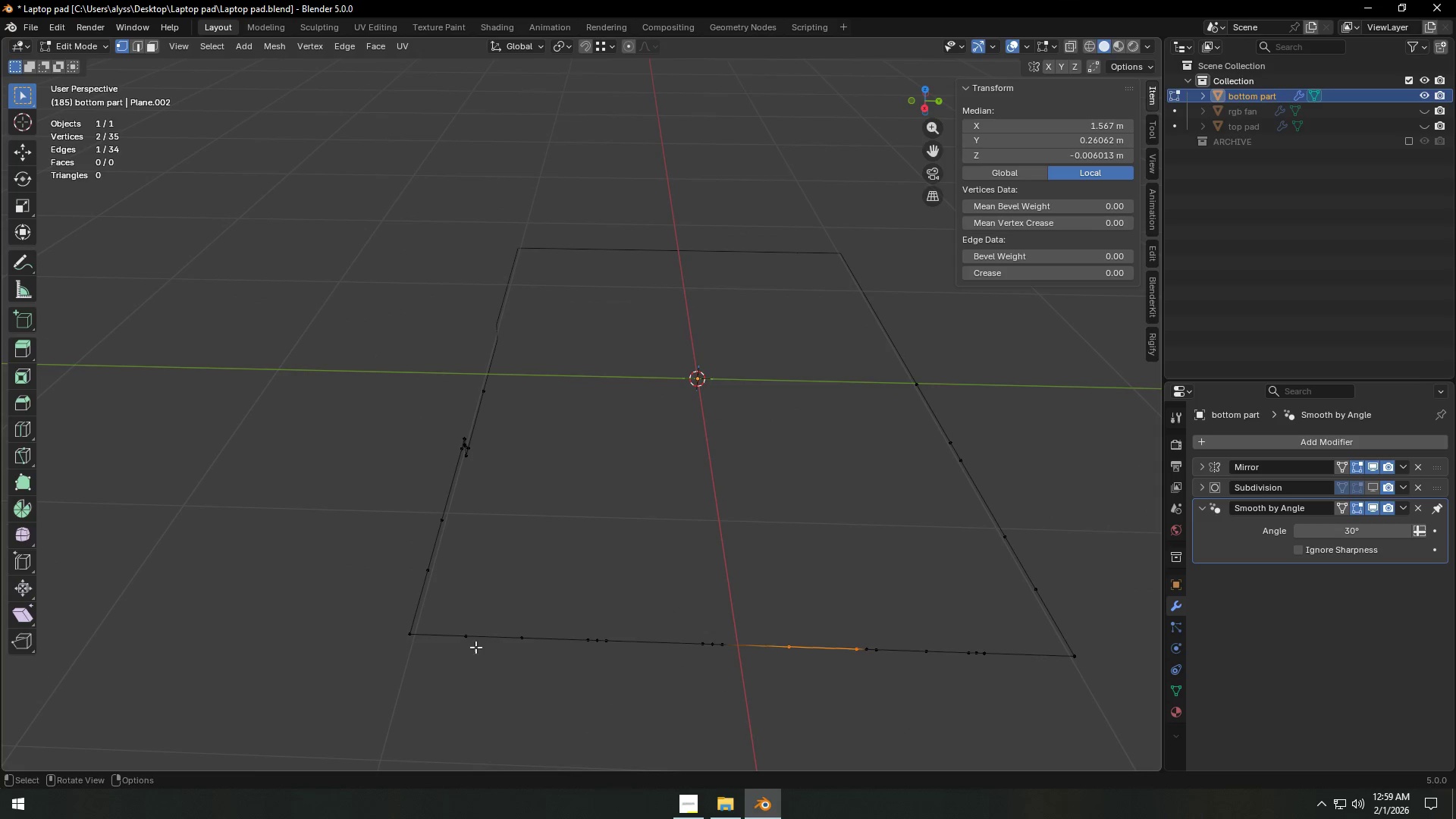 
scroll: coordinate [742, 664], scroll_direction: down, amount: 1.0
 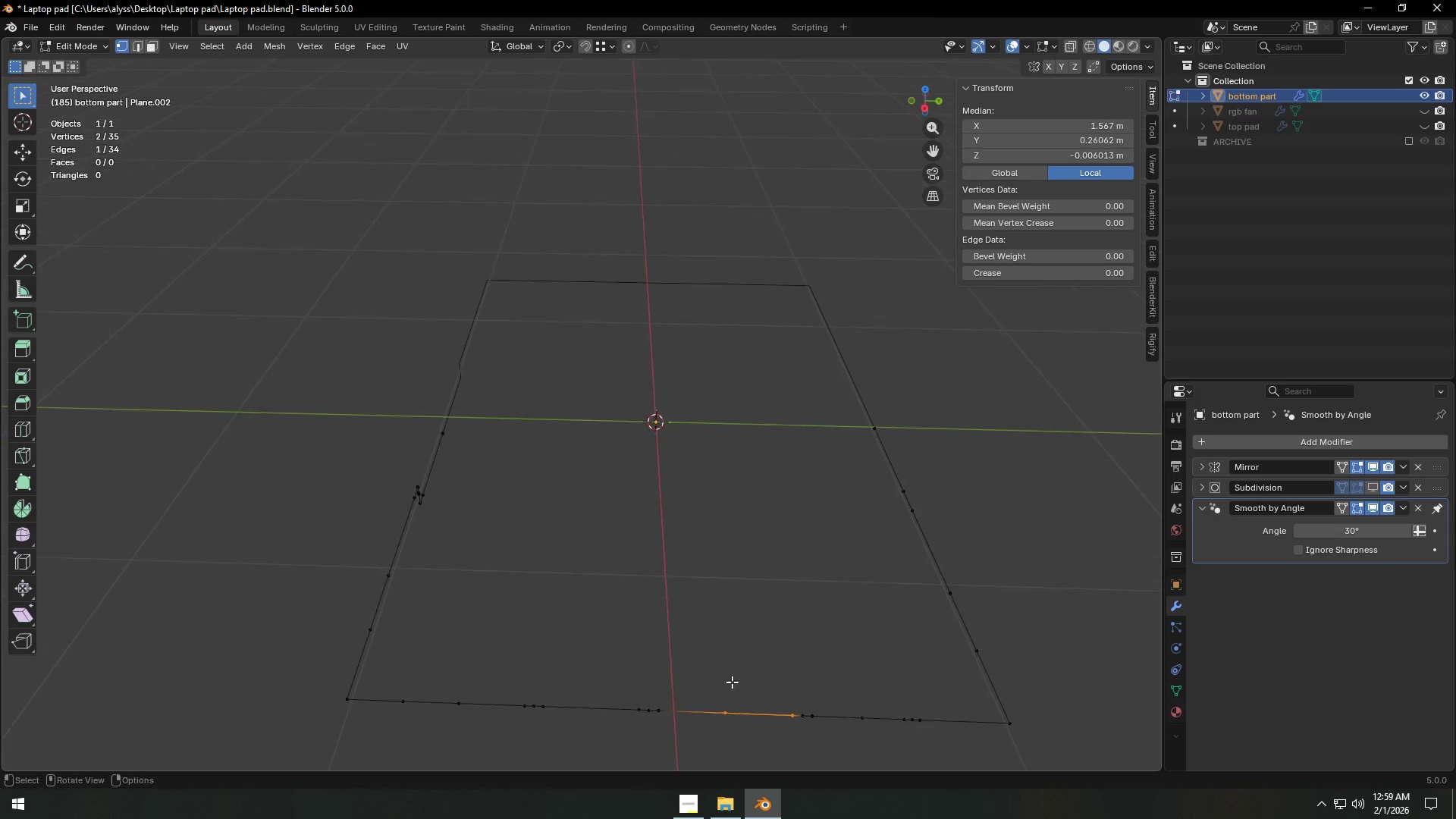 
left_click([469, 645])
 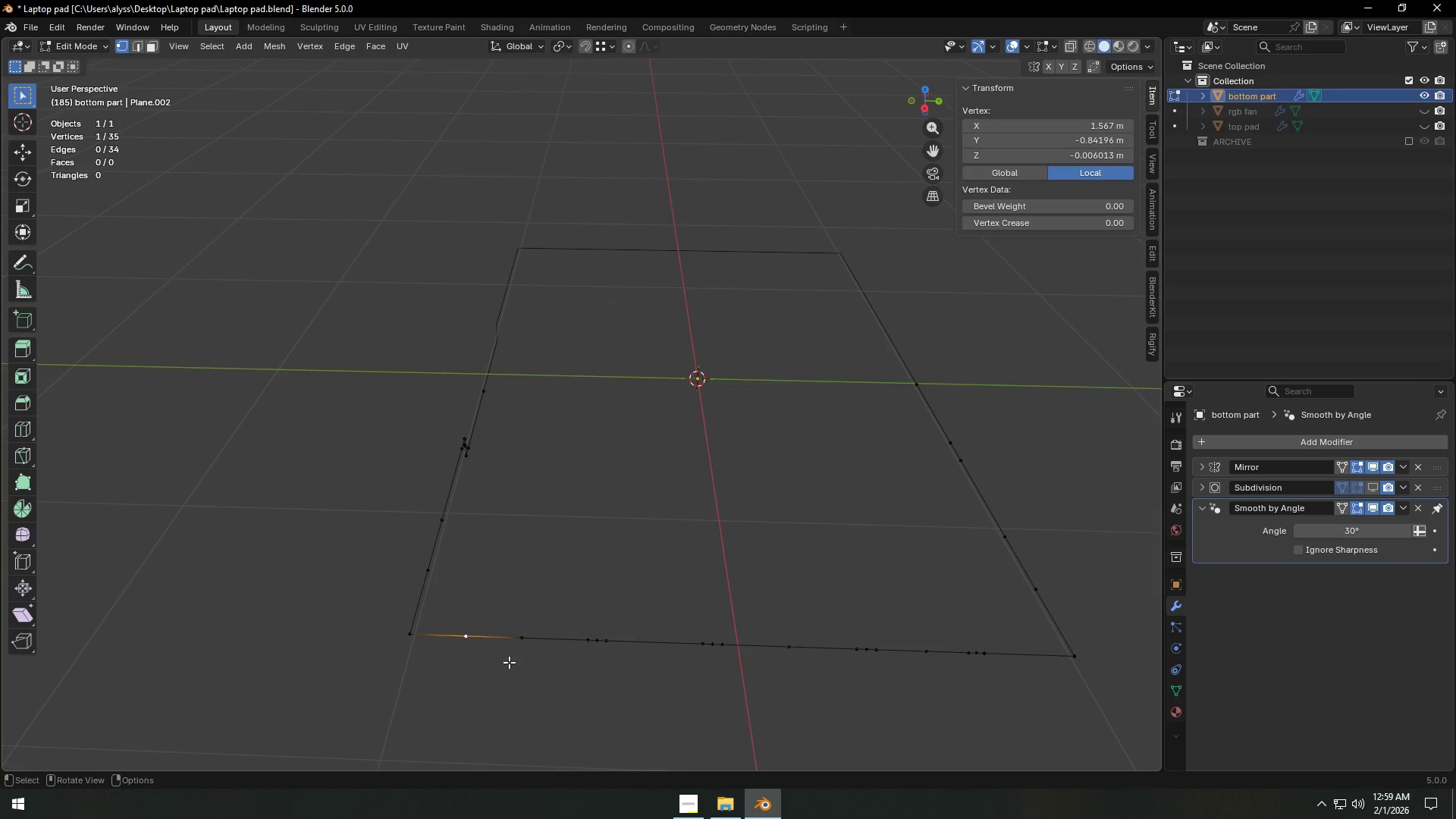 
hold_key(key=ShiftLeft, duration=0.5)
 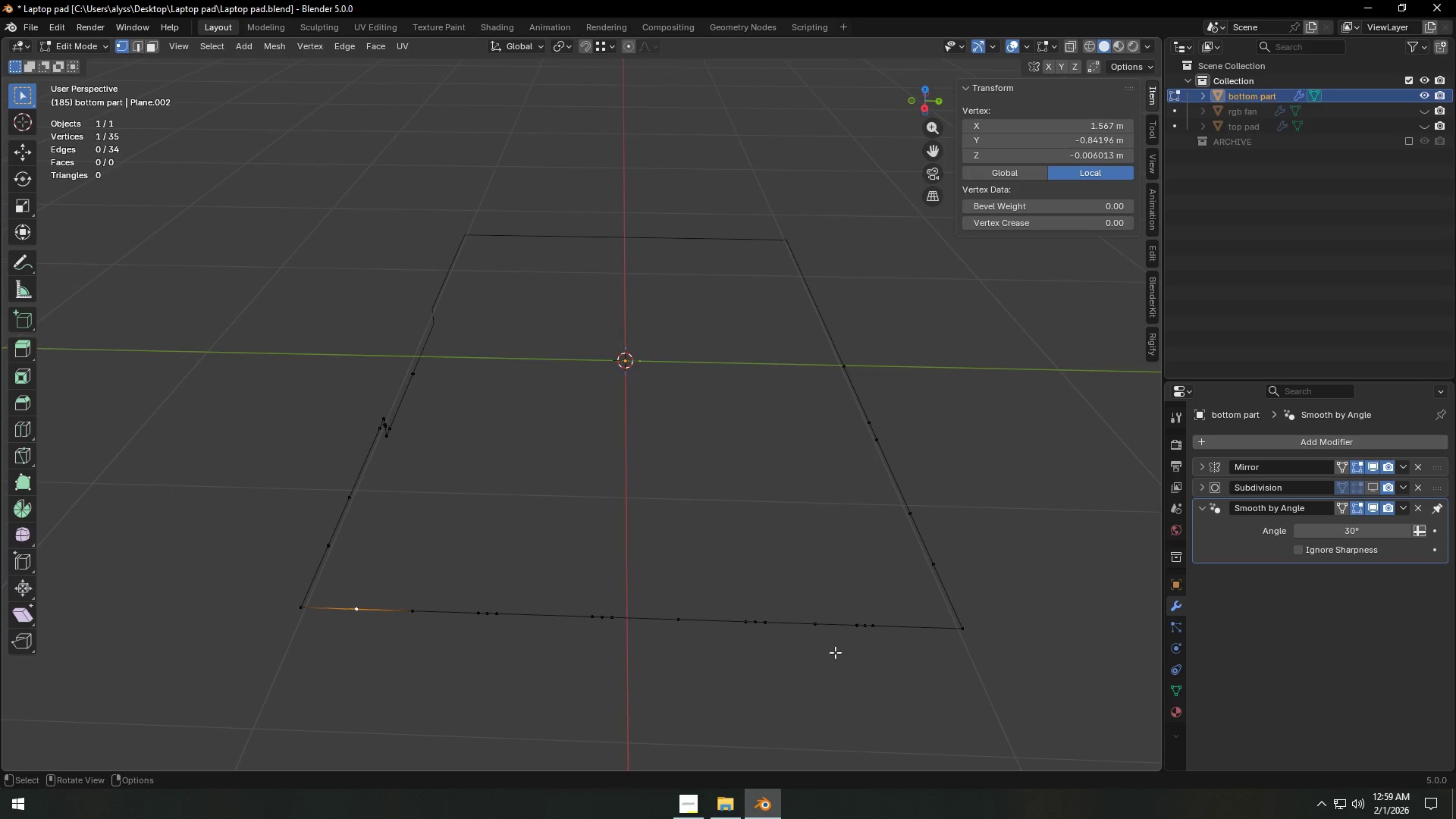 
hold_key(key=ControlLeft, duration=0.36)
left_click([881, 634])
 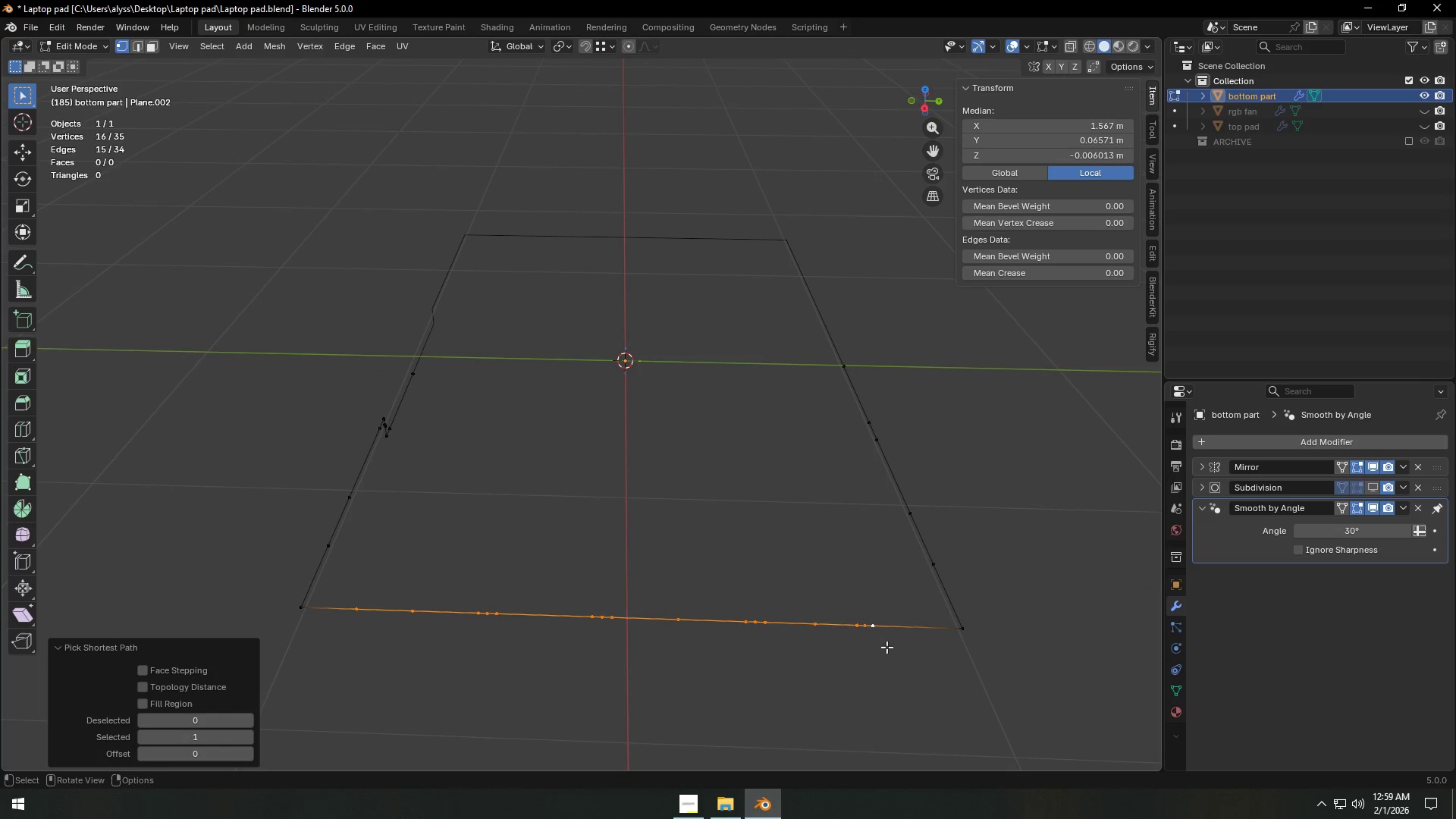 
hold_key(key=ControlLeft, duration=1.5)
 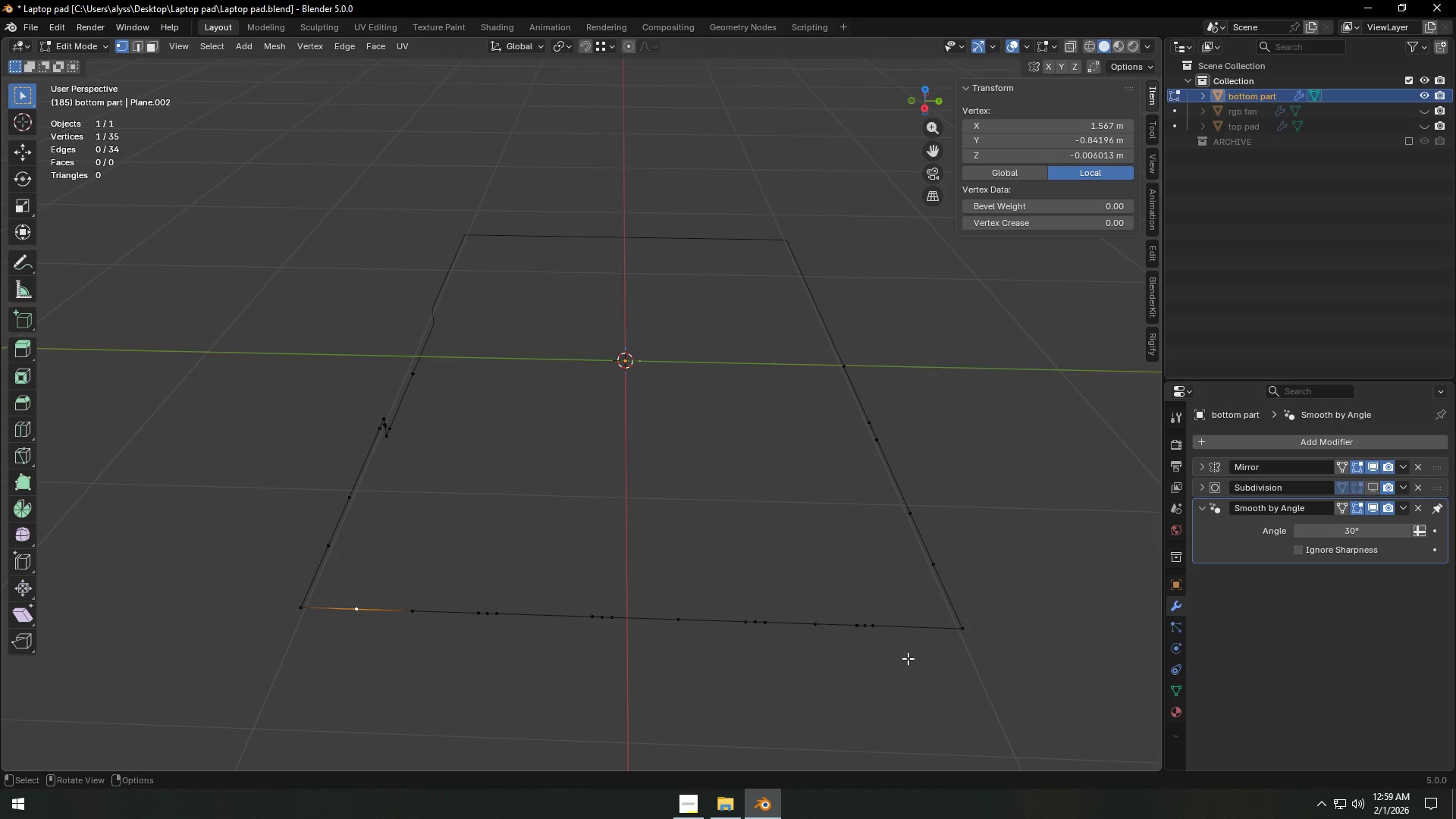 
key(Control+Z)
 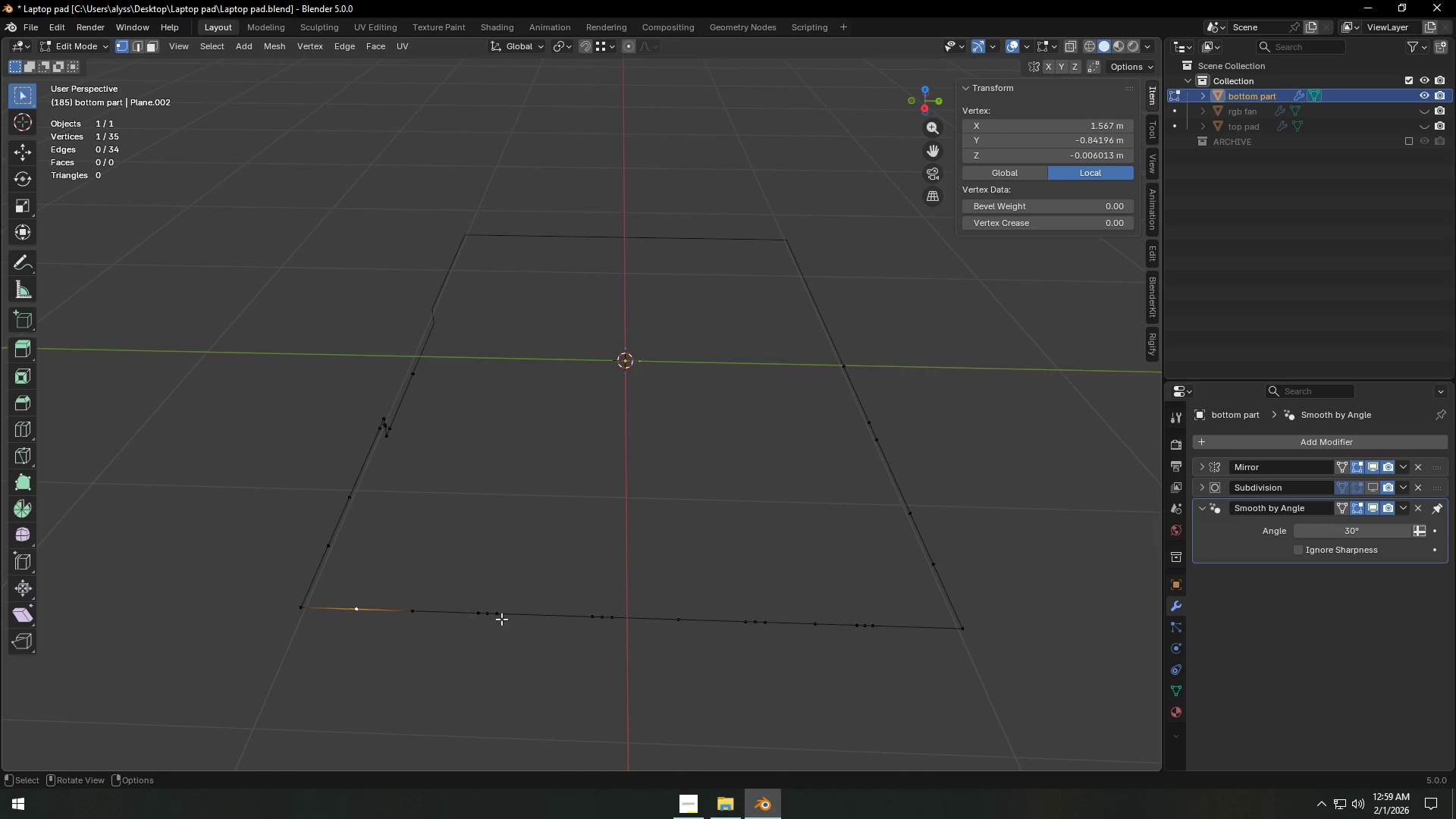 
key(Shift+ShiftLeft)
 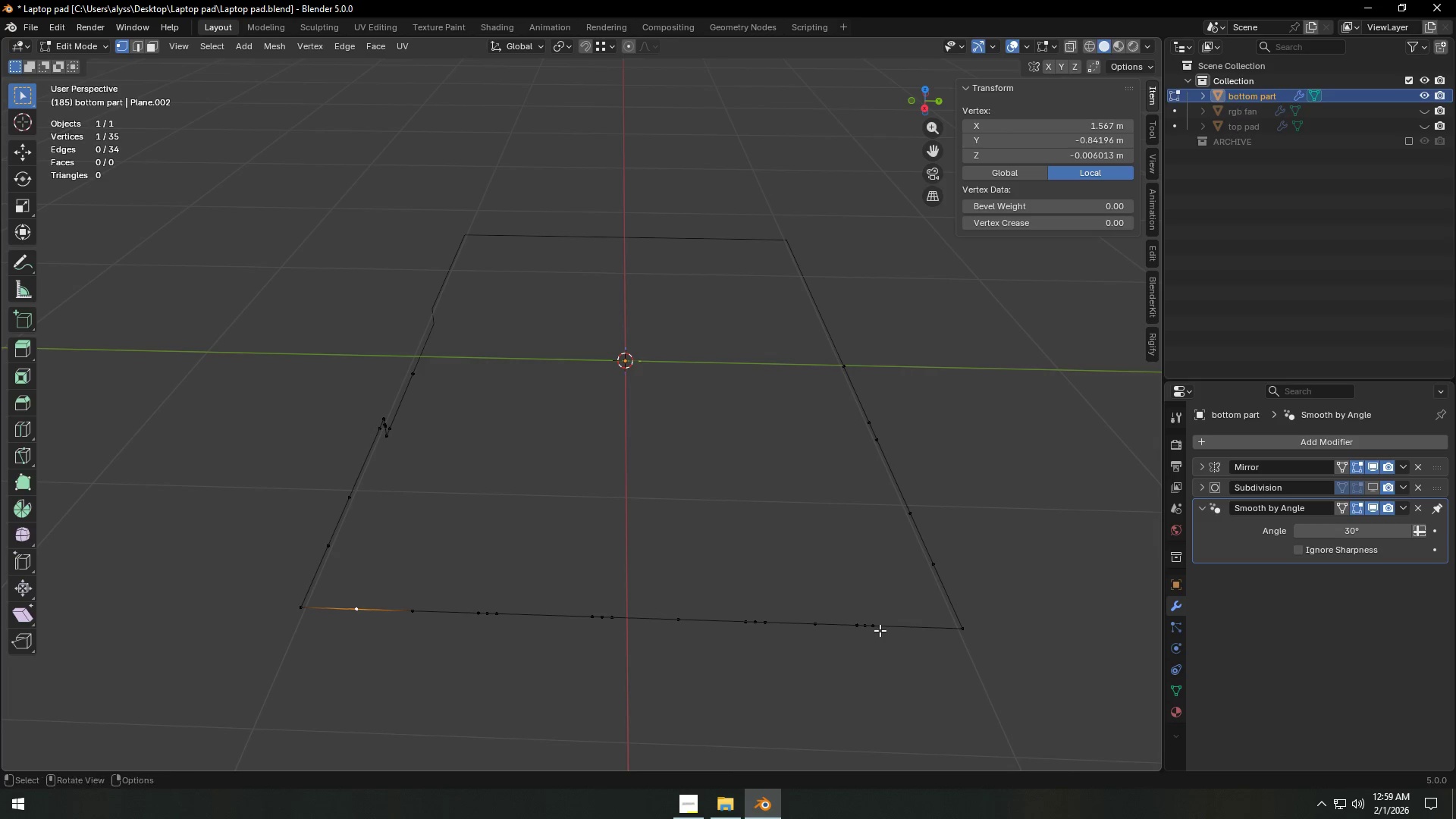 
left_click([880, 629])
 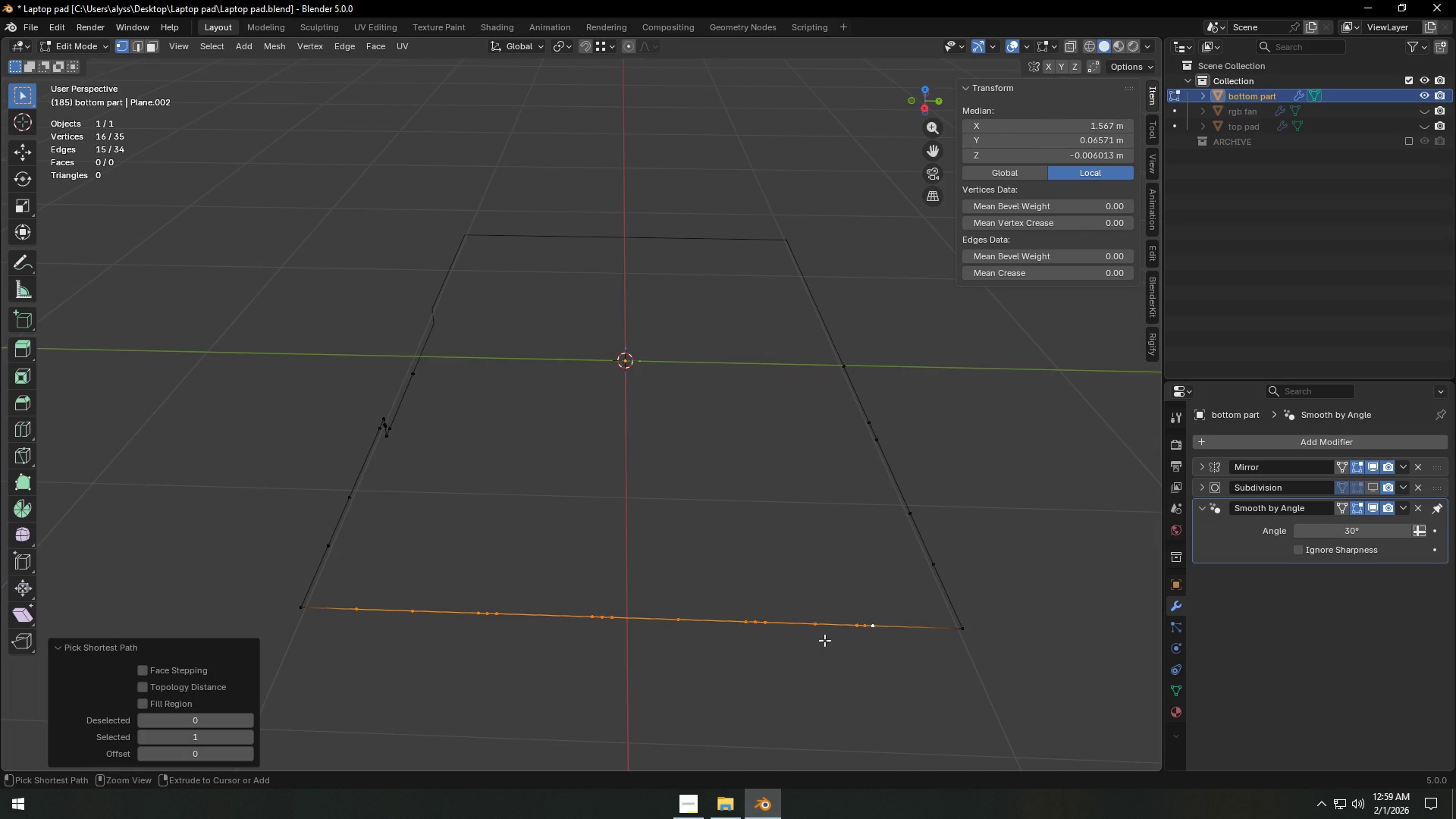 
key(Control+X)
 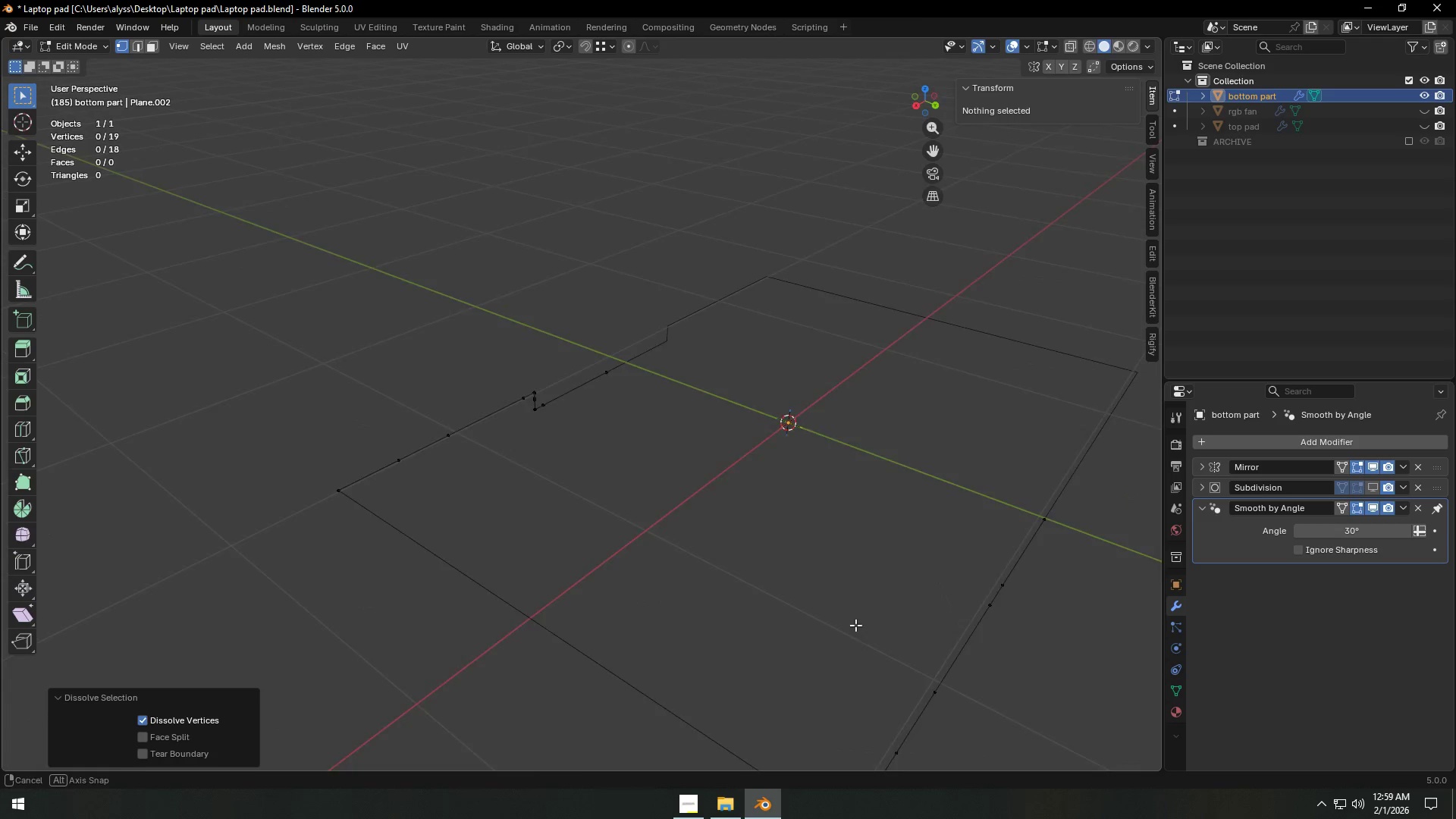 
scroll: coordinate [823, 624], scroll_direction: down, amount: 4.0
 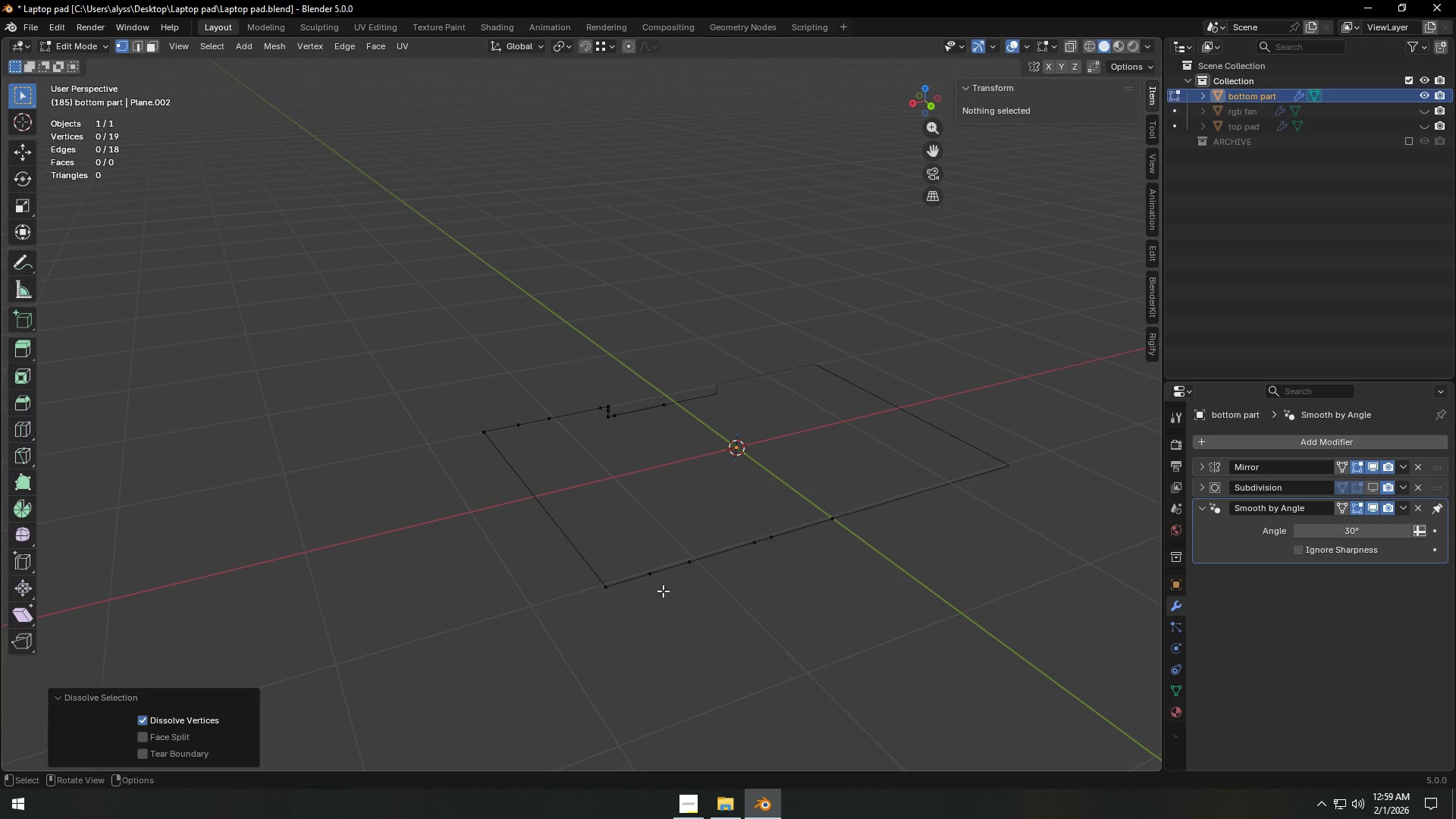 
left_click([640, 580])
 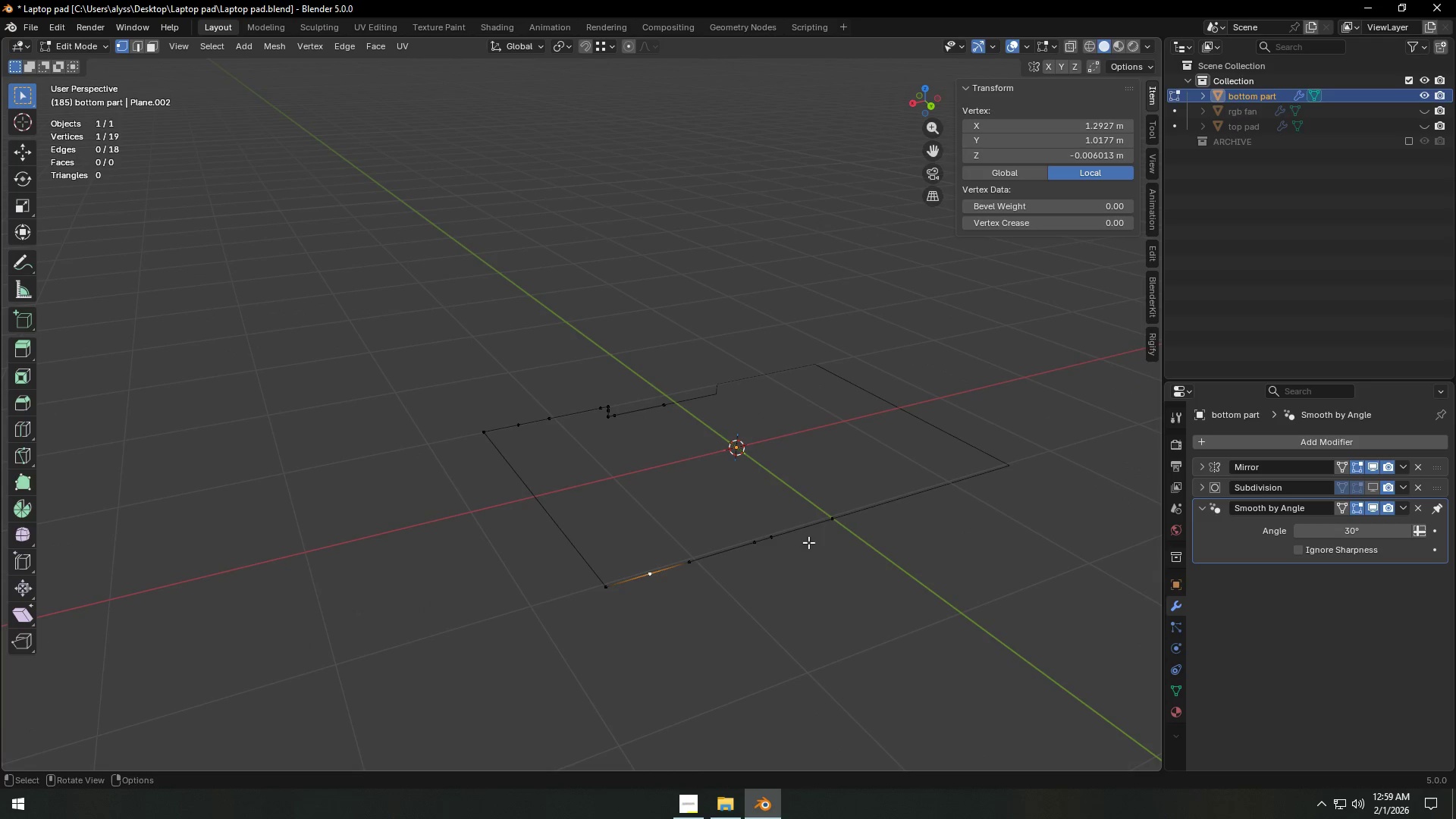 
hold_key(key=ControlLeft, duration=0.95)
left_click([836, 517])
 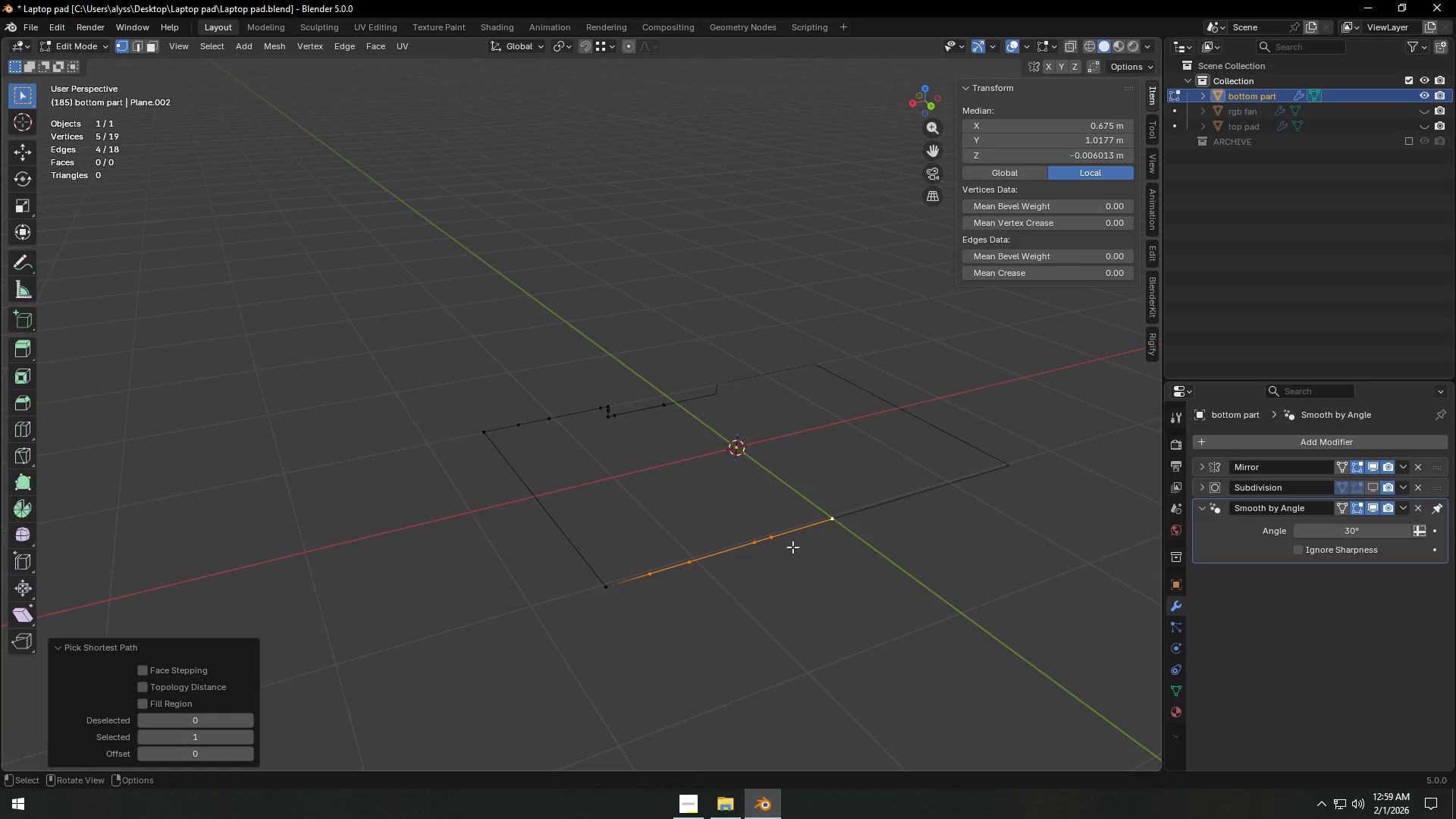 
left_click([774, 543])
 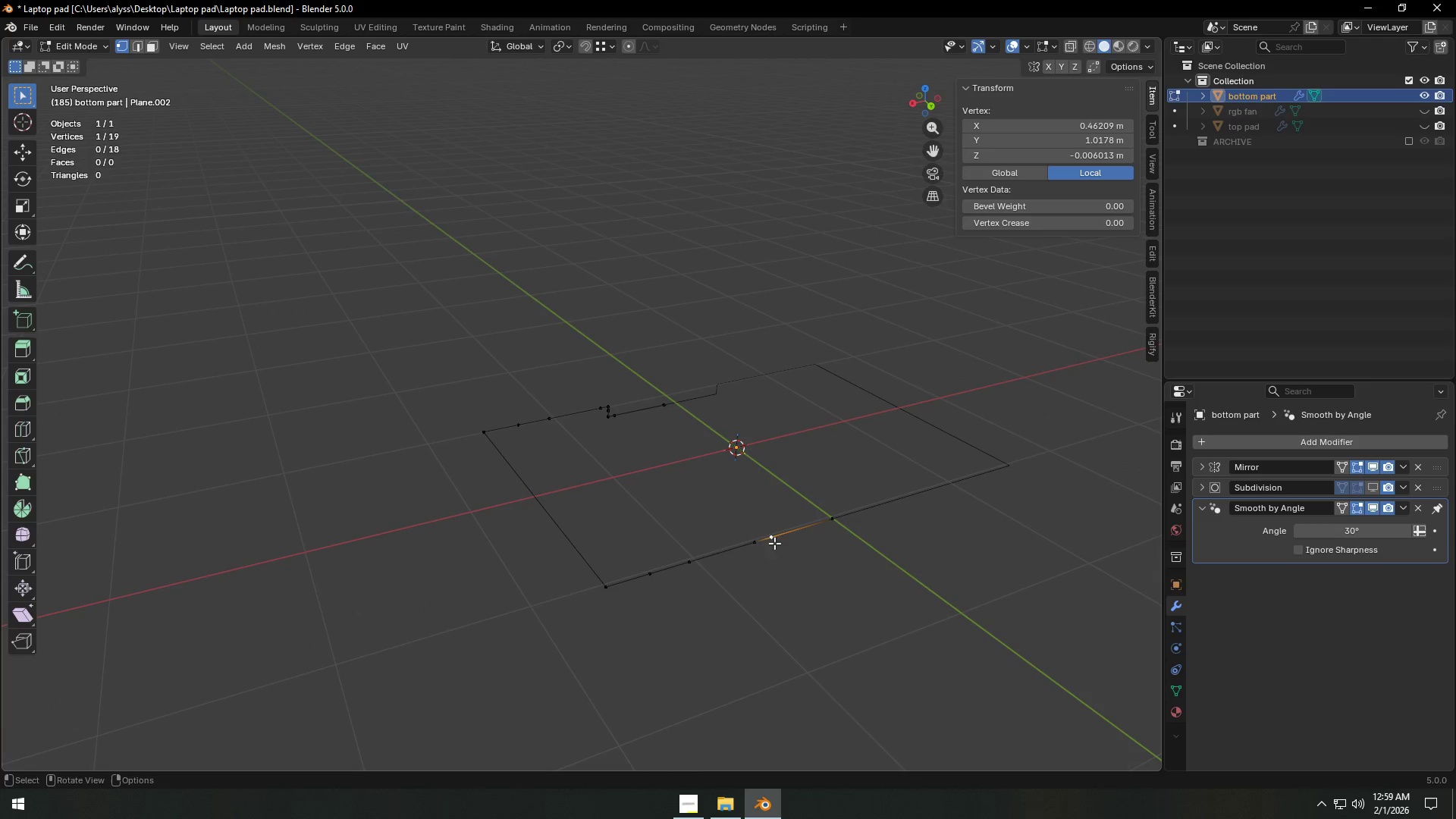 
left_click([644, 572])
 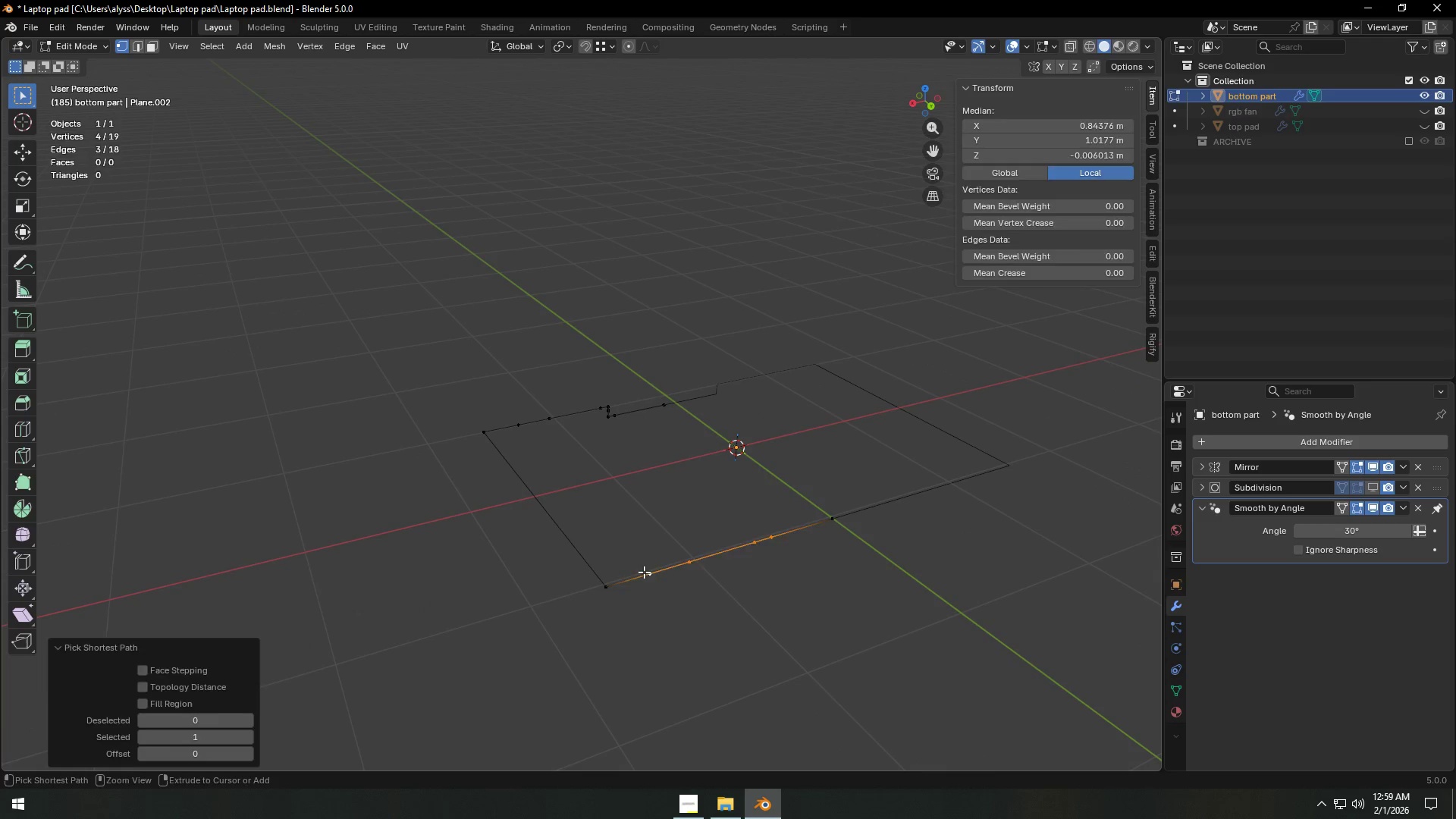 
key(Control+X)
 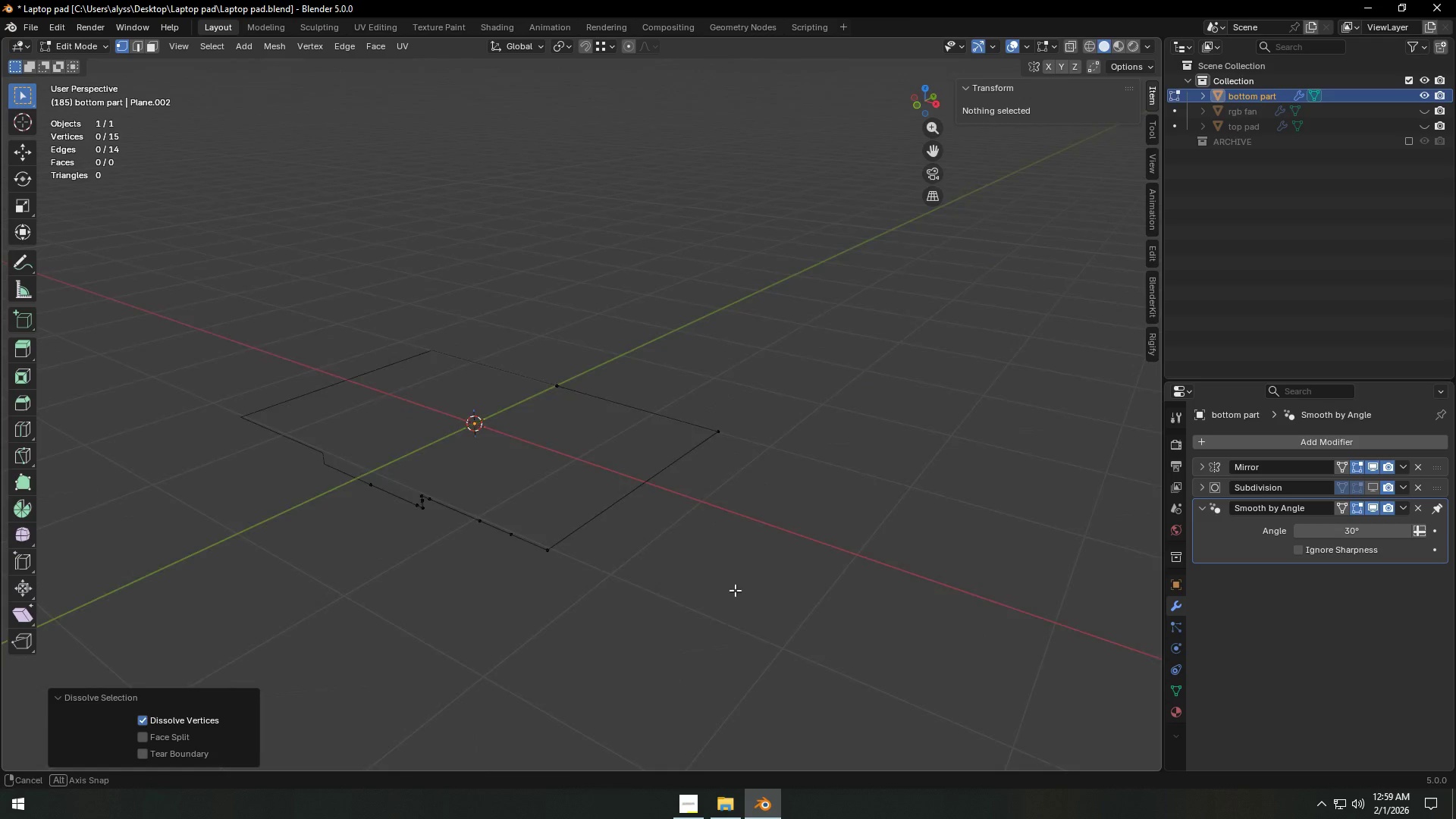 
scroll: coordinate [756, 590], scroll_direction: up, amount: 2.0
 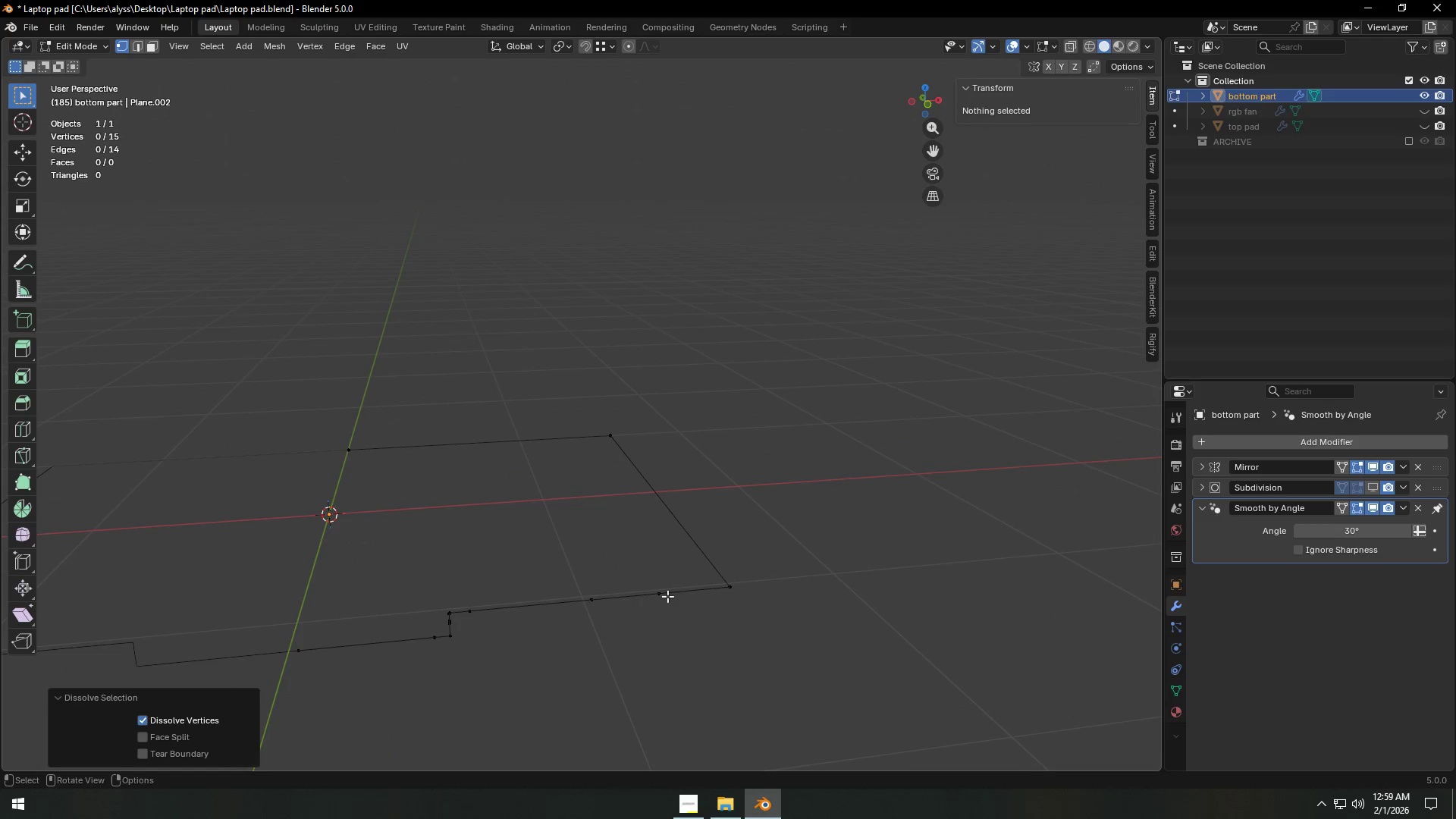 
left_click([664, 596])
 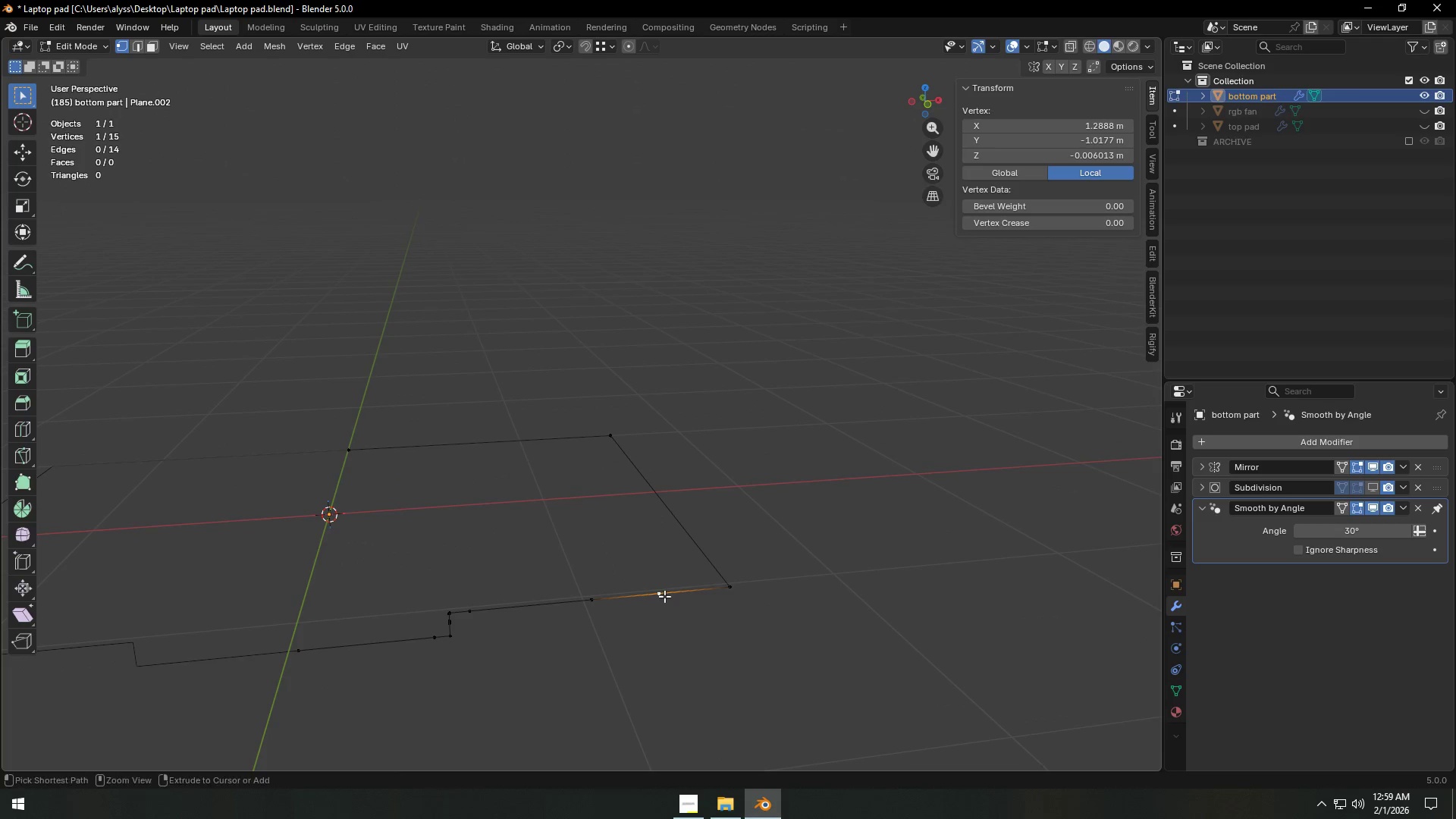 
key(Control+ControlLeft)
 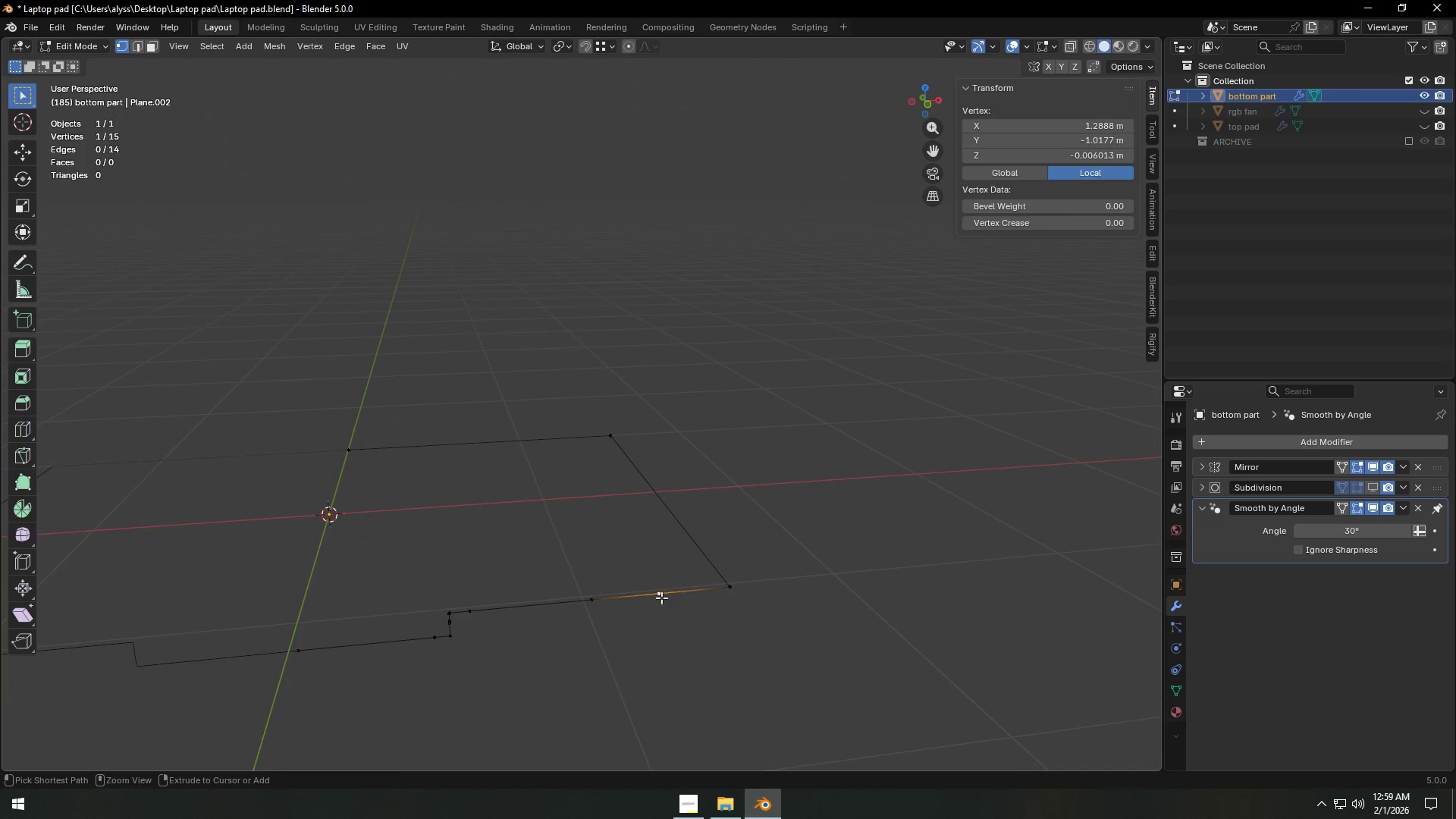 
key(Control+X)
 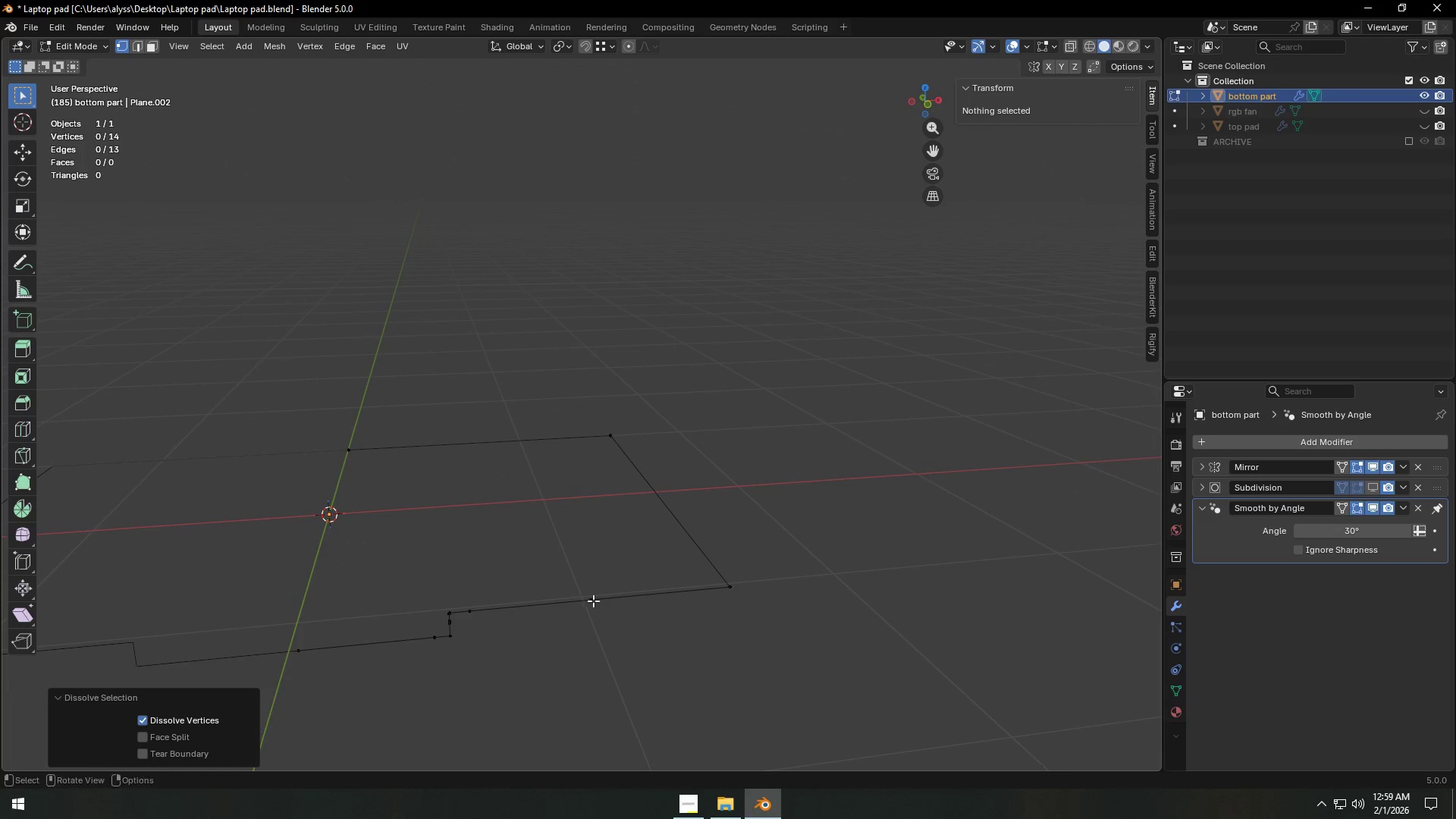 
key(Control+ControlLeft)
 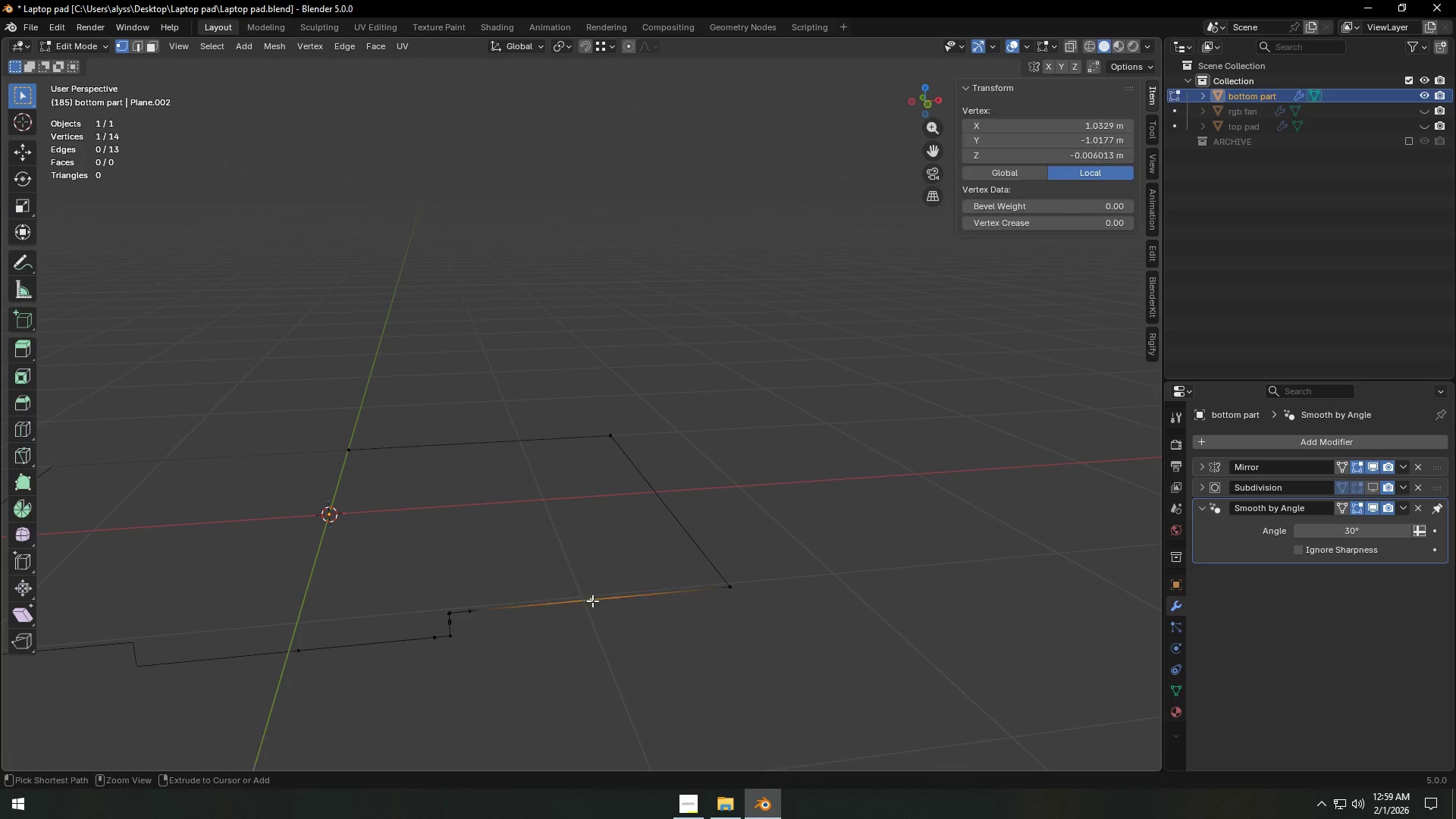 
key(Control+X)
 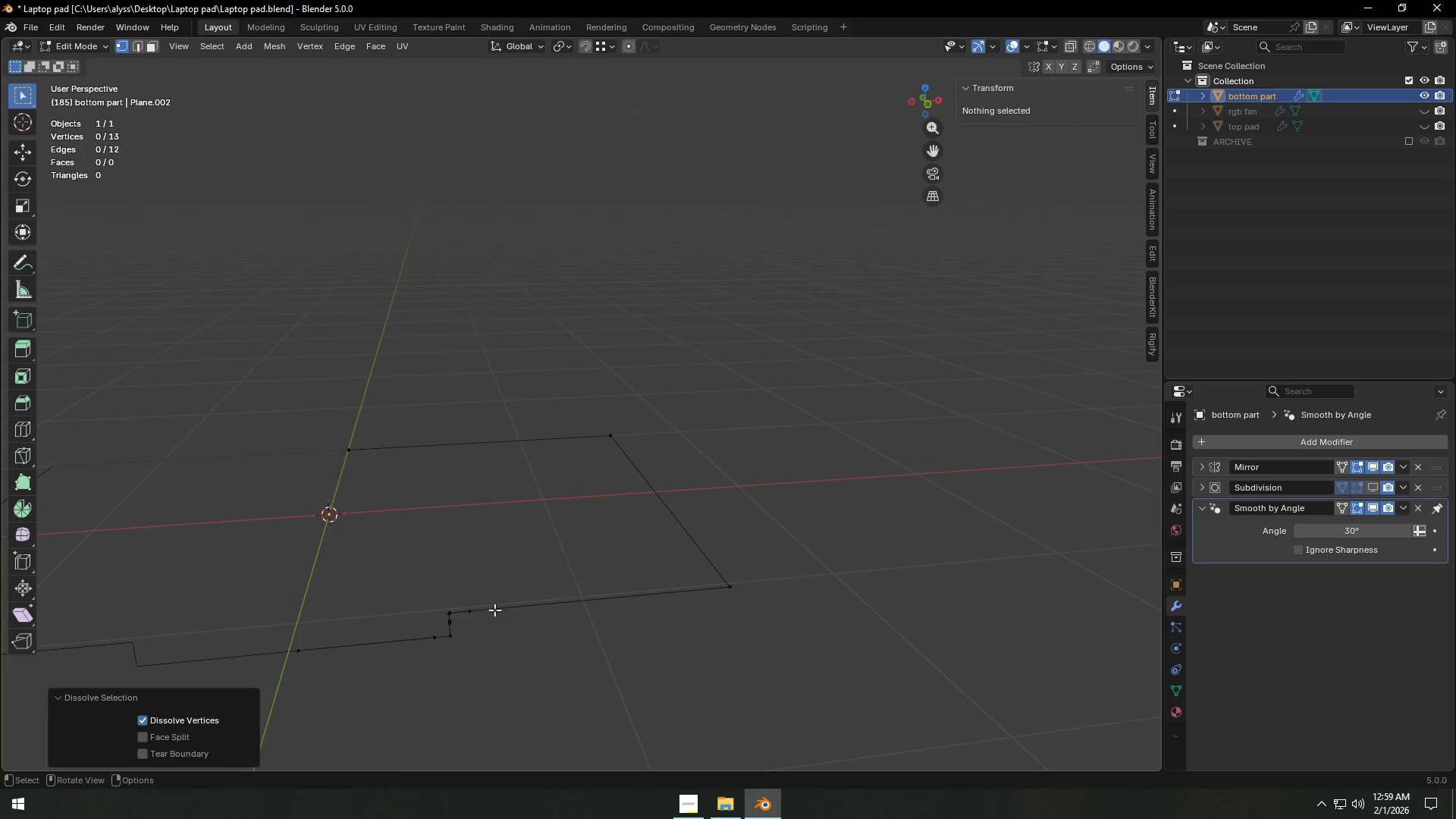 
left_click([478, 610])
 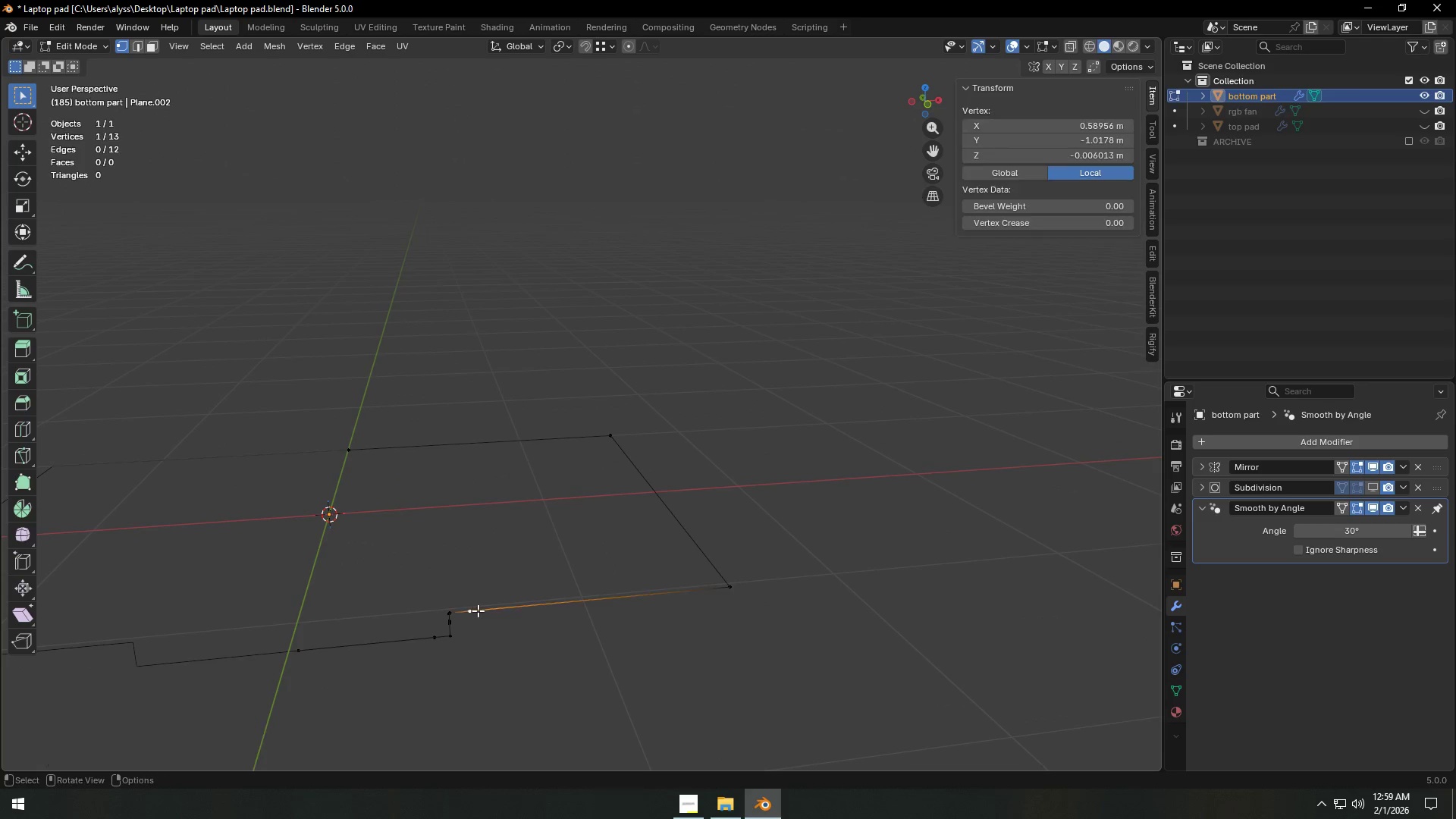 
key(Control+ControlLeft)
 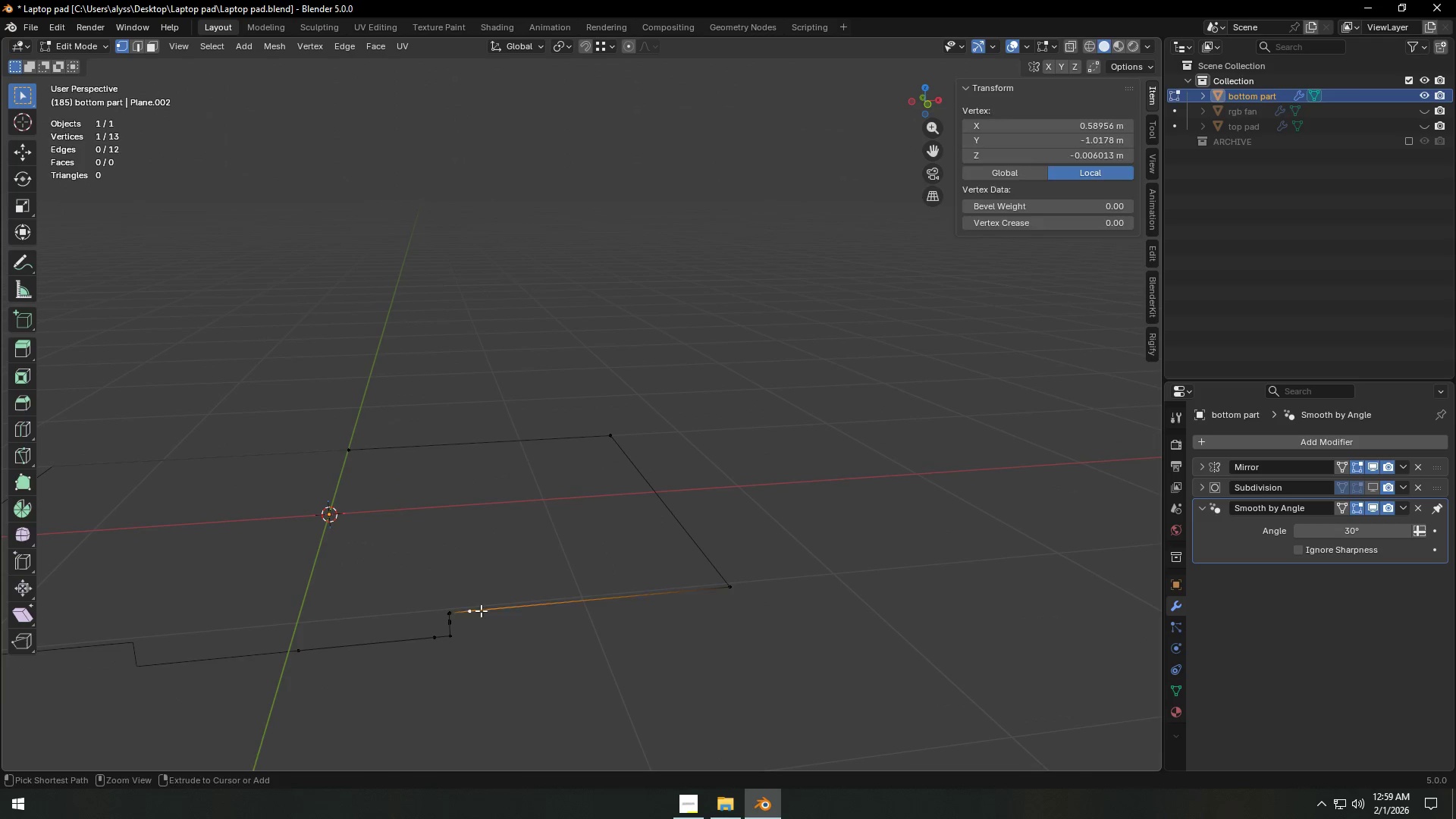 
key(Control+X)
 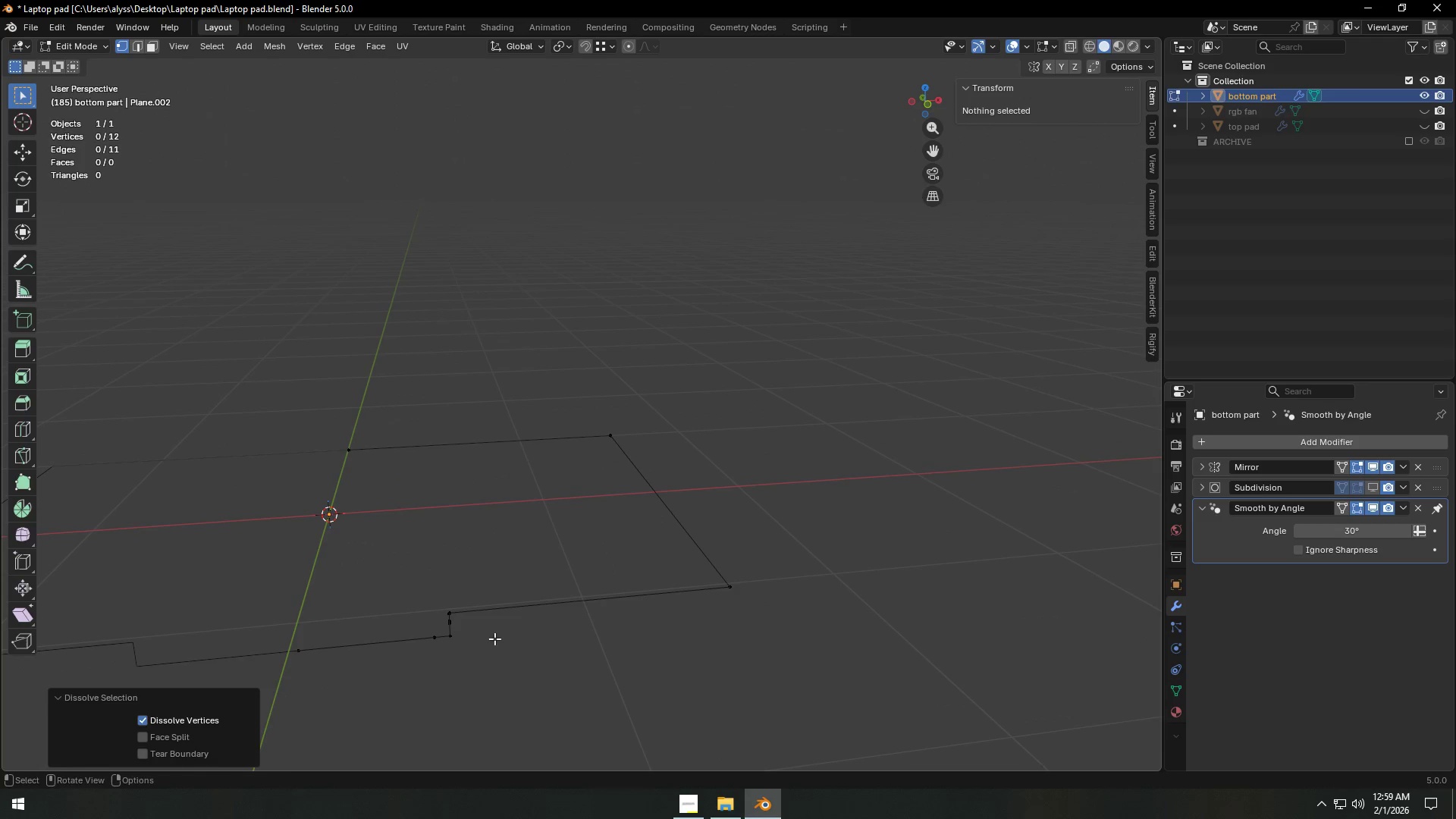 
hold_key(key=ShiftLeft, duration=0.39)
 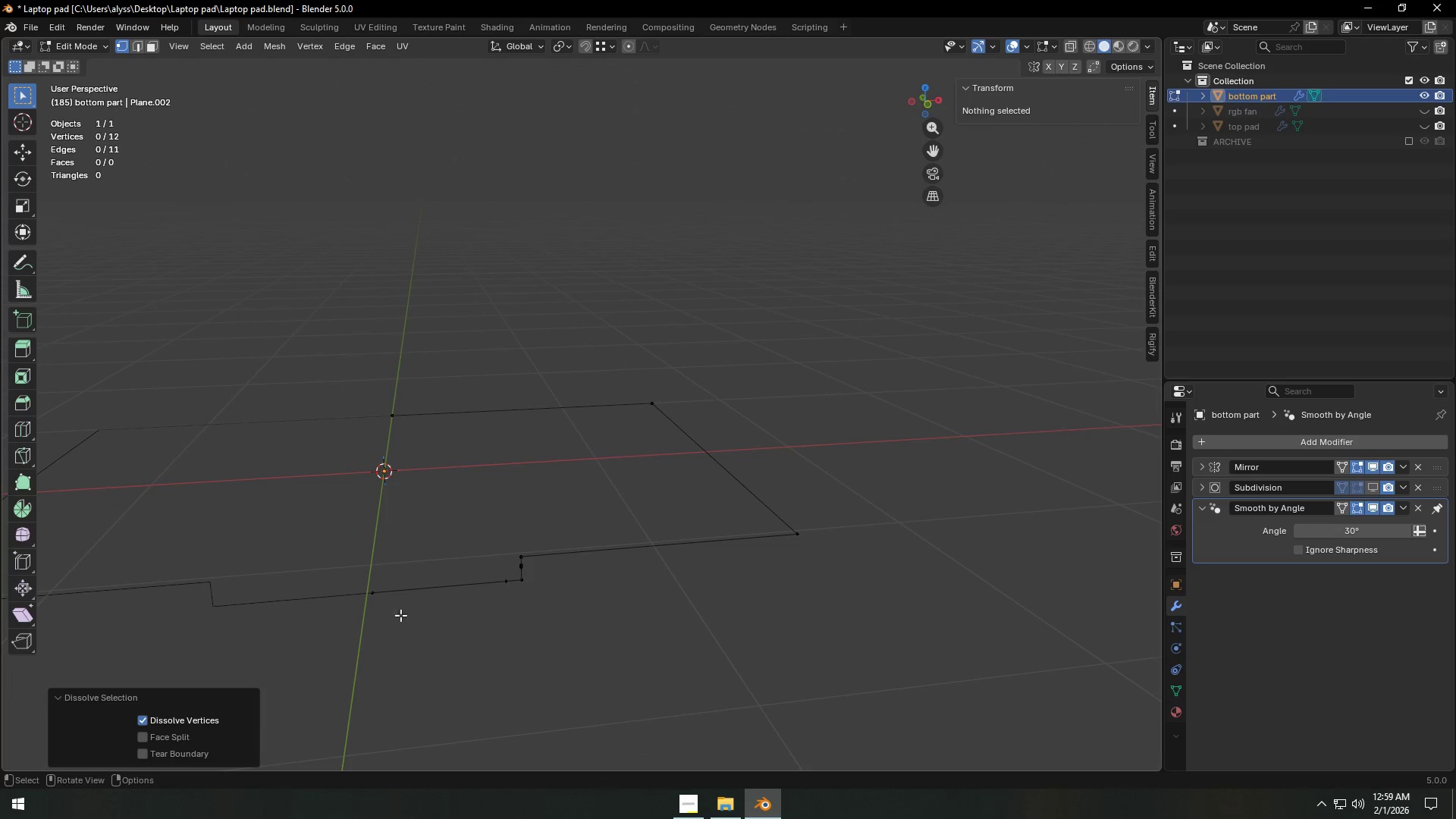 
left_click([379, 601])
 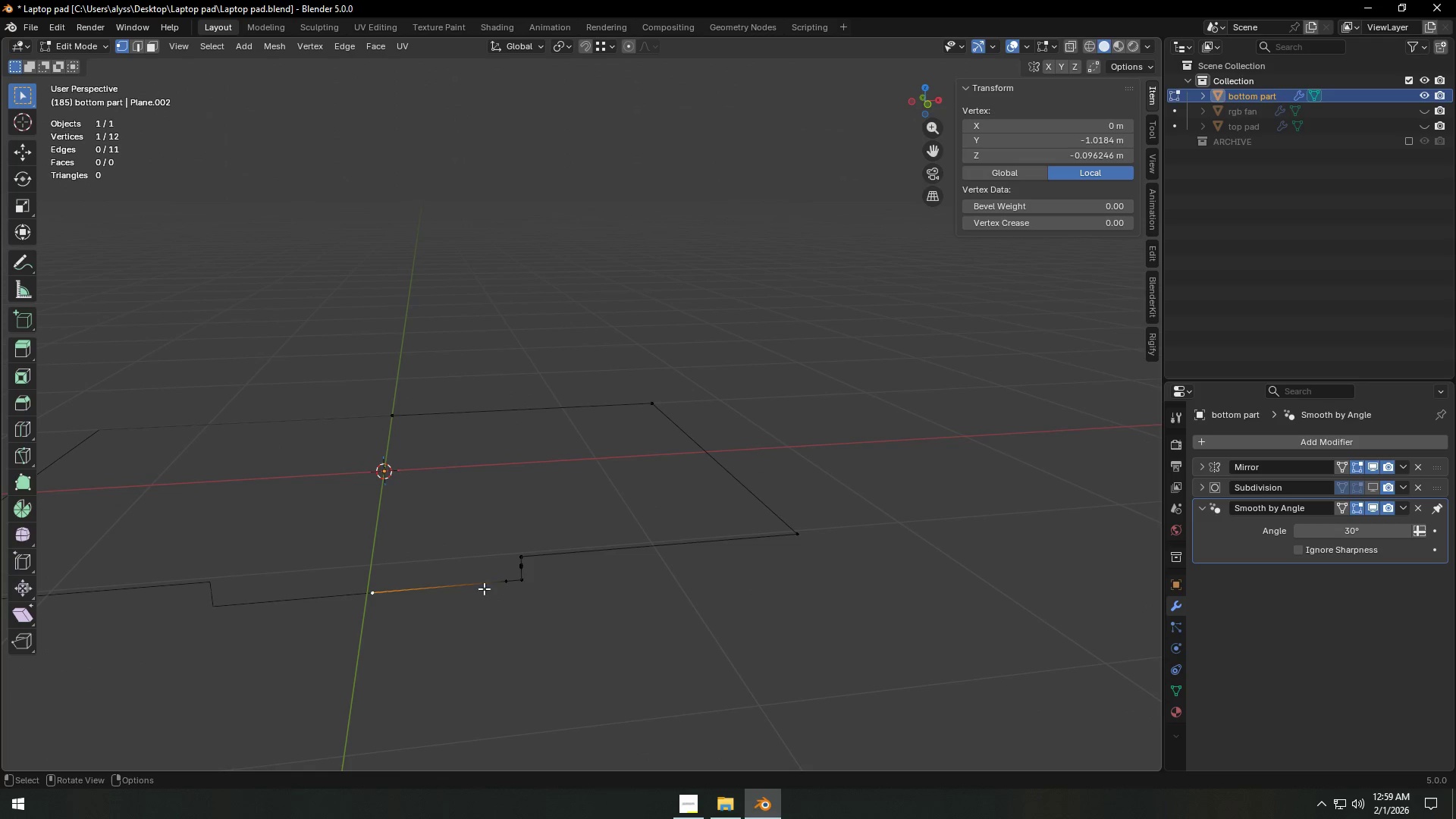 
key(Control+ControlLeft)
 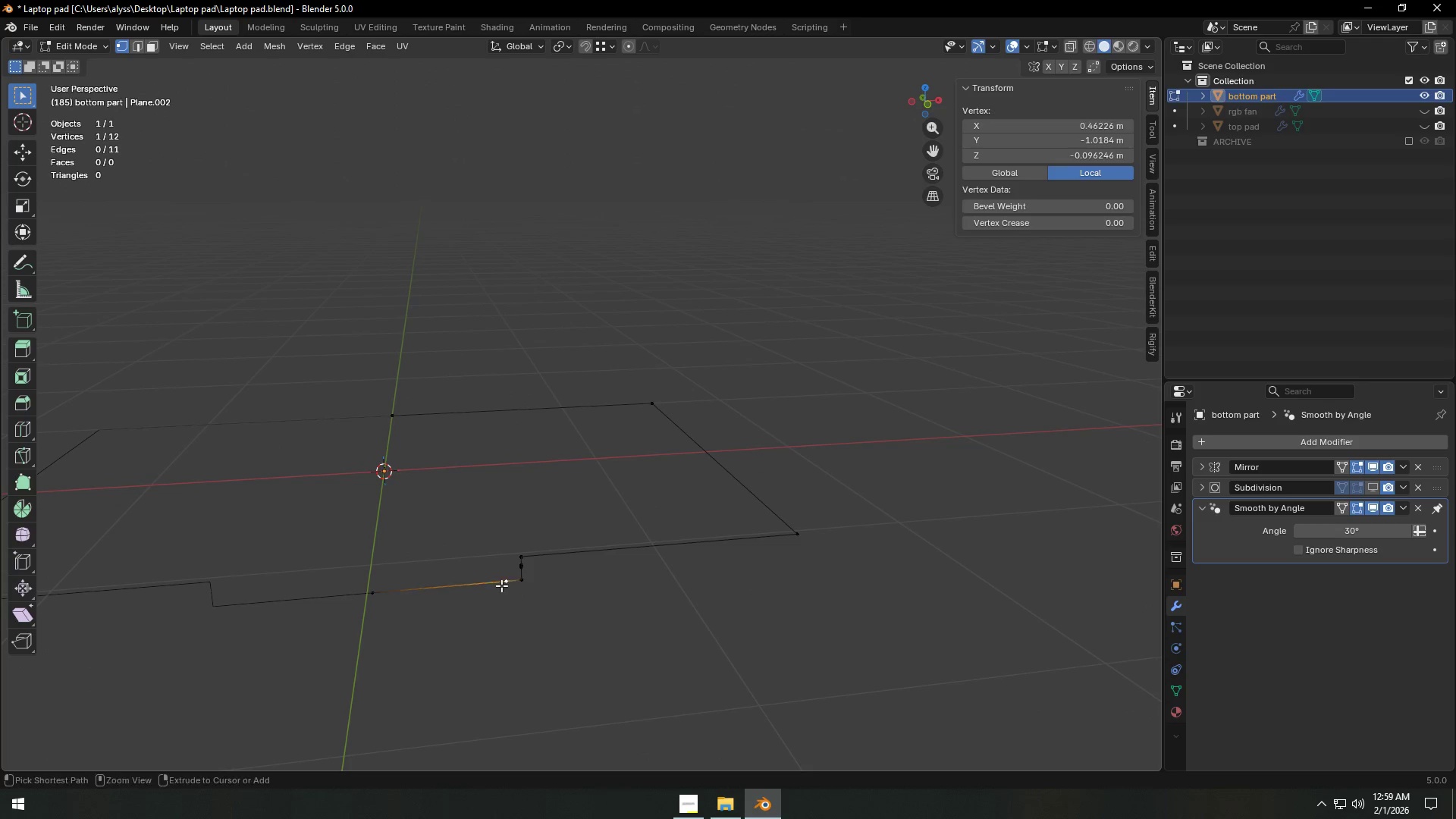 
key(Control+X)
 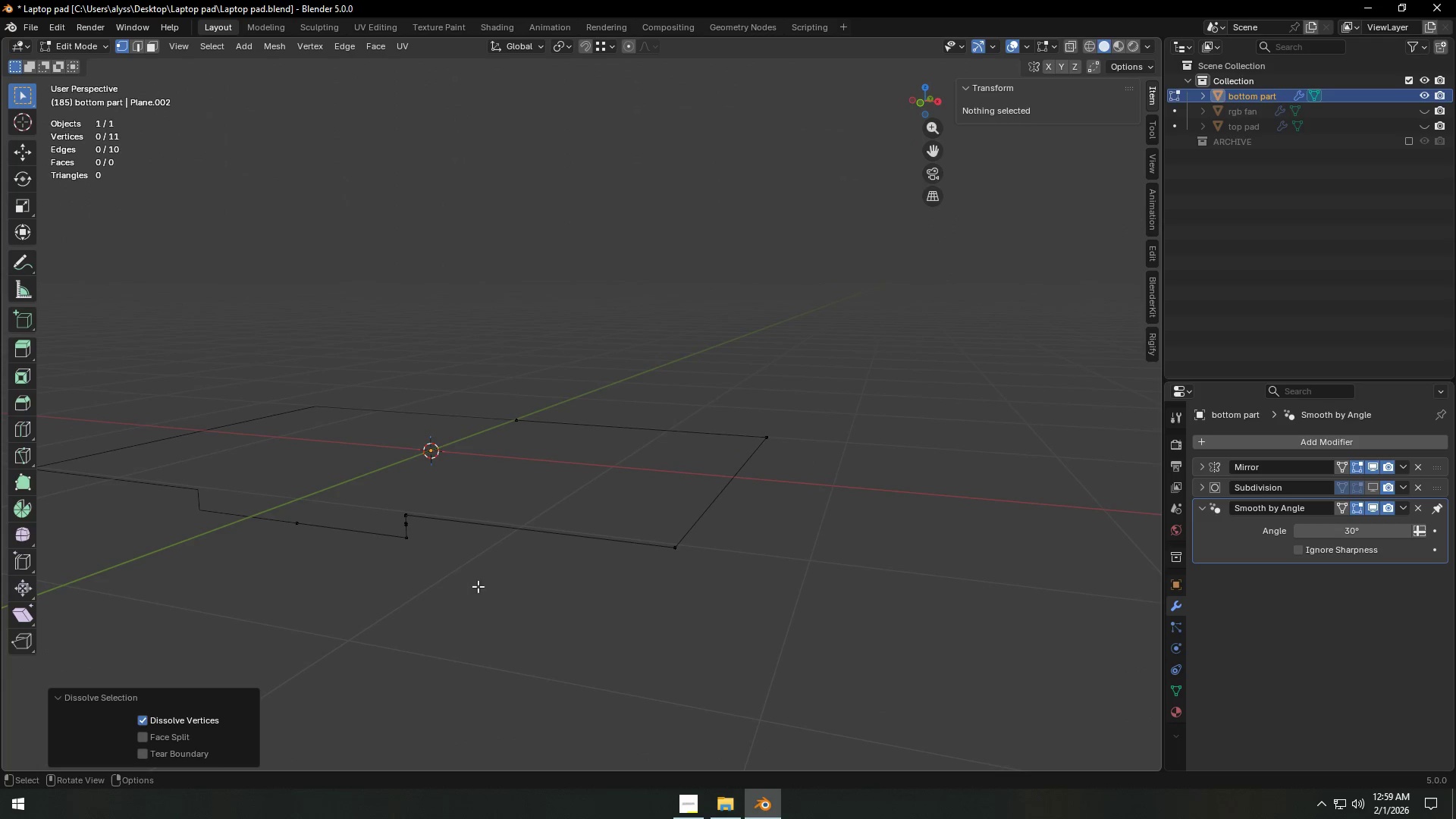 
left_click([410, 544])
 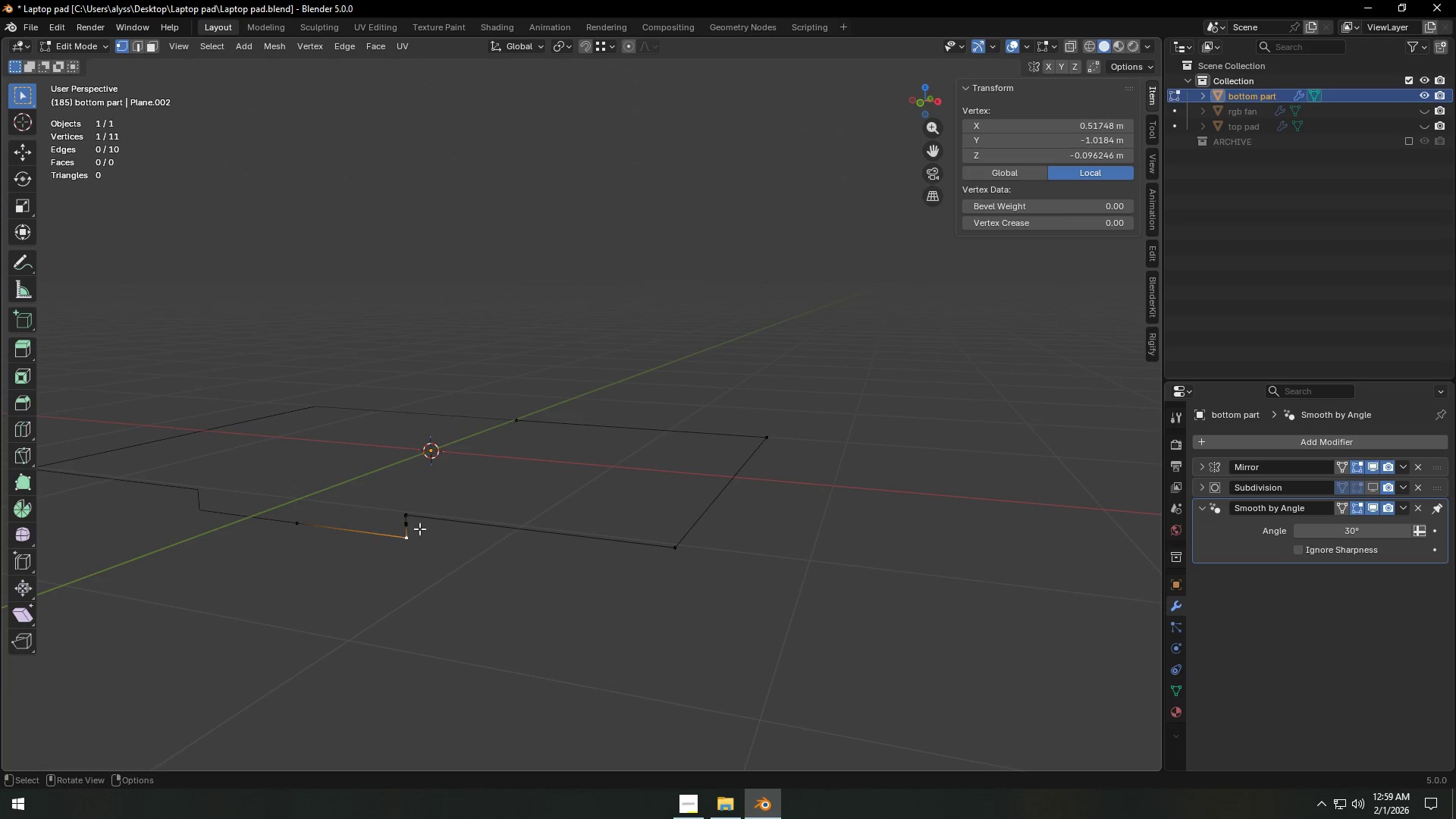 
key(Backquote)
 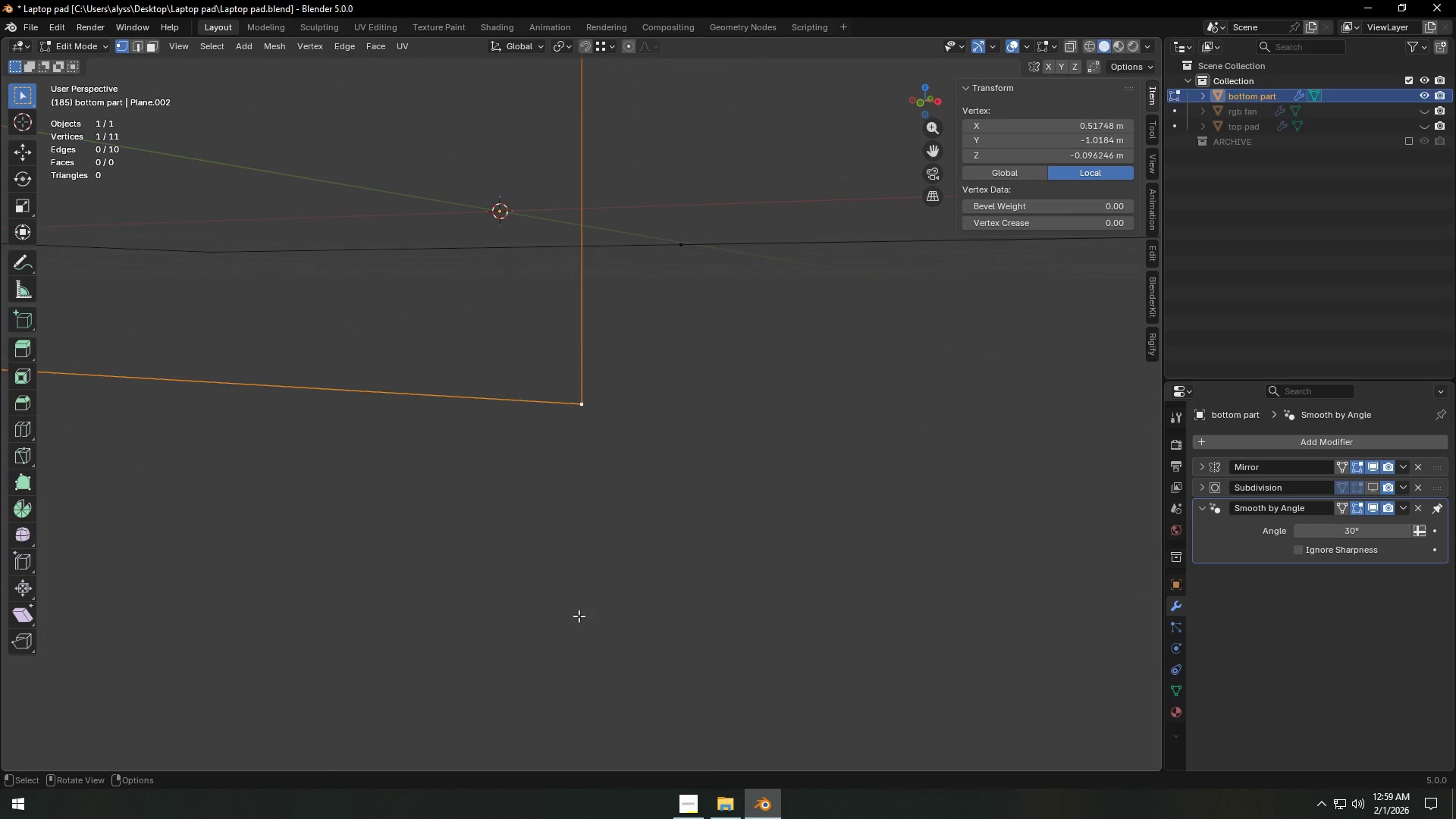 
scroll: coordinate [633, 535], scroll_direction: down, amount: 21.0
 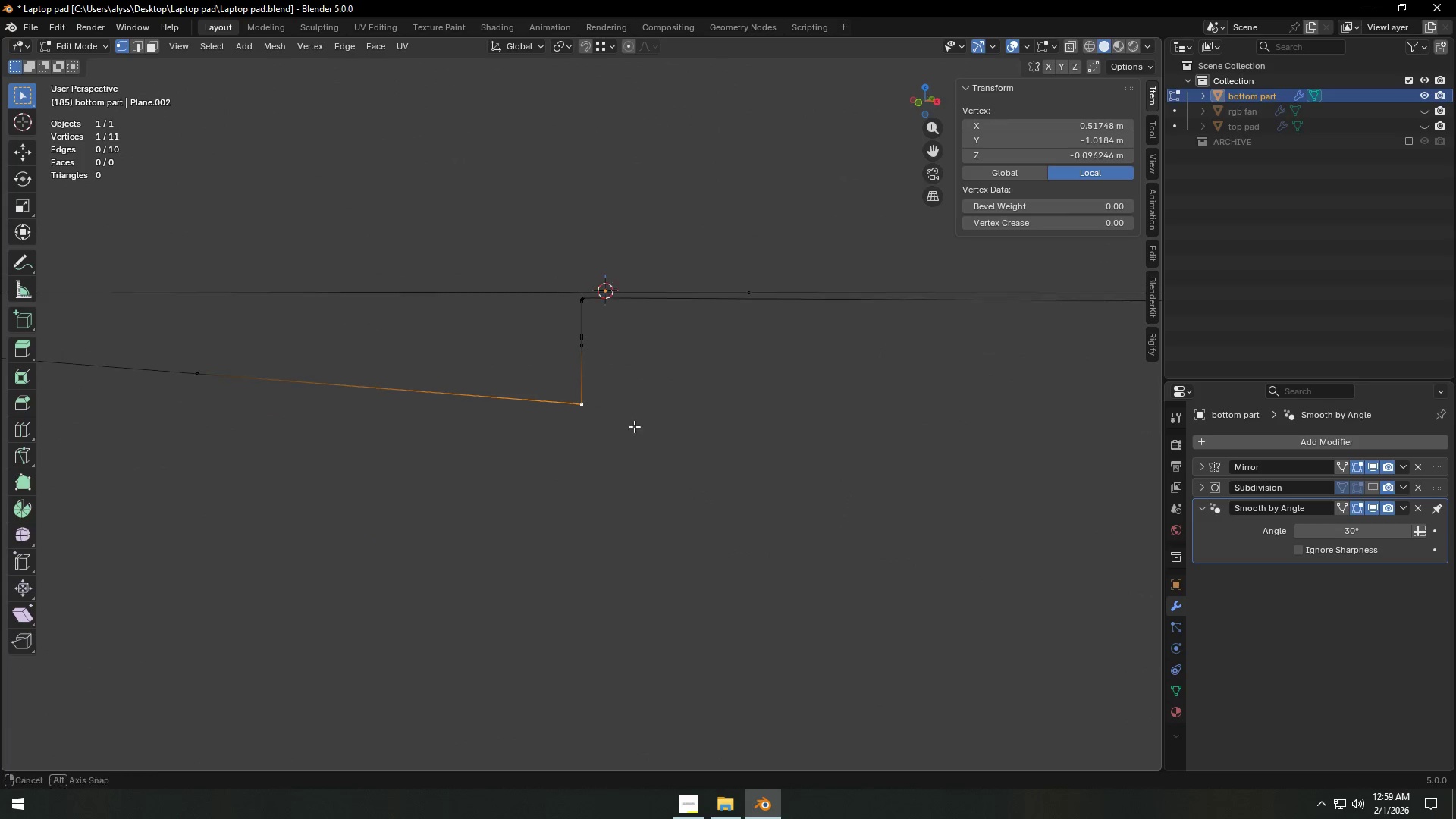 
hold_key(key=ShiftLeft, duration=0.41)
 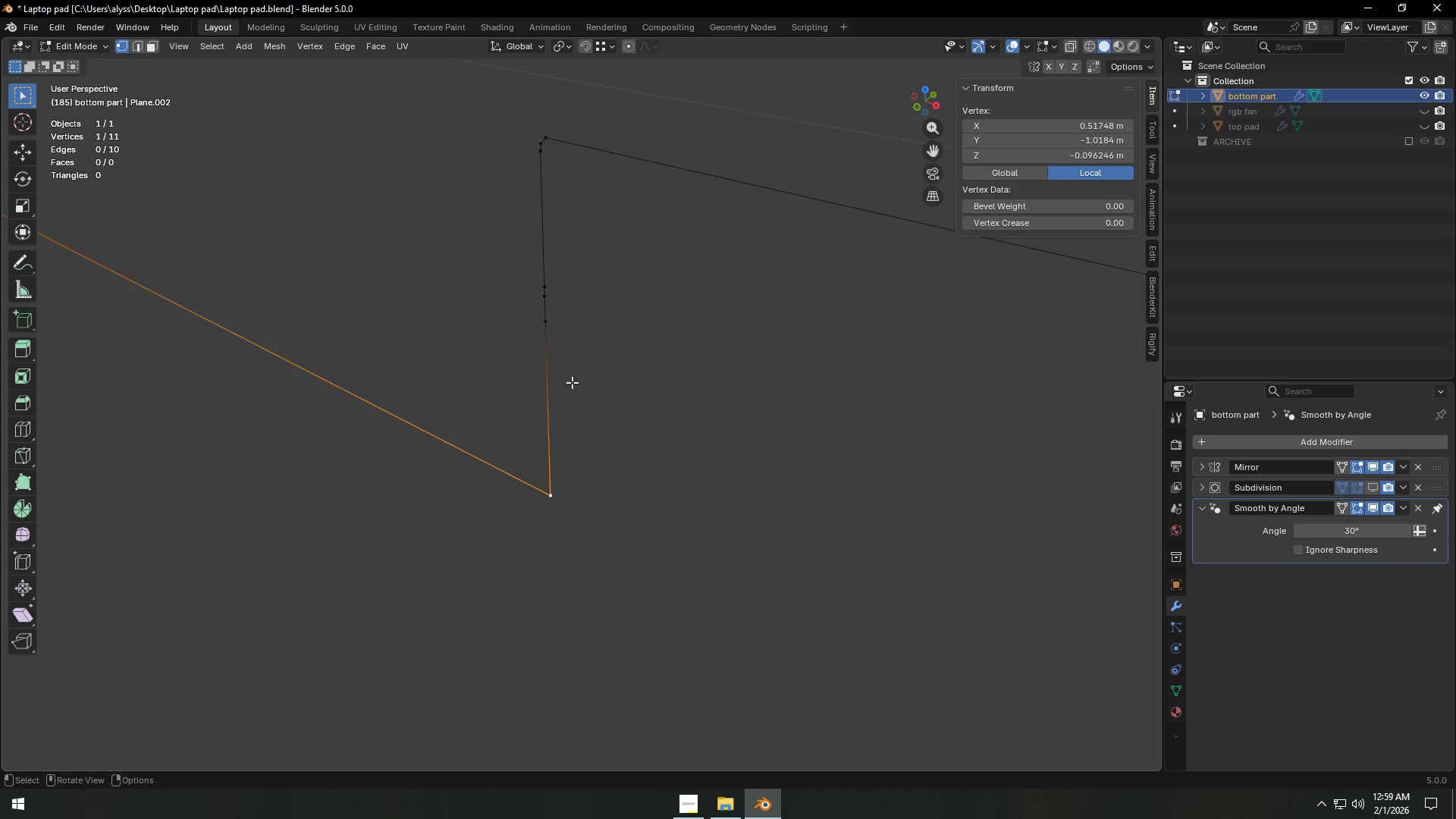 
scroll: coordinate [630, 422], scroll_direction: up, amount: 7.0
 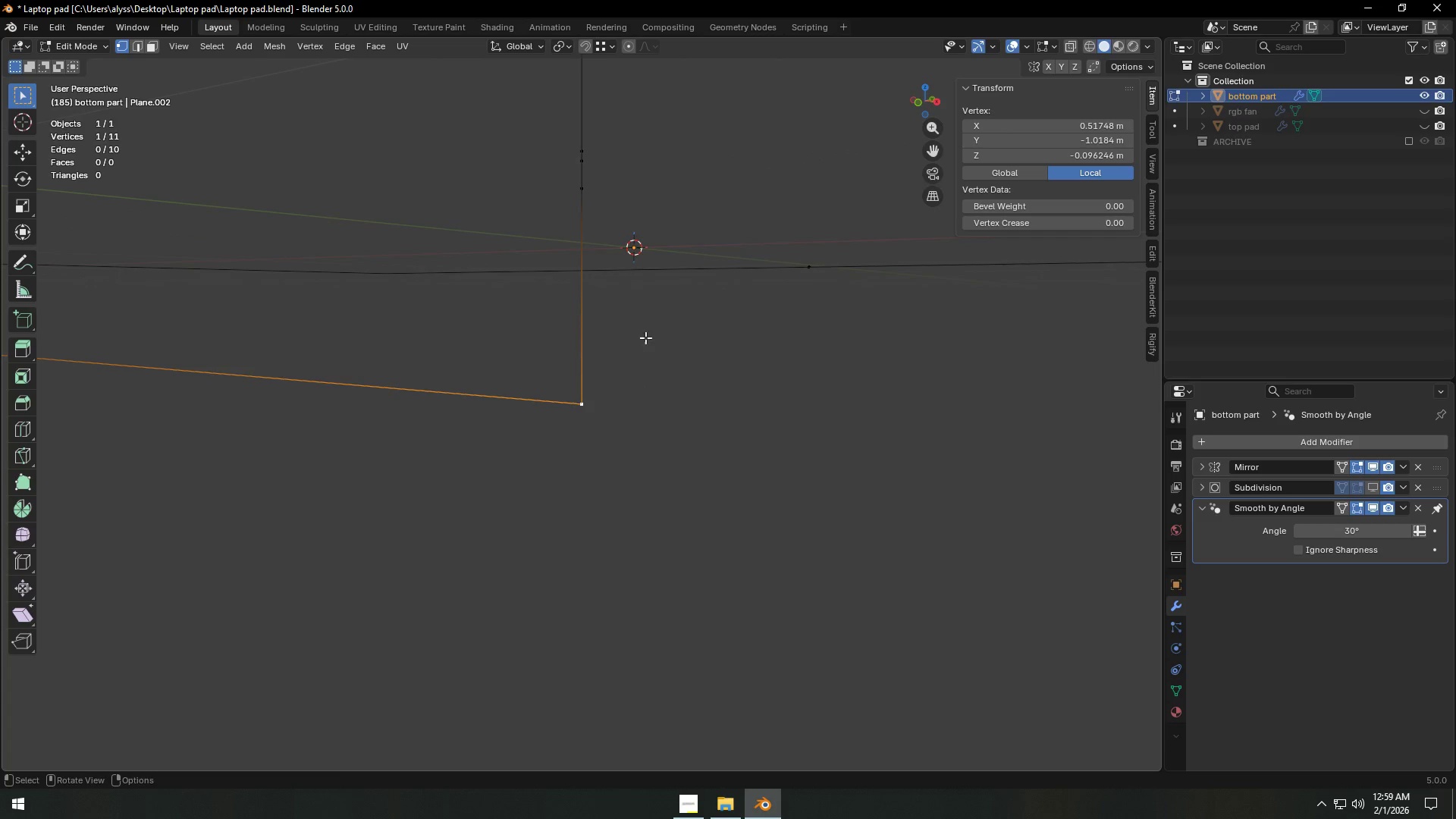 
left_click_drag(start_coordinate=[509, 259], to_coordinate=[566, 341])
 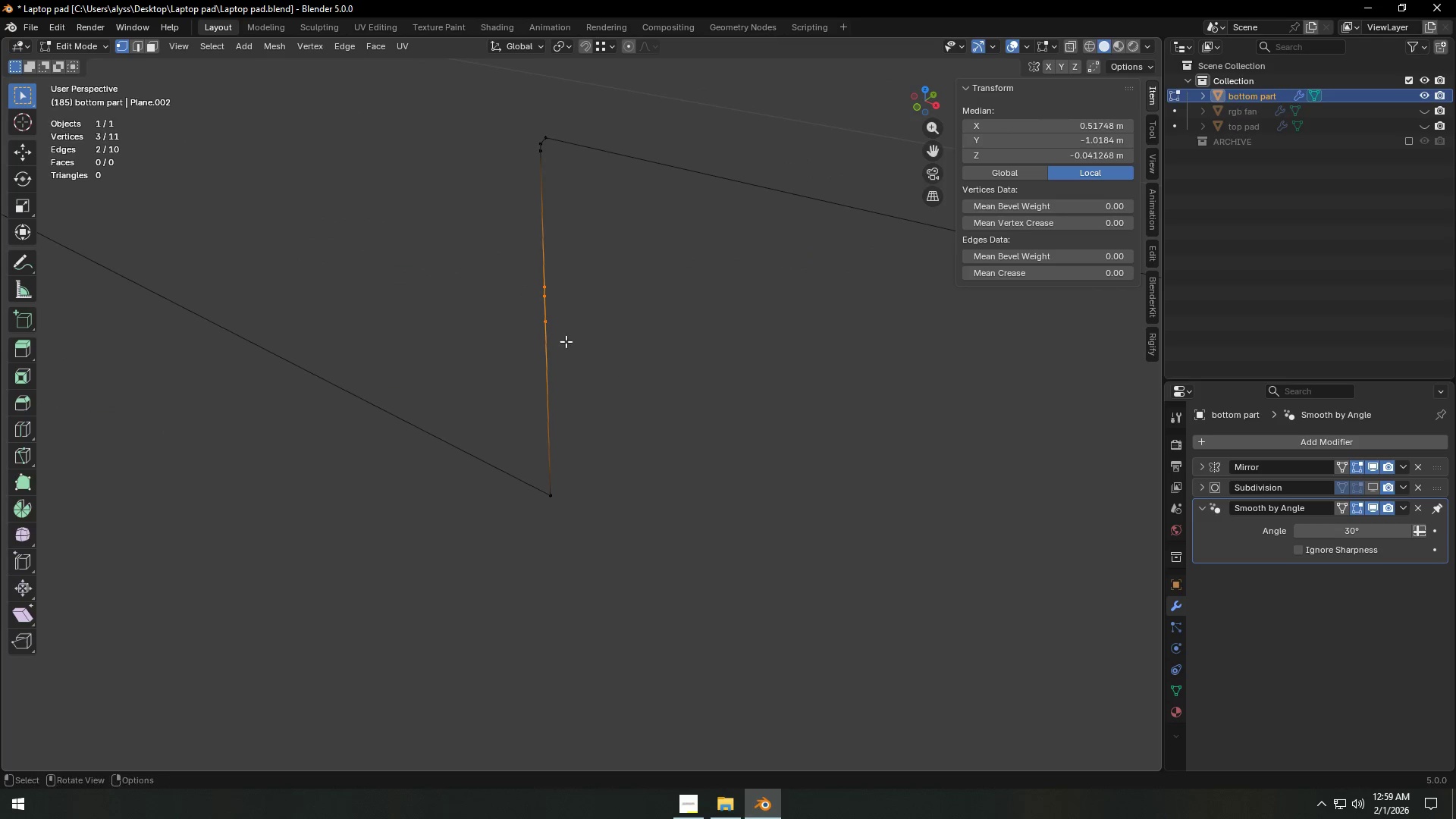 
key(Control+X)
 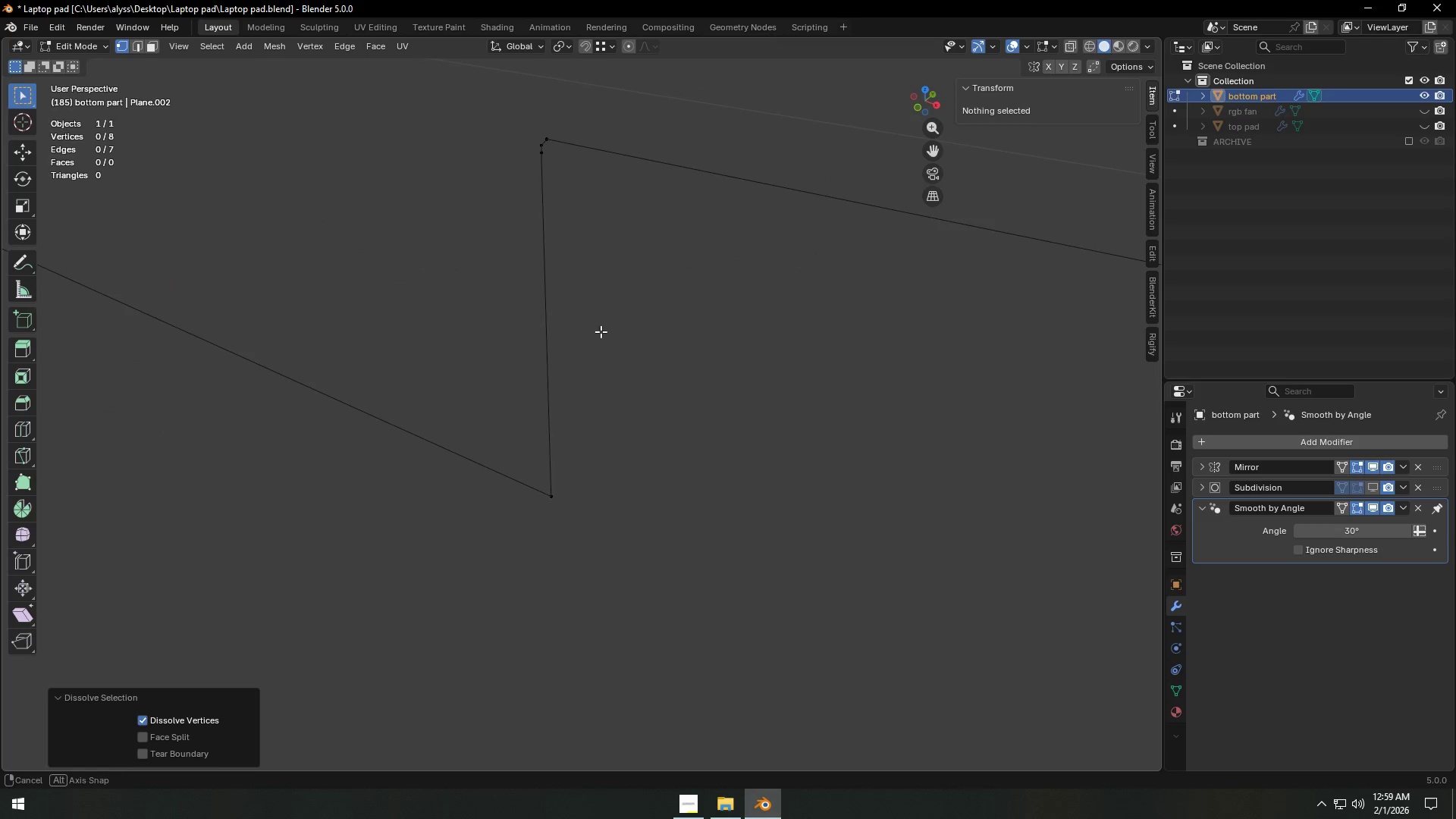 
hold_key(key=ShiftLeft, duration=0.33)
 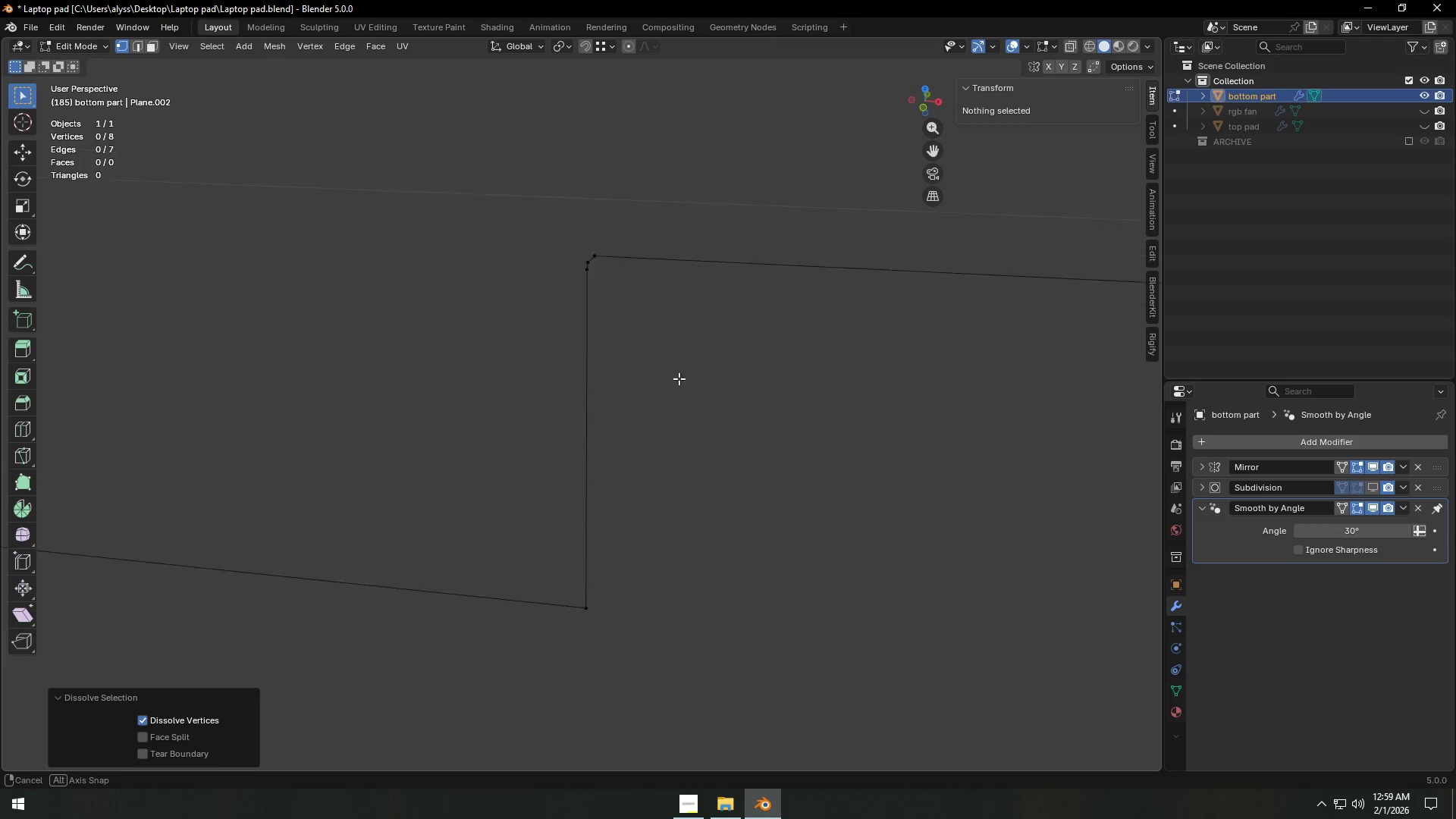 
scroll: coordinate [689, 375], scroll_direction: up, amount: 4.0
 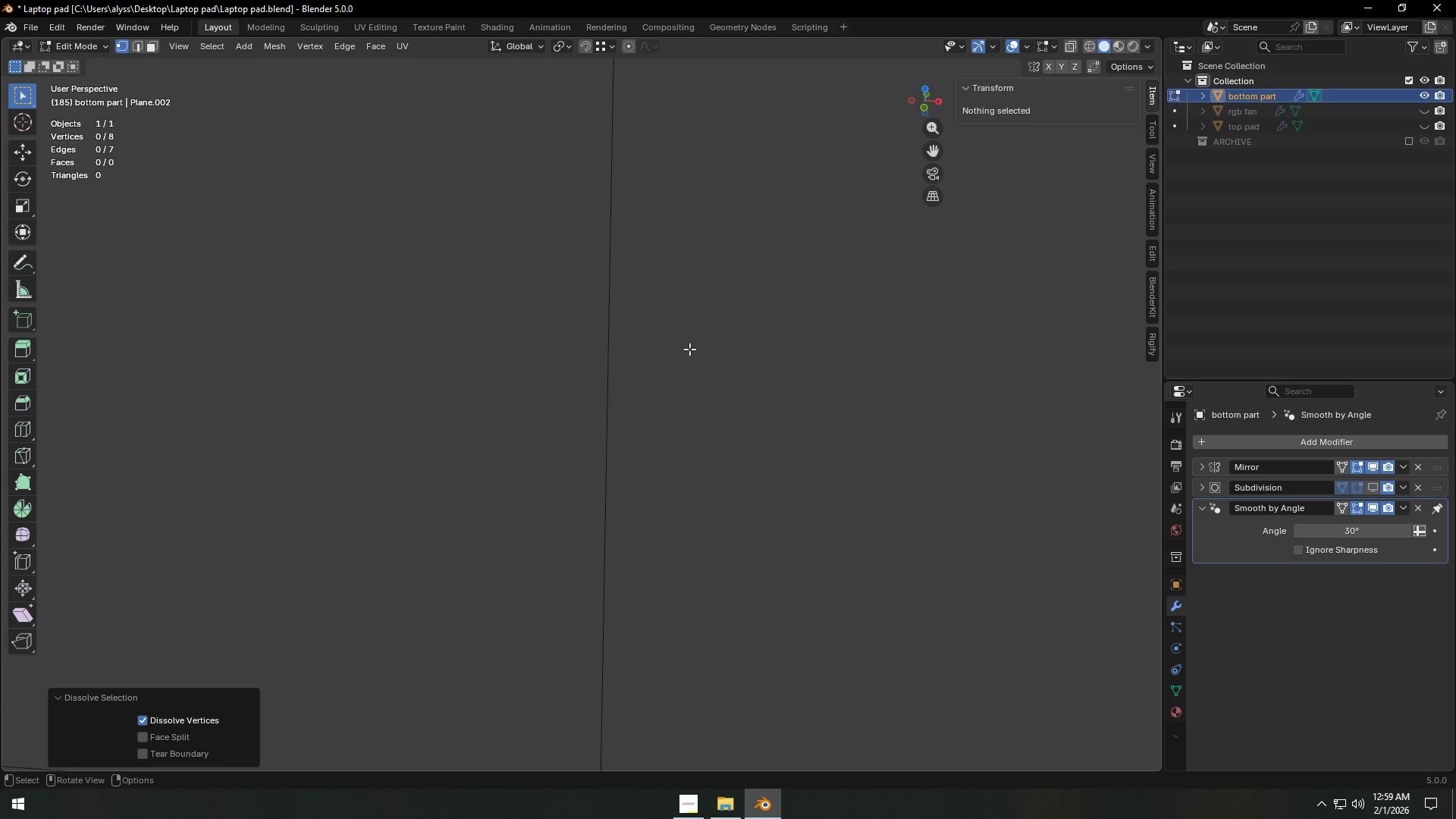 
hold_key(key=ShiftLeft, duration=0.67)
 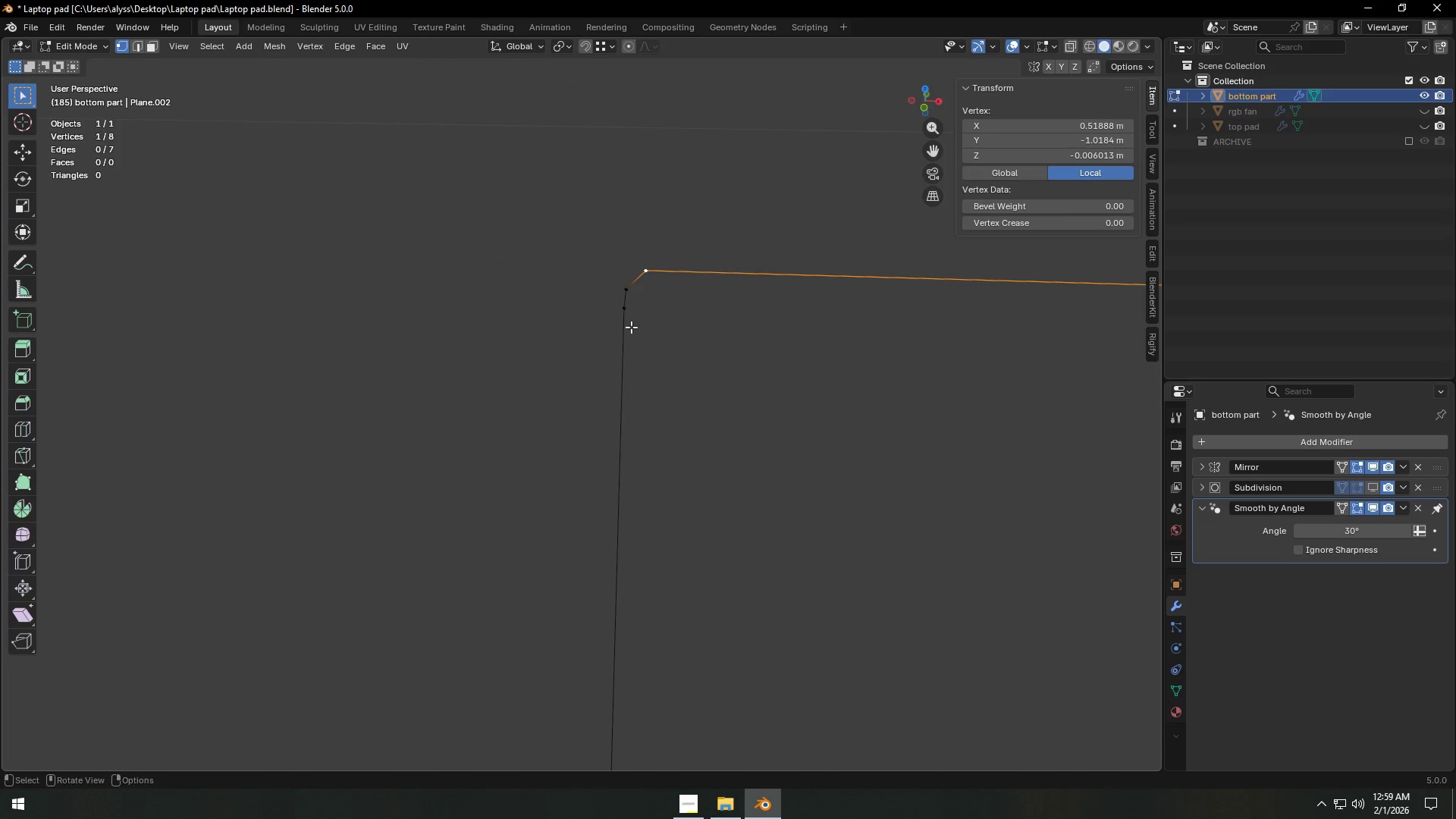 
type(gx)
 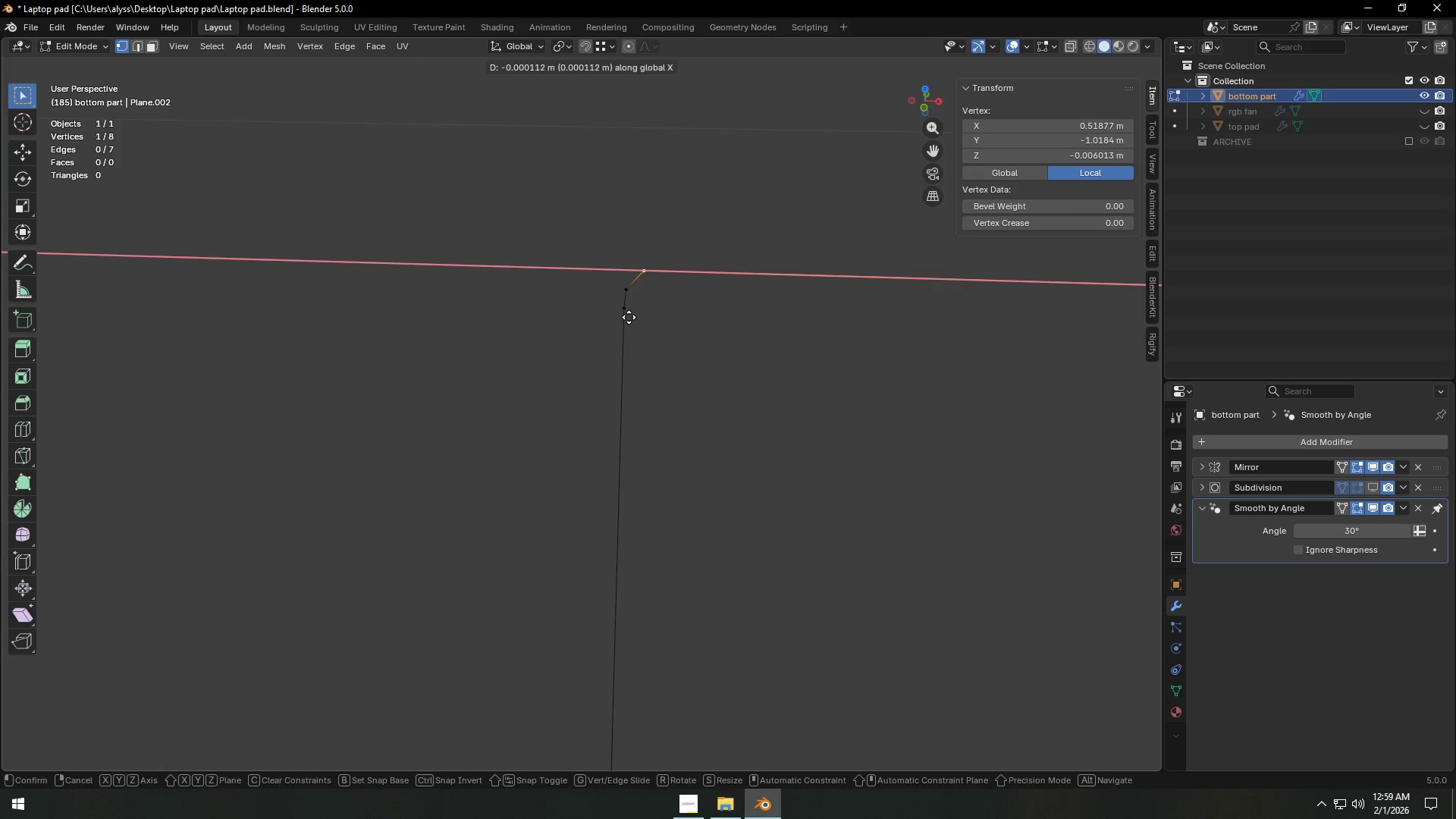 
hold_key(key=ControlLeft, duration=0.75)
left_click([629, 315])
 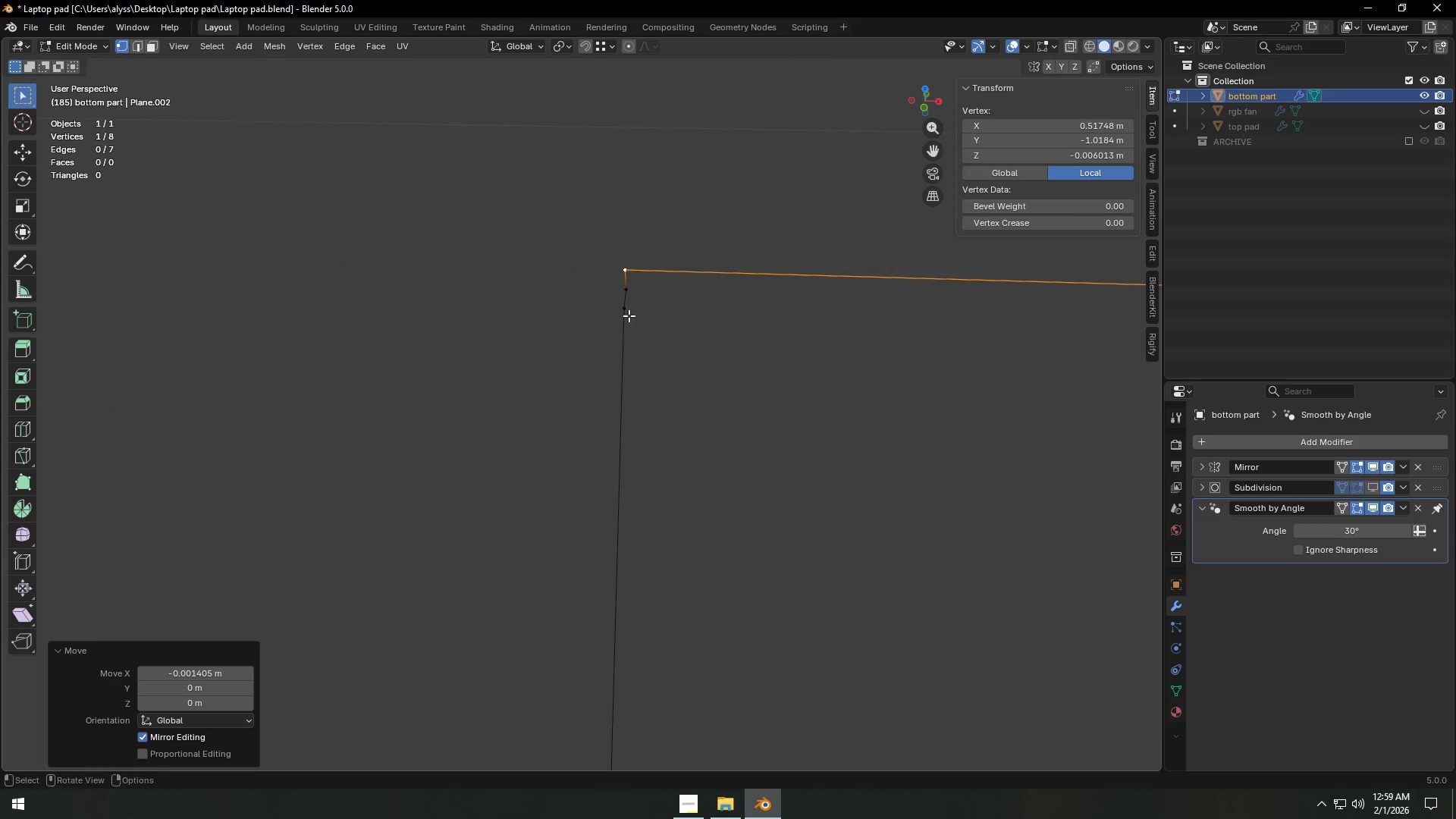 
hold_key(key=ControlLeft, duration=2.64)
left_click([627, 292])
 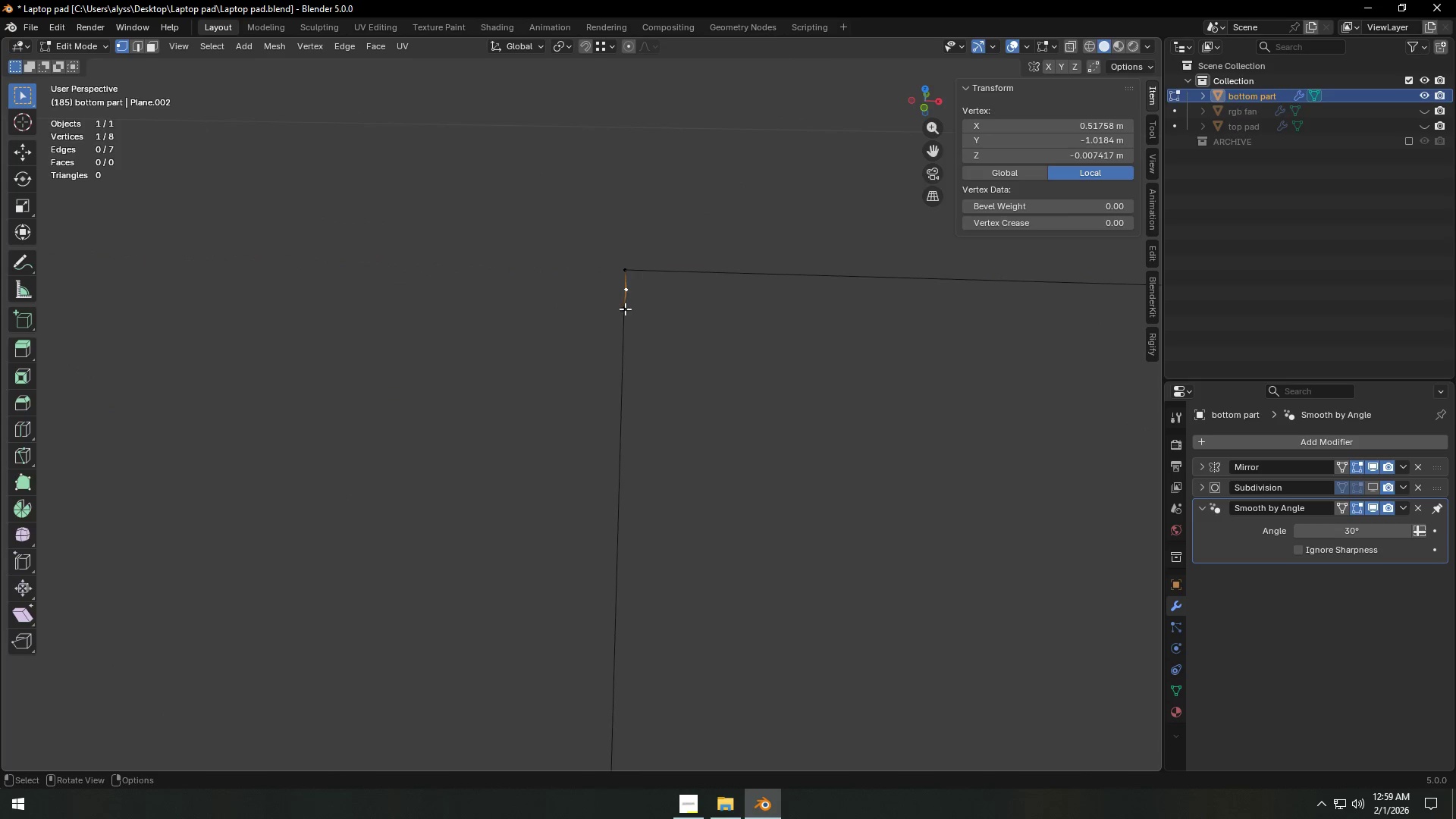 
hold_key(key=ShiftLeft, duration=0.8)
double_click([624, 309])
 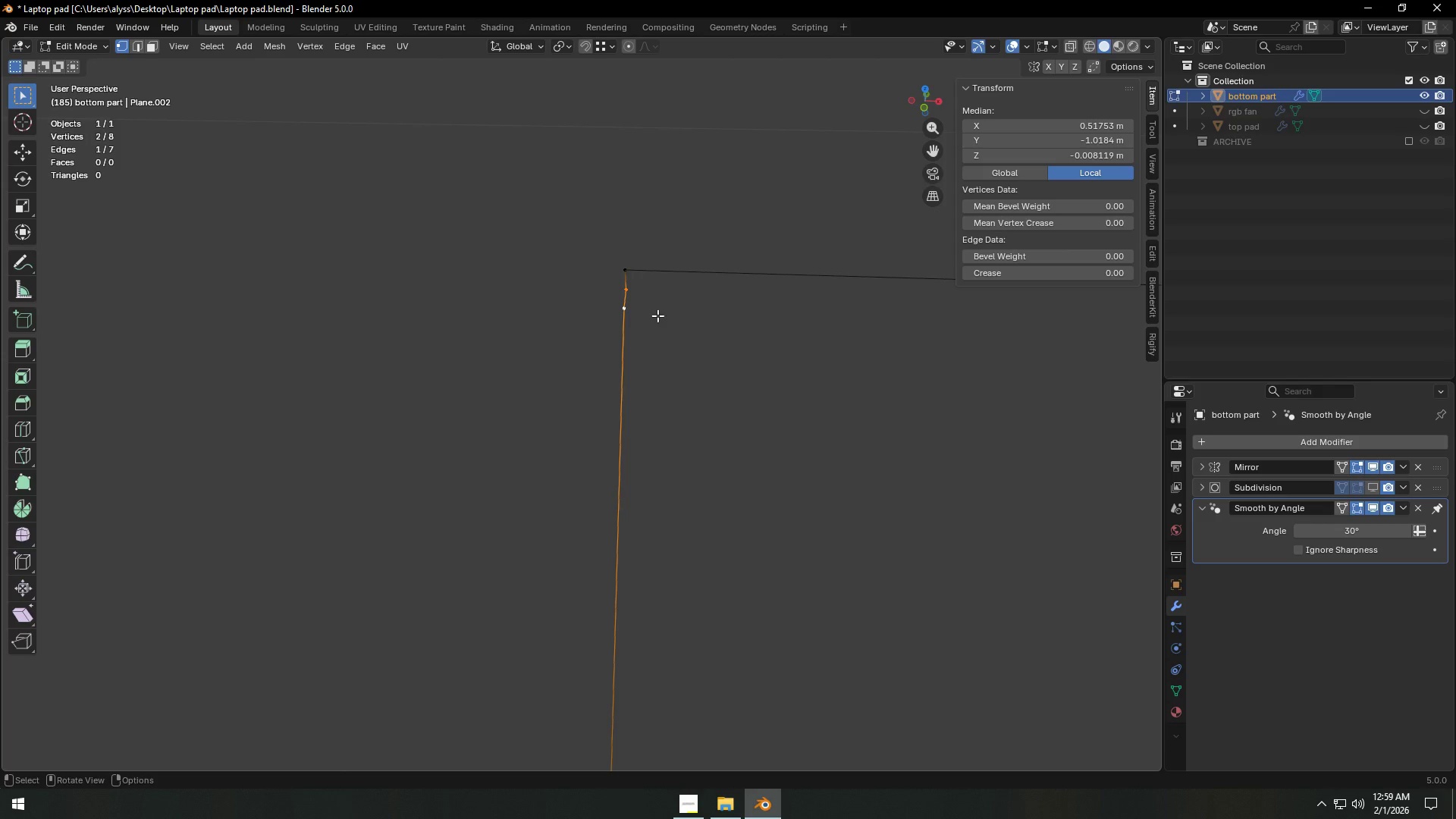 
key(Control+Z)
 